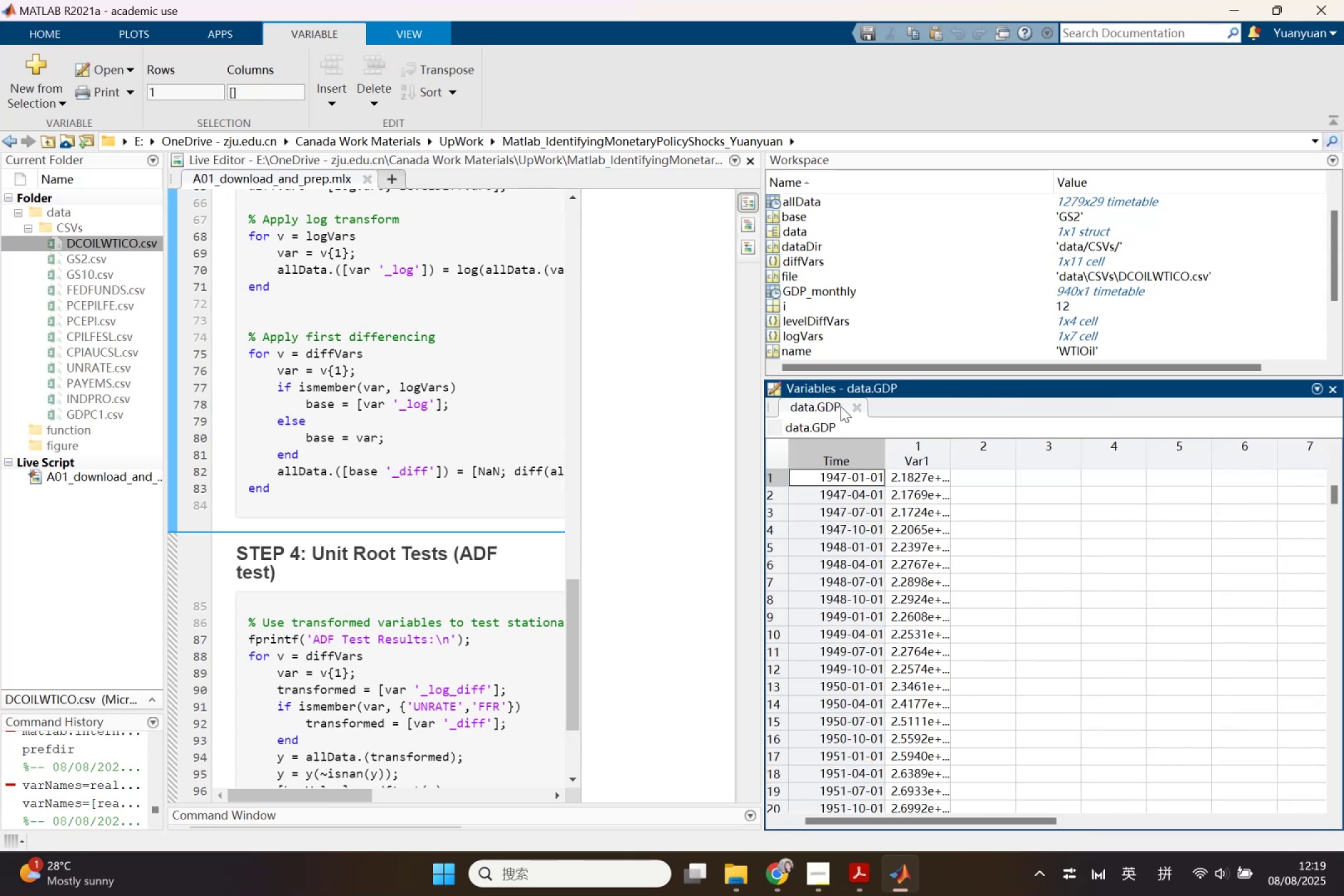 
triple_click([841, 406])
 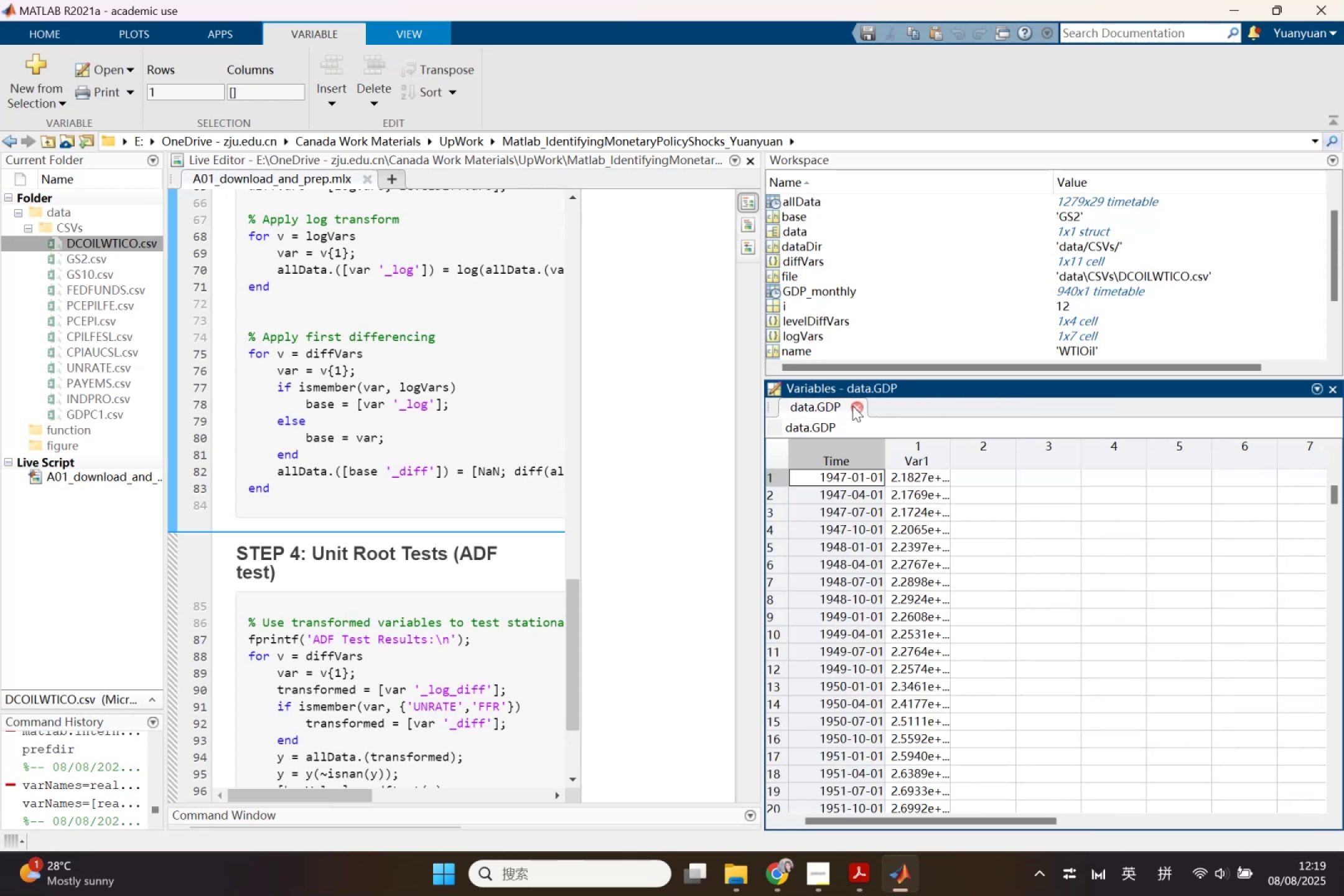 
triple_click([852, 406])
 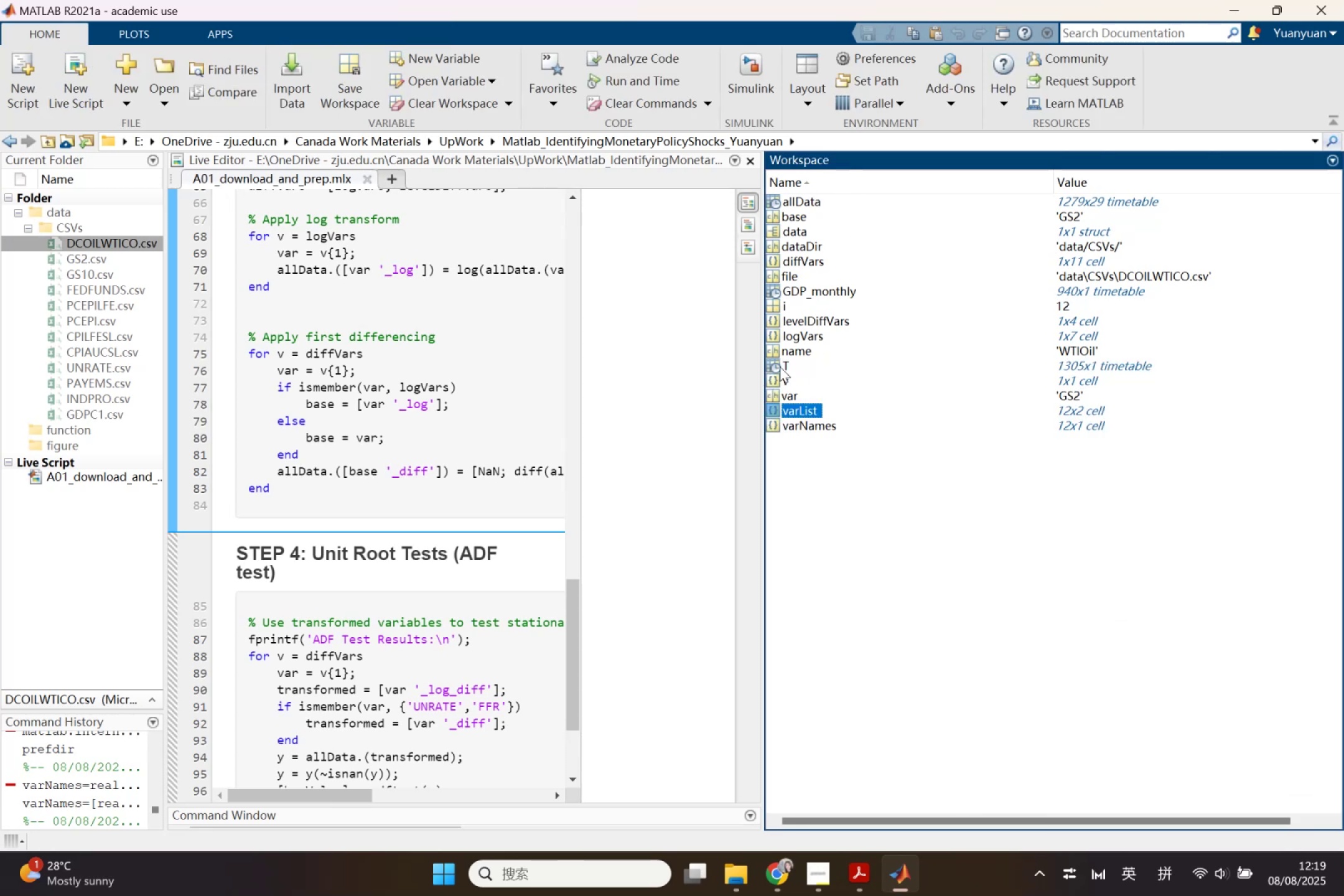 
scroll: coordinate [780, 345], scroll_direction: up, amount: 1.0
 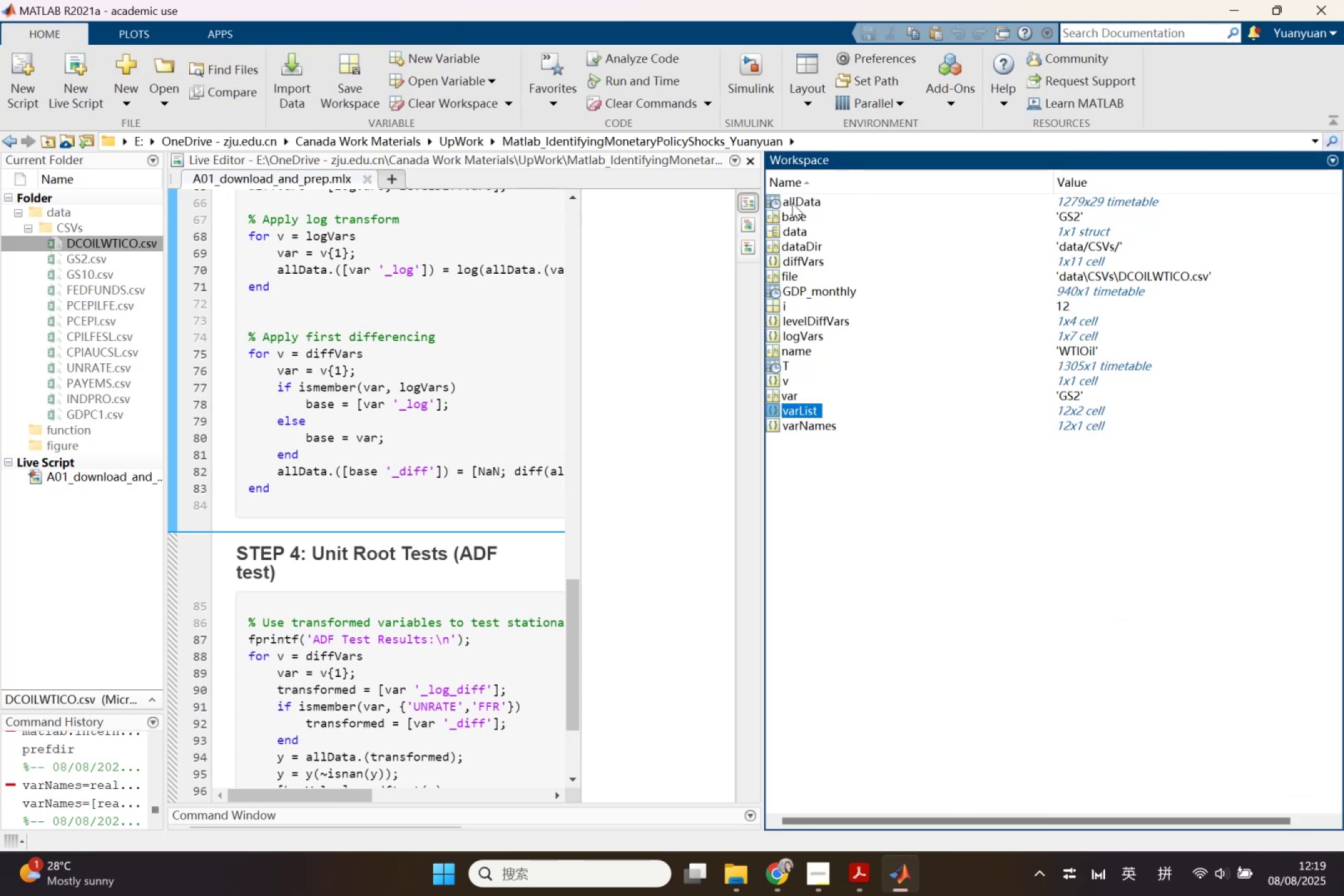 
double_click([792, 201])
 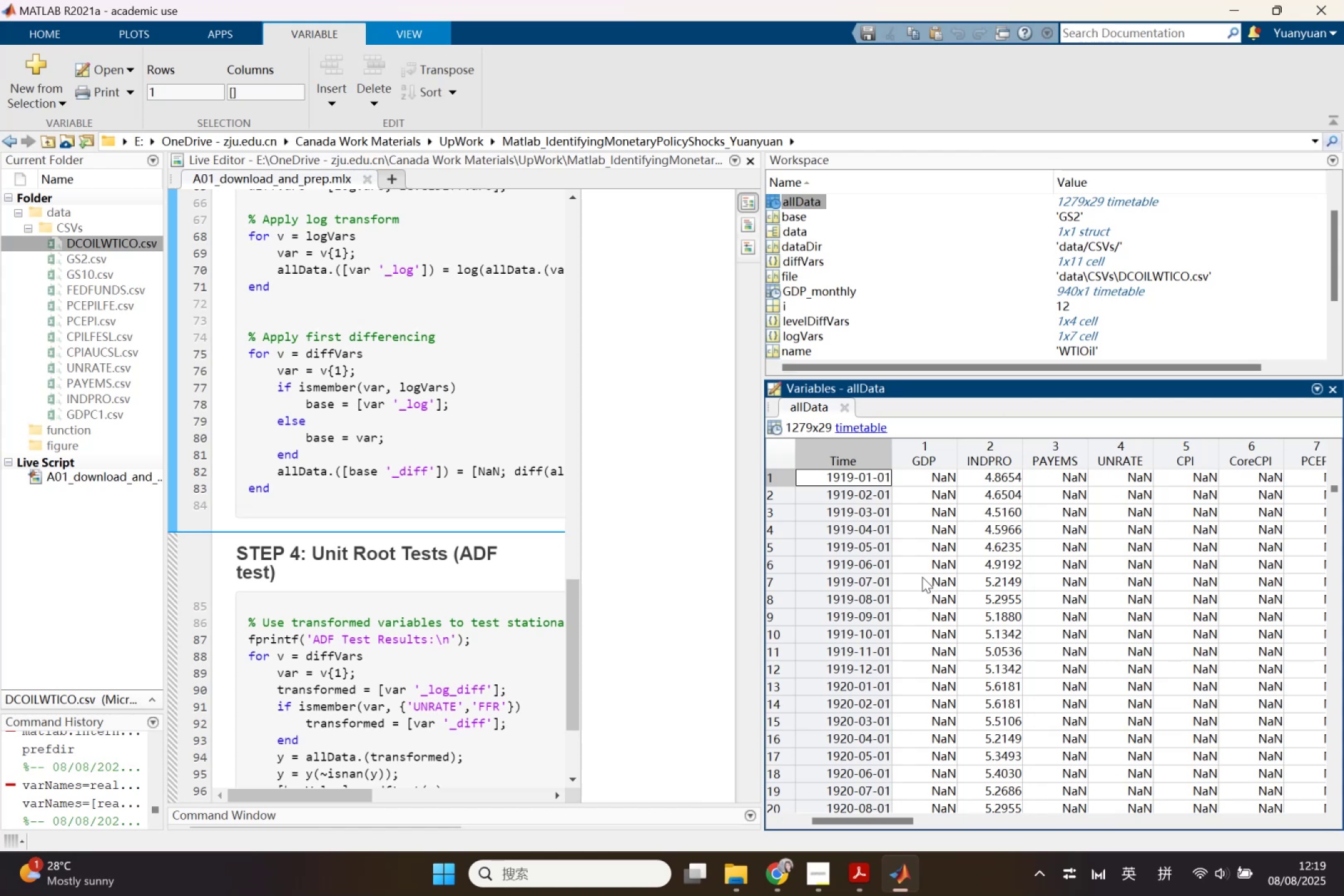 
wait(6.17)
 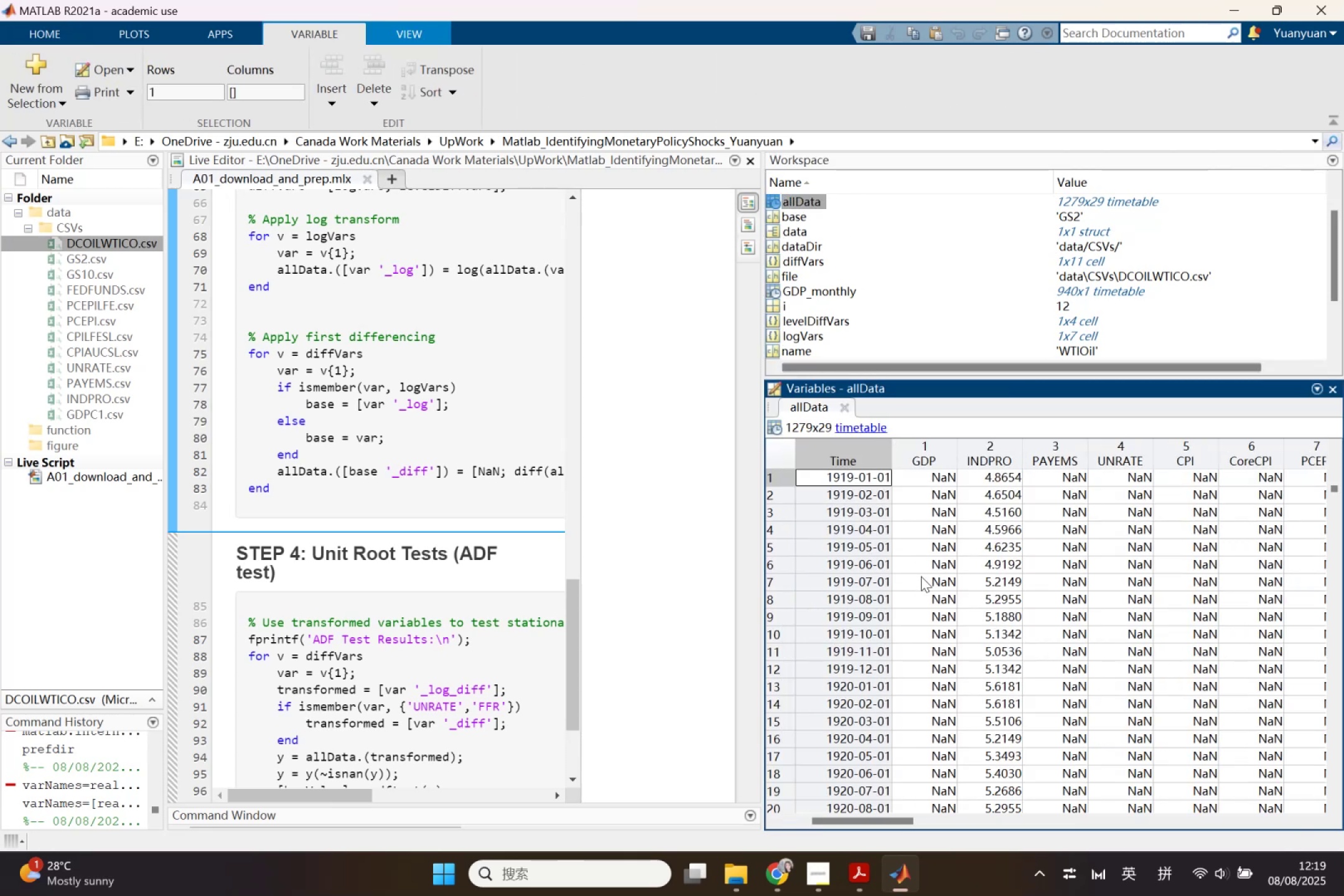 
scroll: coordinate [1063, 758], scroll_direction: down, amount: 130.0
 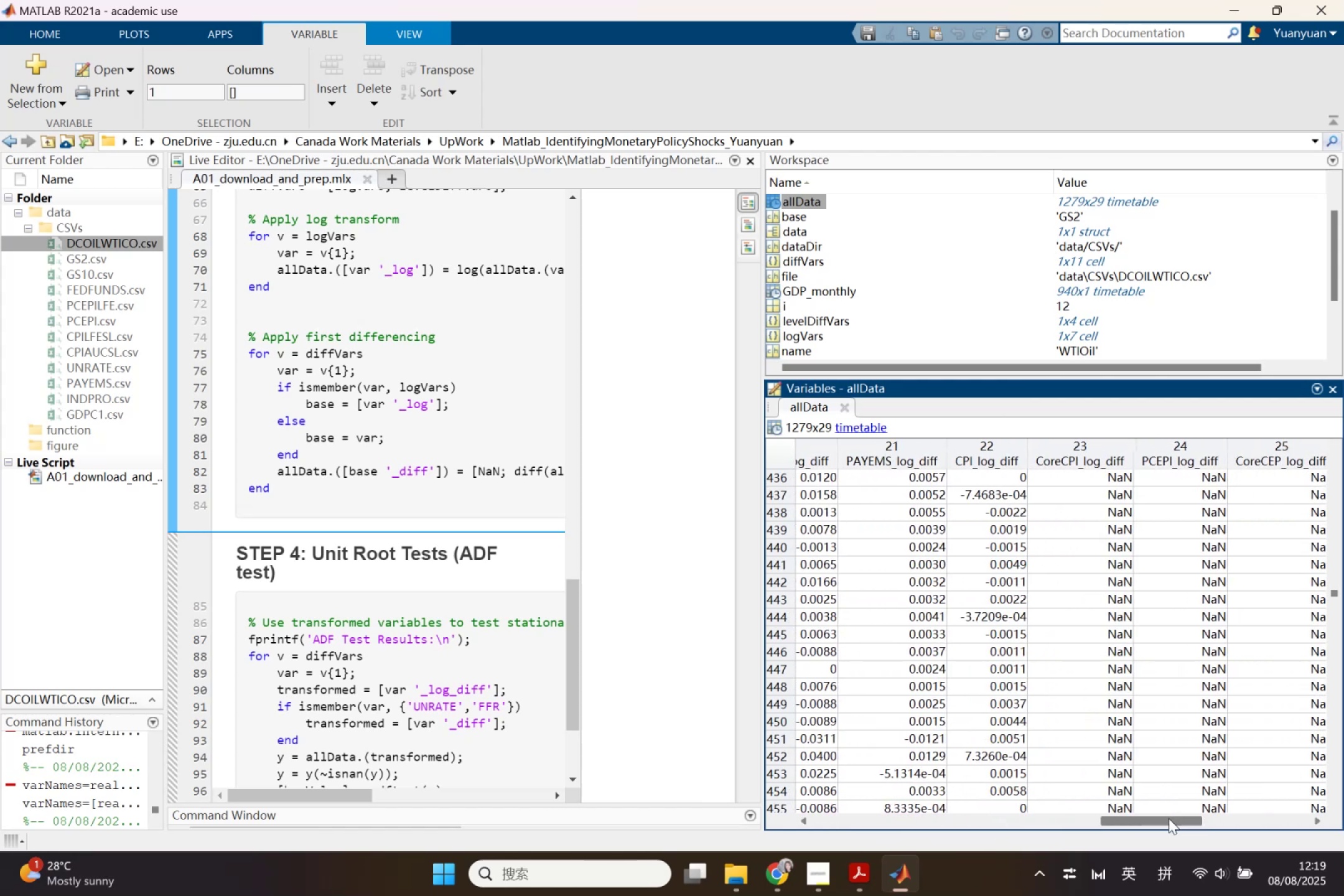 
wait(11.56)
 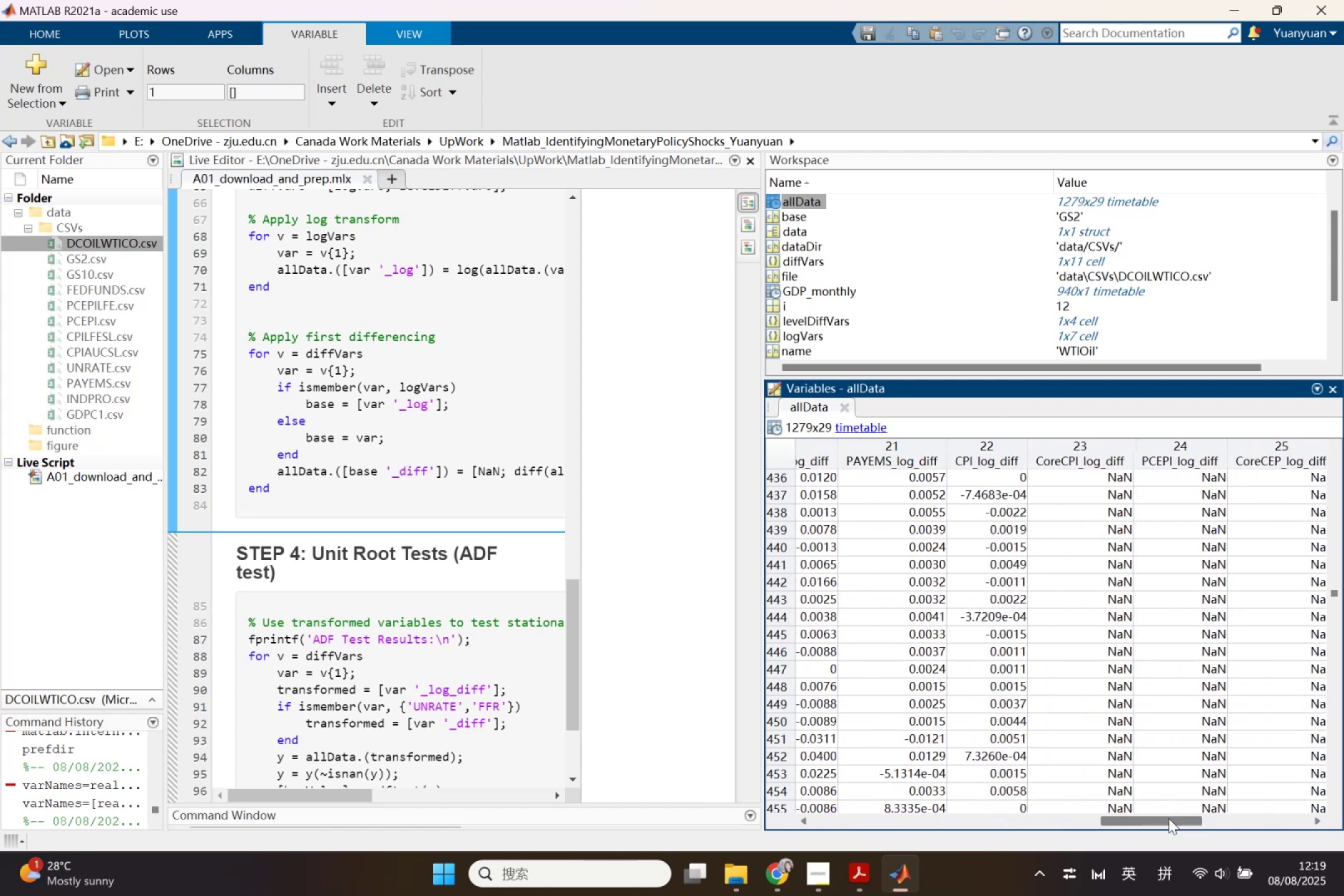 
scroll: coordinate [1002, 747], scroll_direction: down, amount: 51.0
 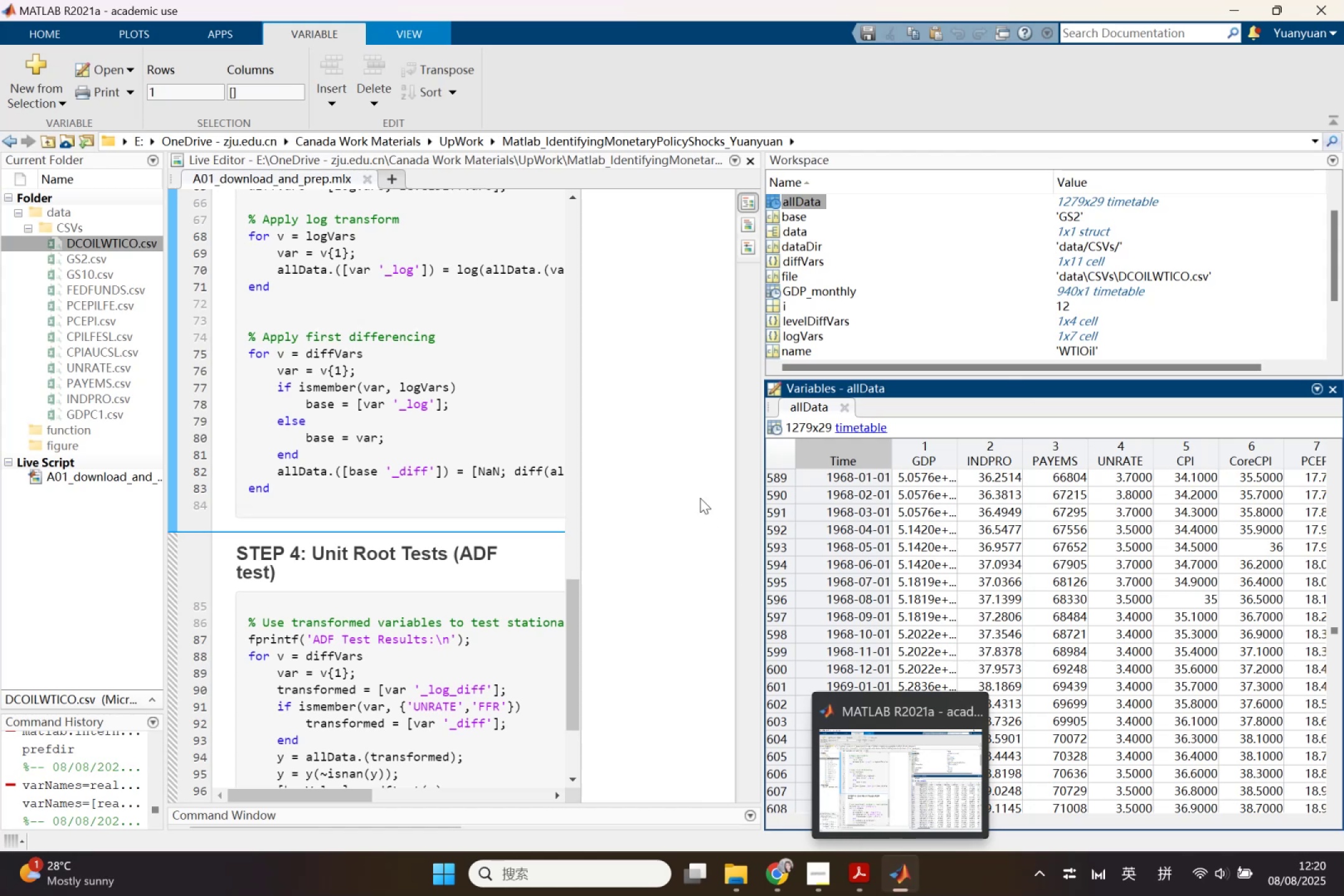 
wait(44.14)
 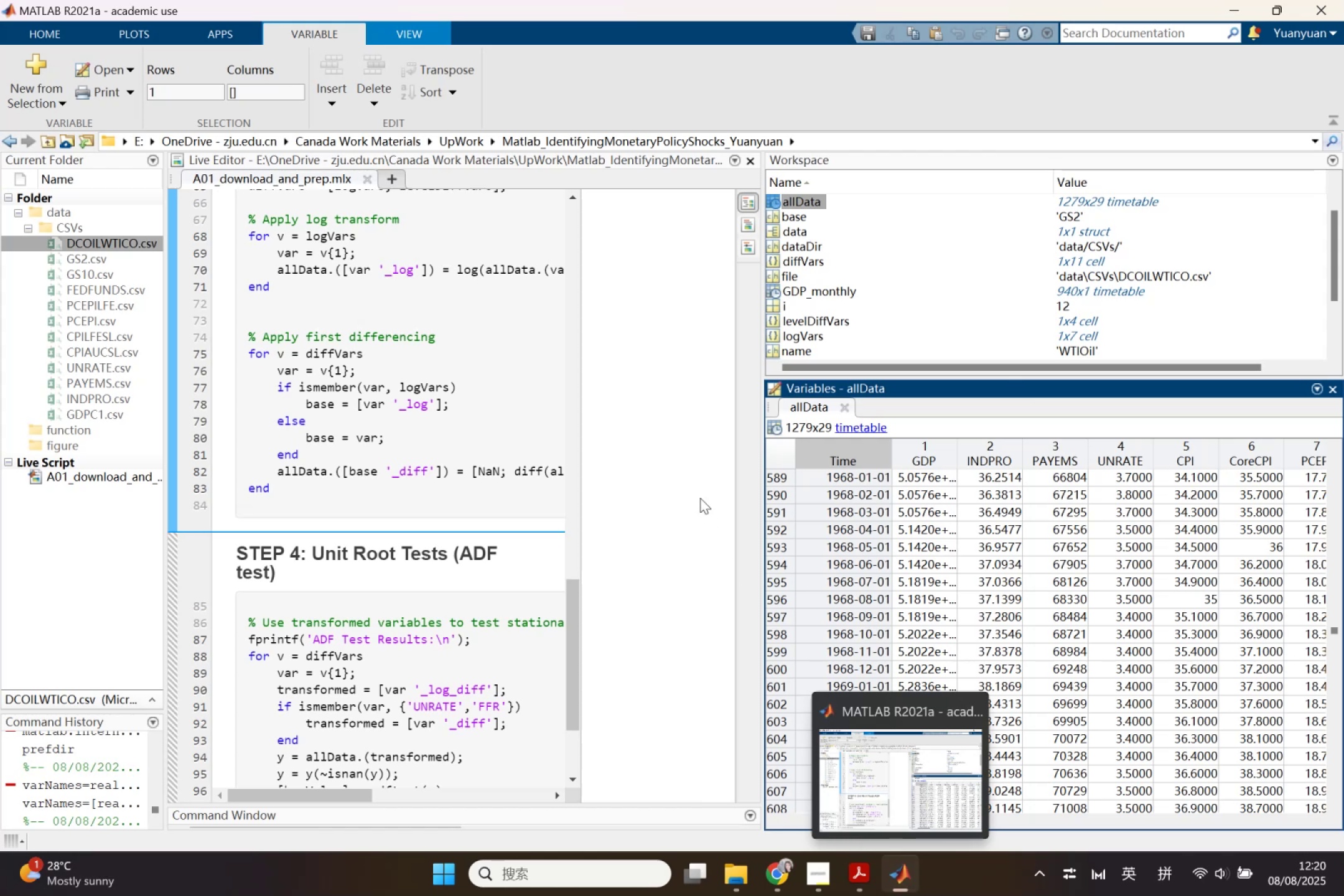 
left_click([787, 882])
 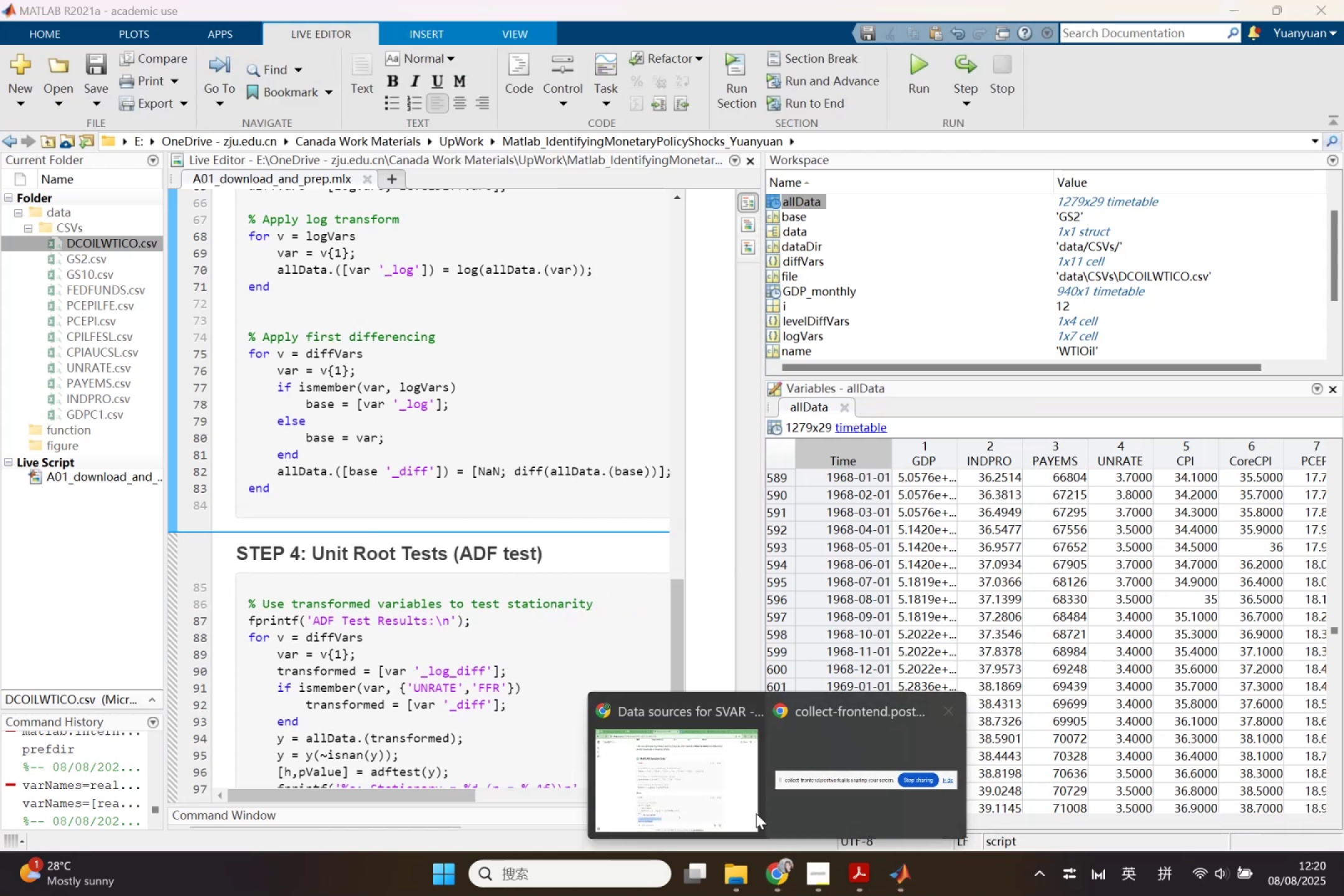 
left_click([707, 778])
 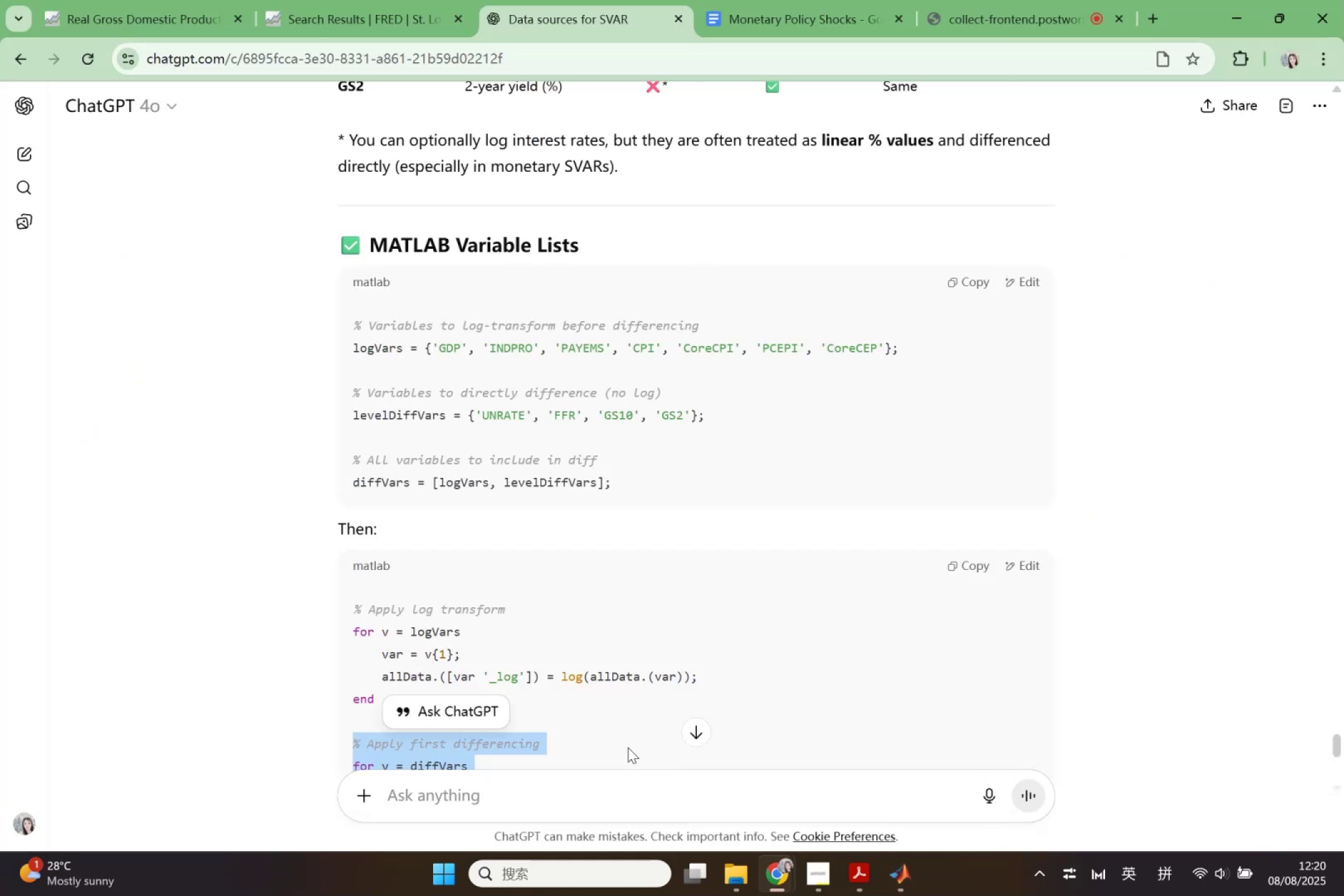 
scroll: coordinate [598, 762], scroll_direction: down, amount: 10.0
 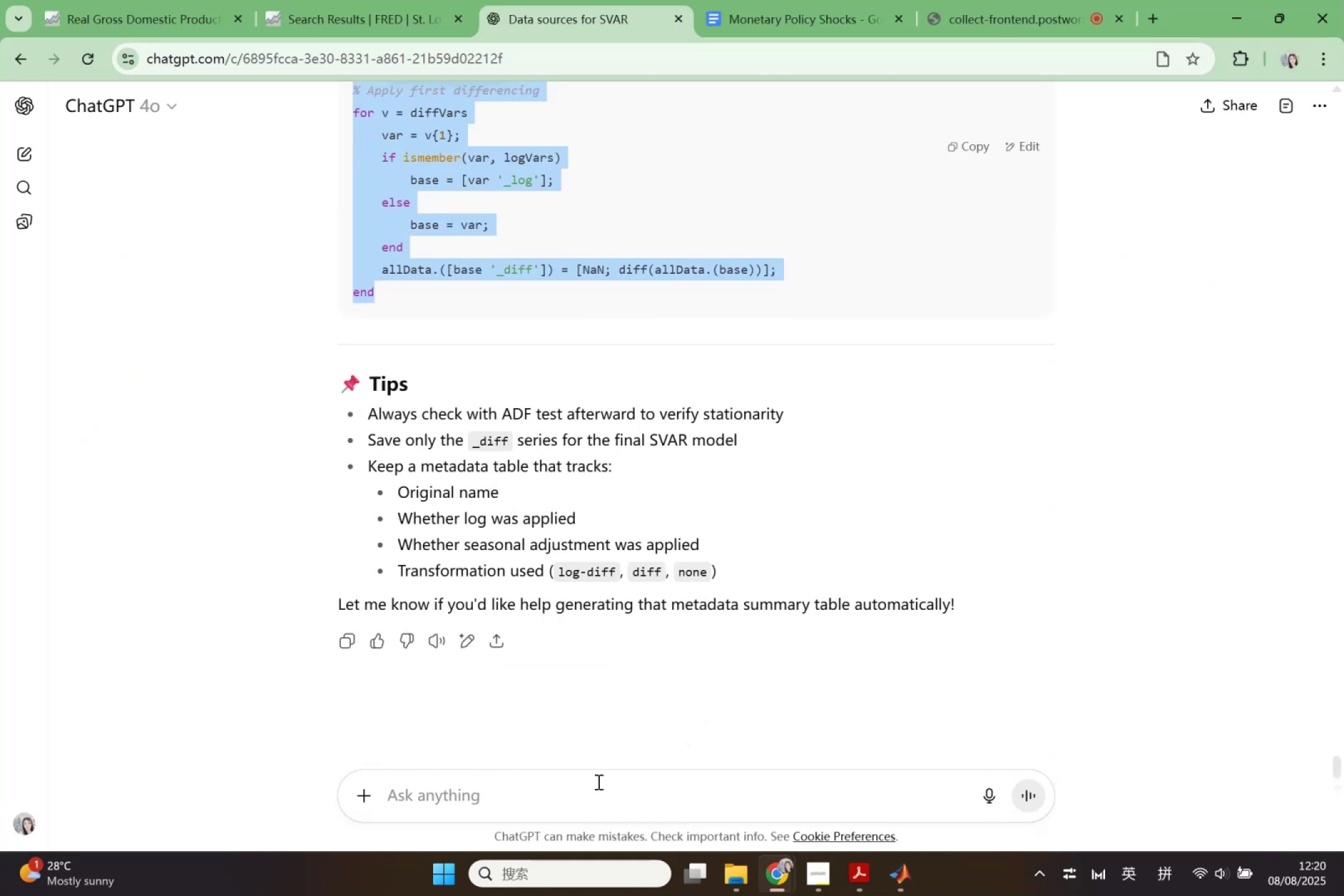 
left_click([597, 788])
 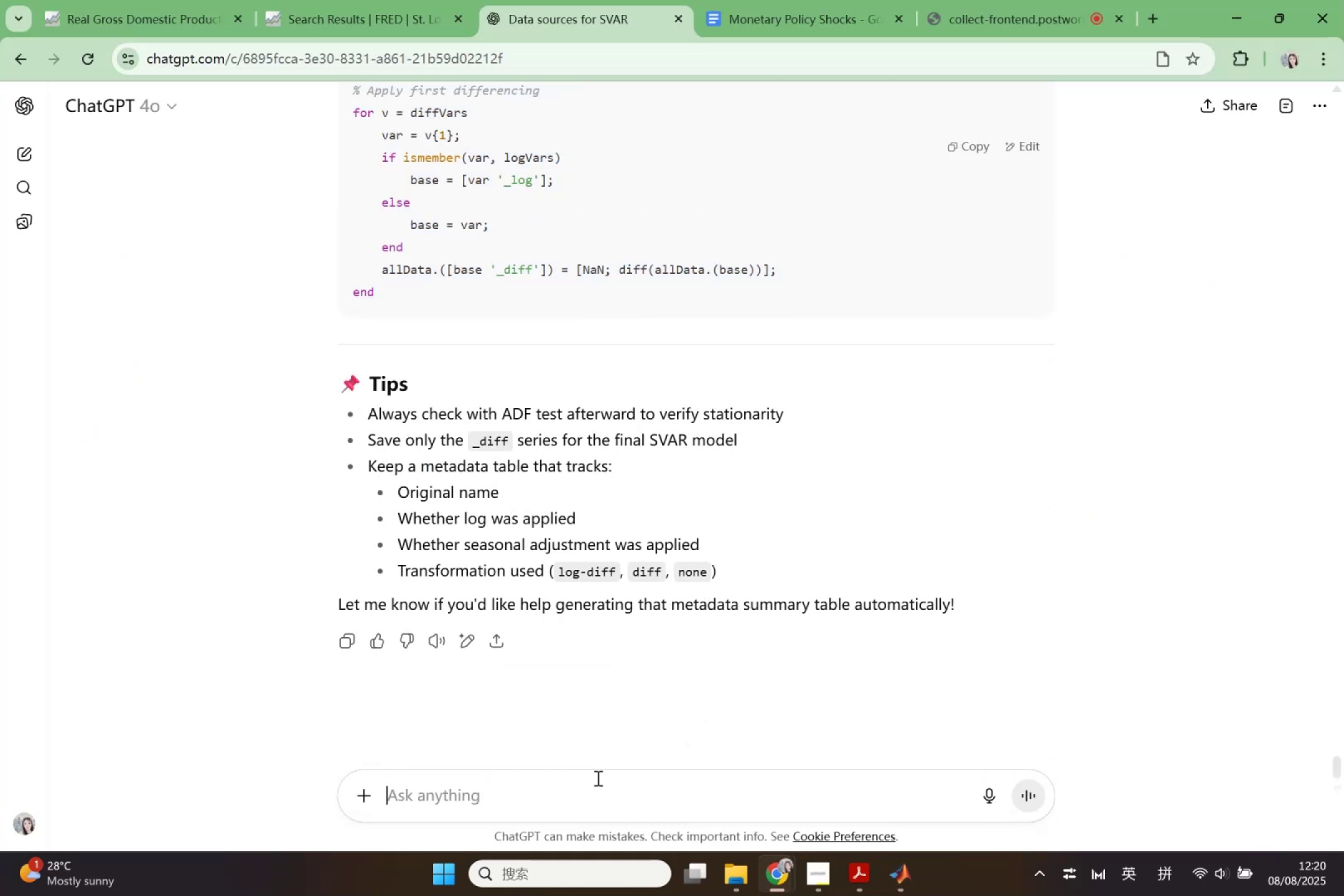 
type(Z)
key(Backspace)
type(these)
key(Backspace)
key(Backspace)
type( data with different dat)
key(Backspace)
key(Backspace)
key(Backspace)
type(start time )
key(Backspace)
type(,)
key(Backspace)
type(. Before ADF should I make the AllData w)
key(Backspace)
 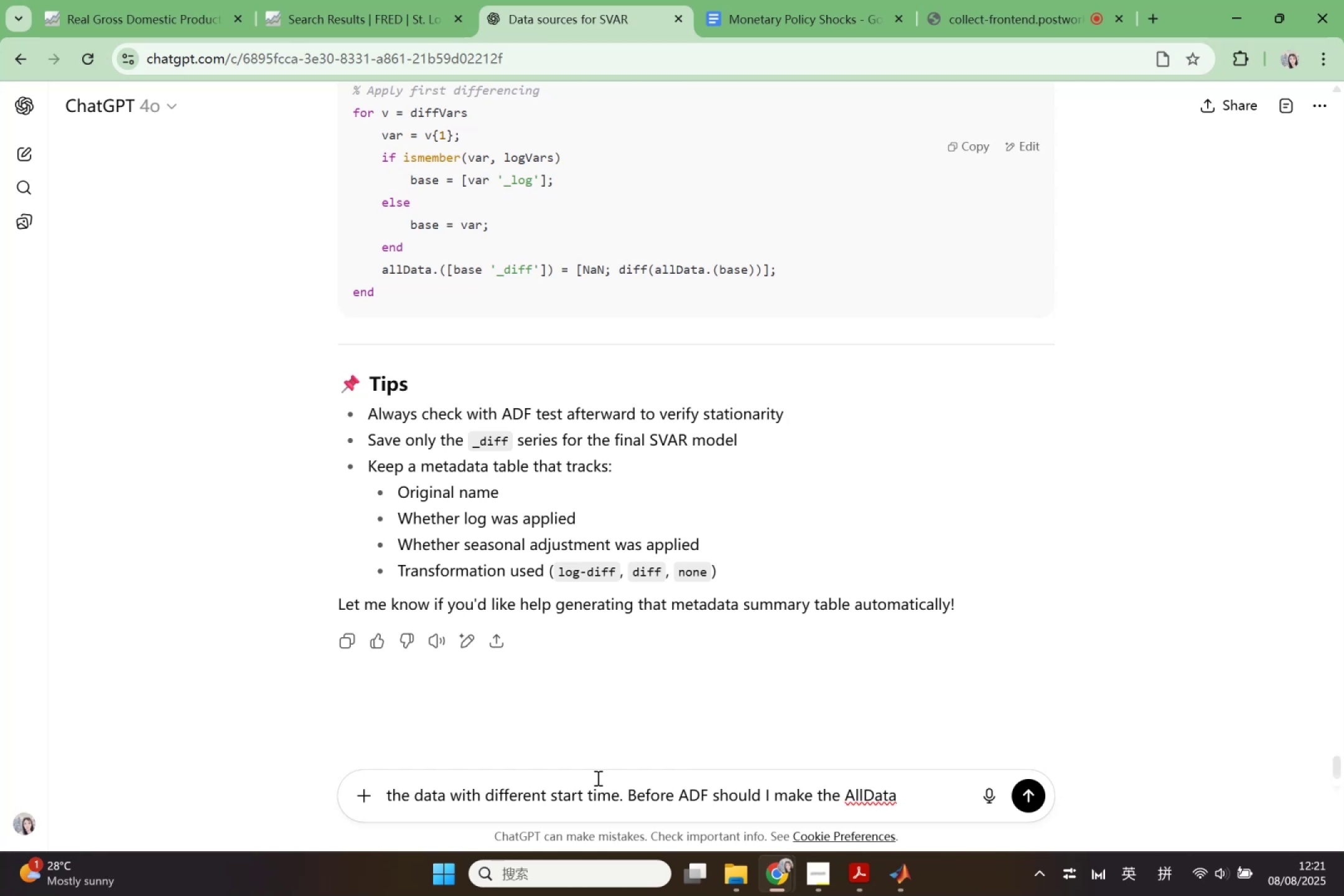 
hold_key(key=ArrowLeft, duration=0.75)
 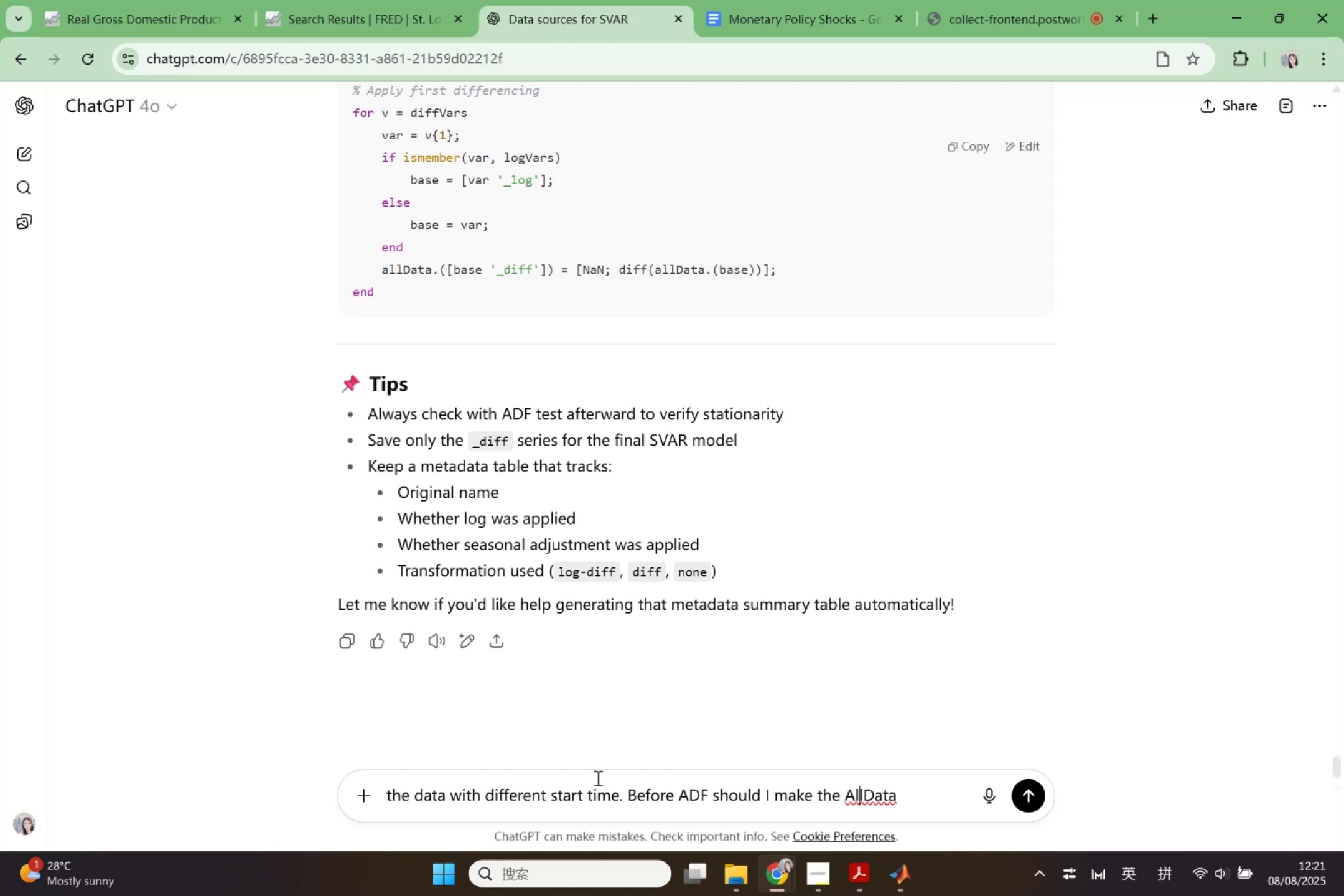 
key(ArrowLeft)
 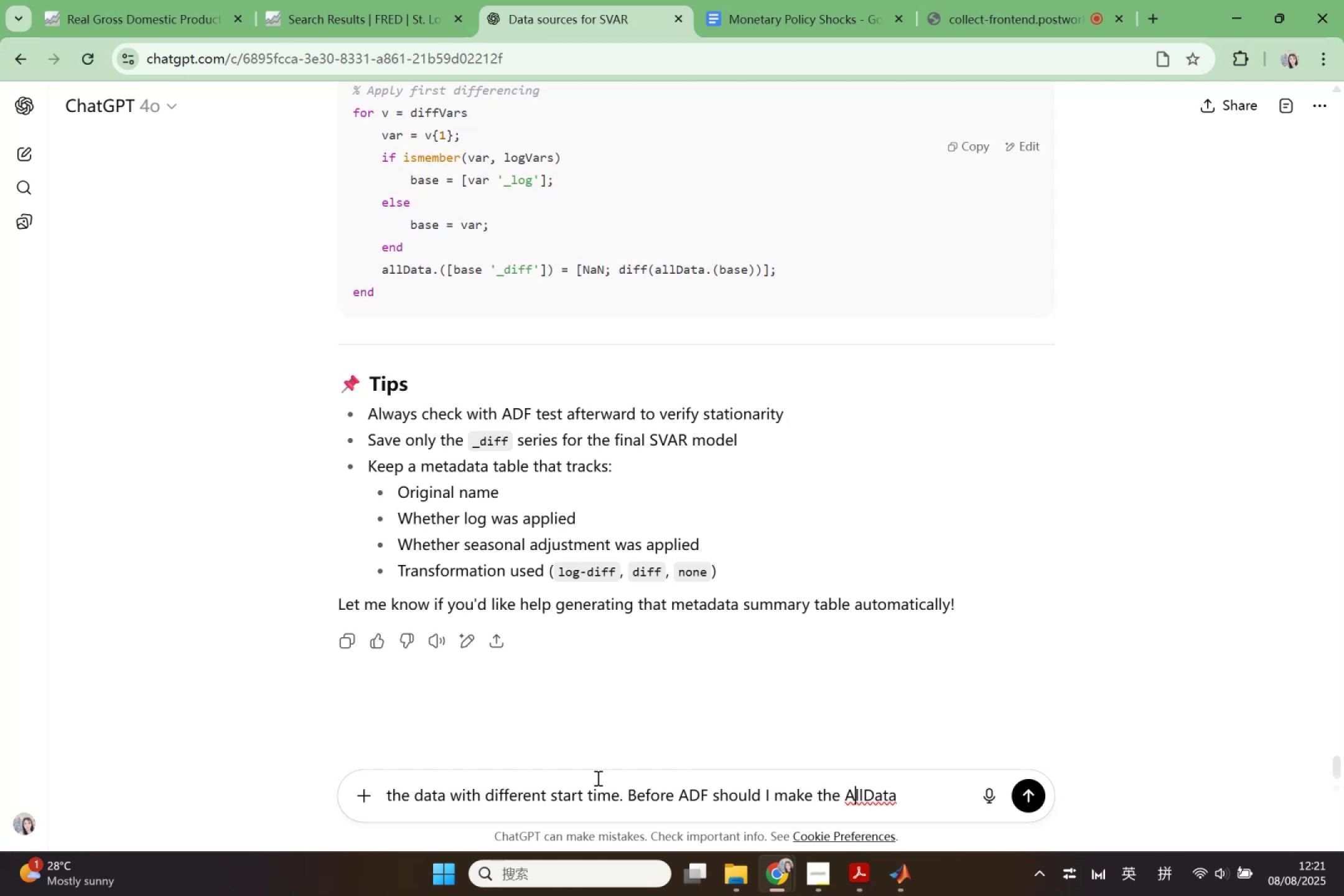 
key(ArrowLeft)
 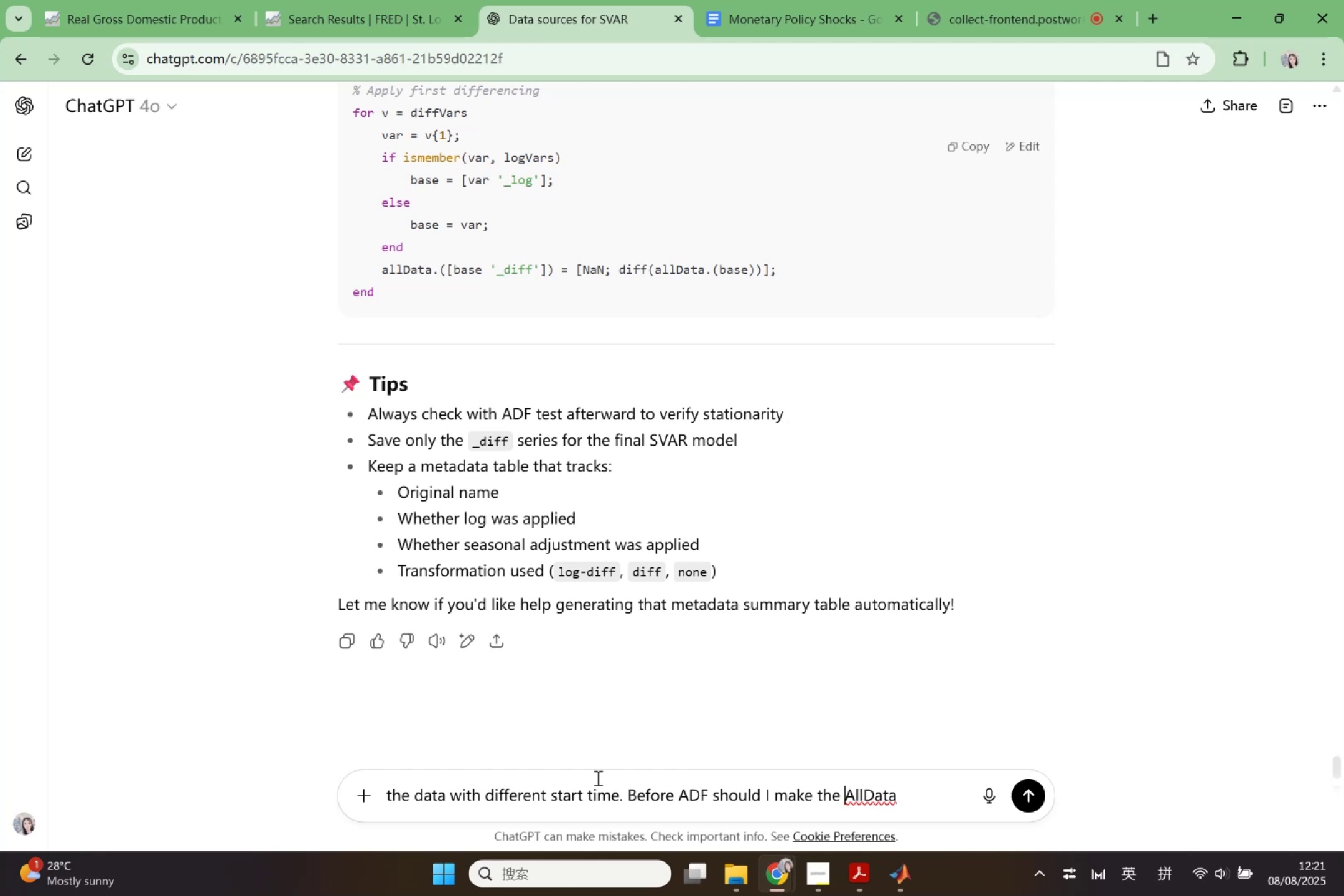 
wait(5.99)
 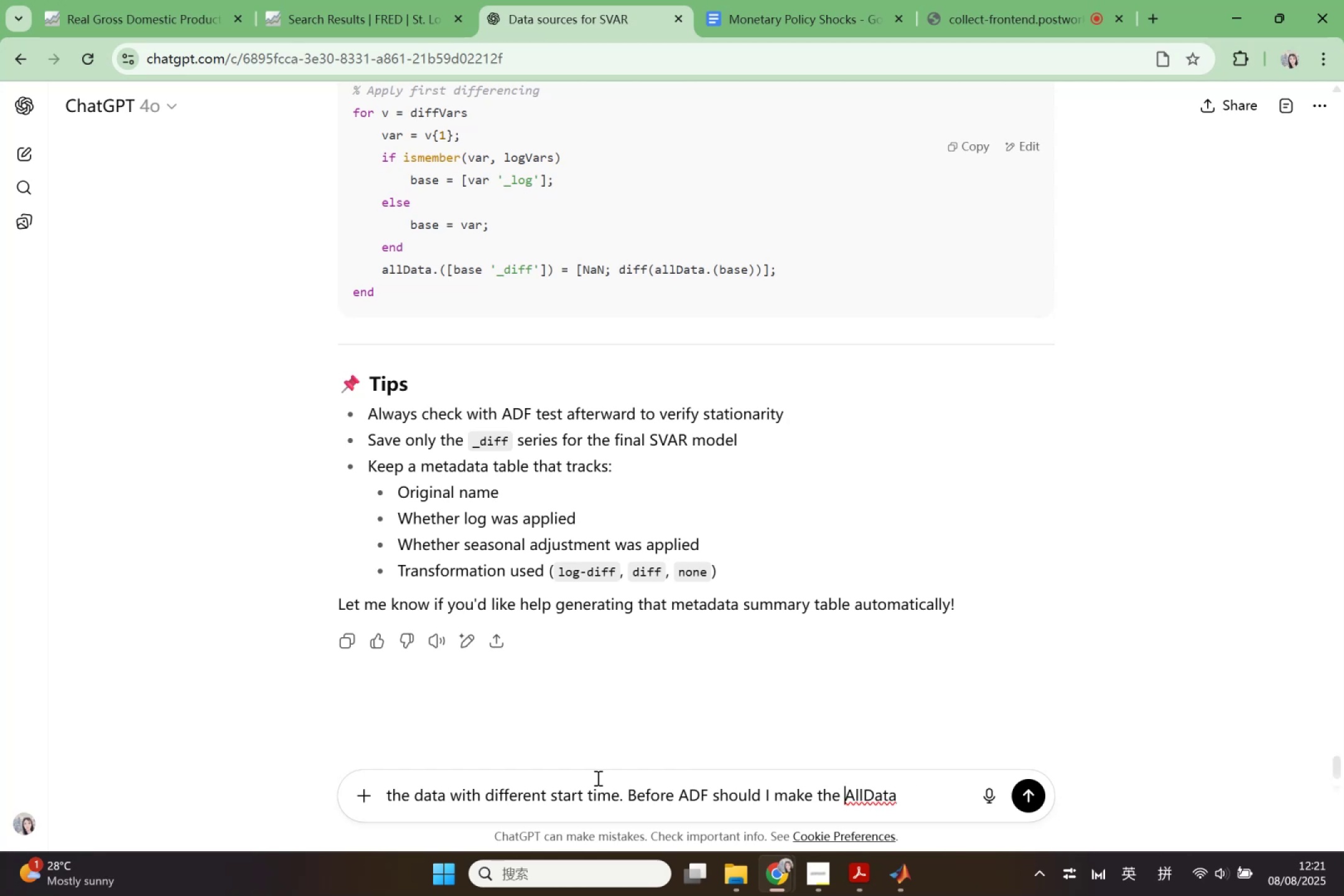 
type(w)
key(Backspace)
type(each feature of )
 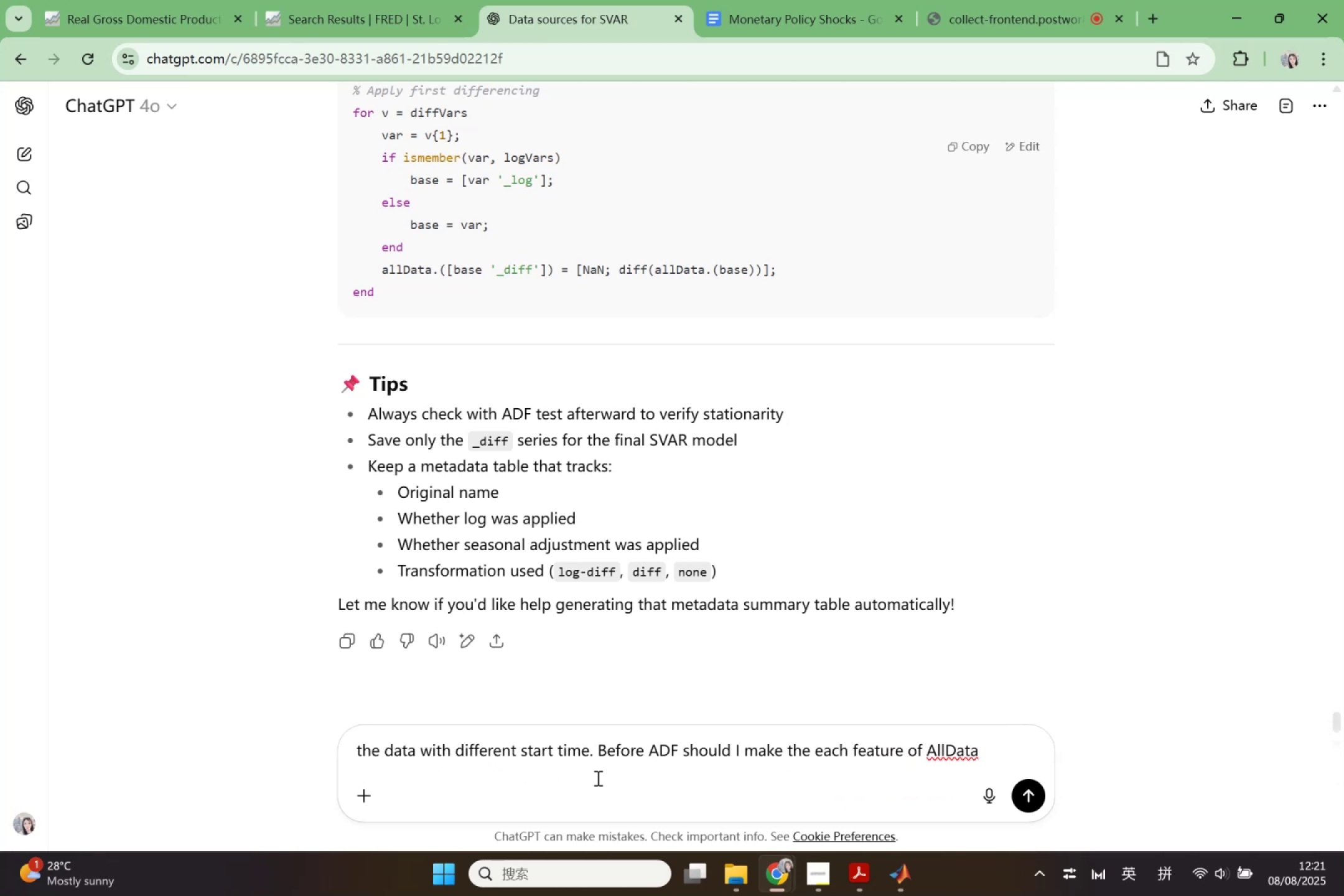 
hold_key(key=ArrowRight, duration=0.76)
 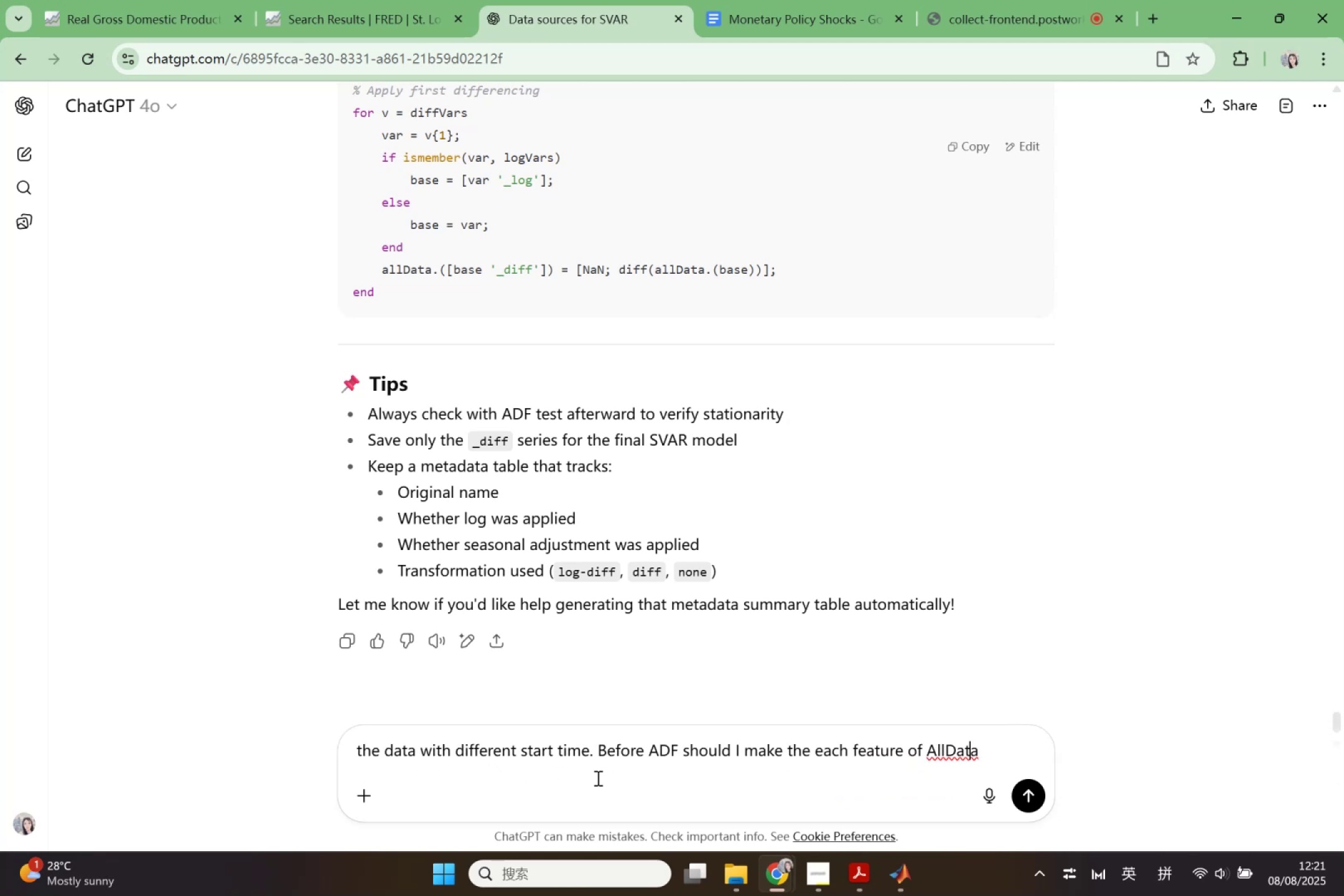 
key(ArrowRight)
 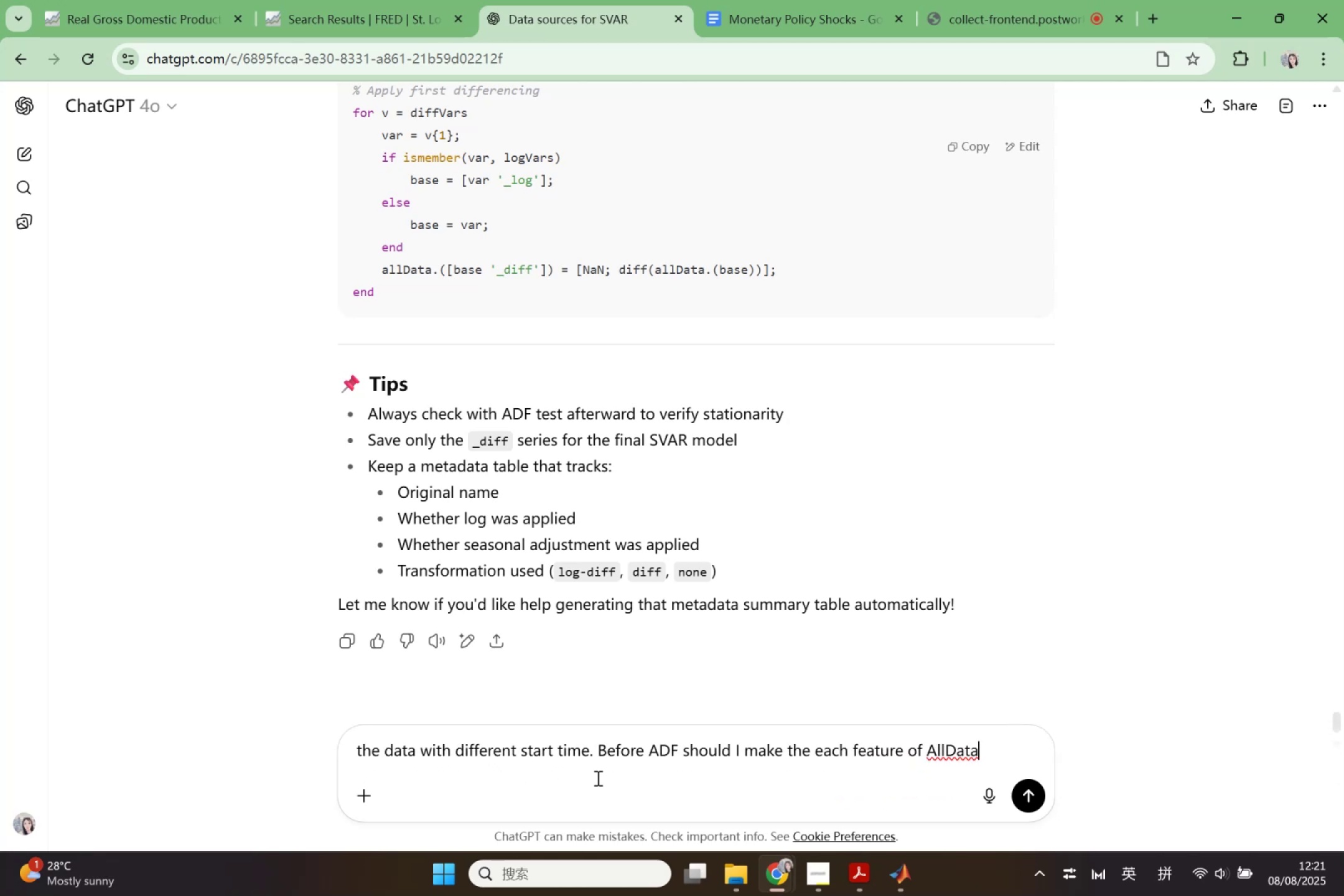 
type( with the same stat)
key(Backspace)
type(rt time ?)
 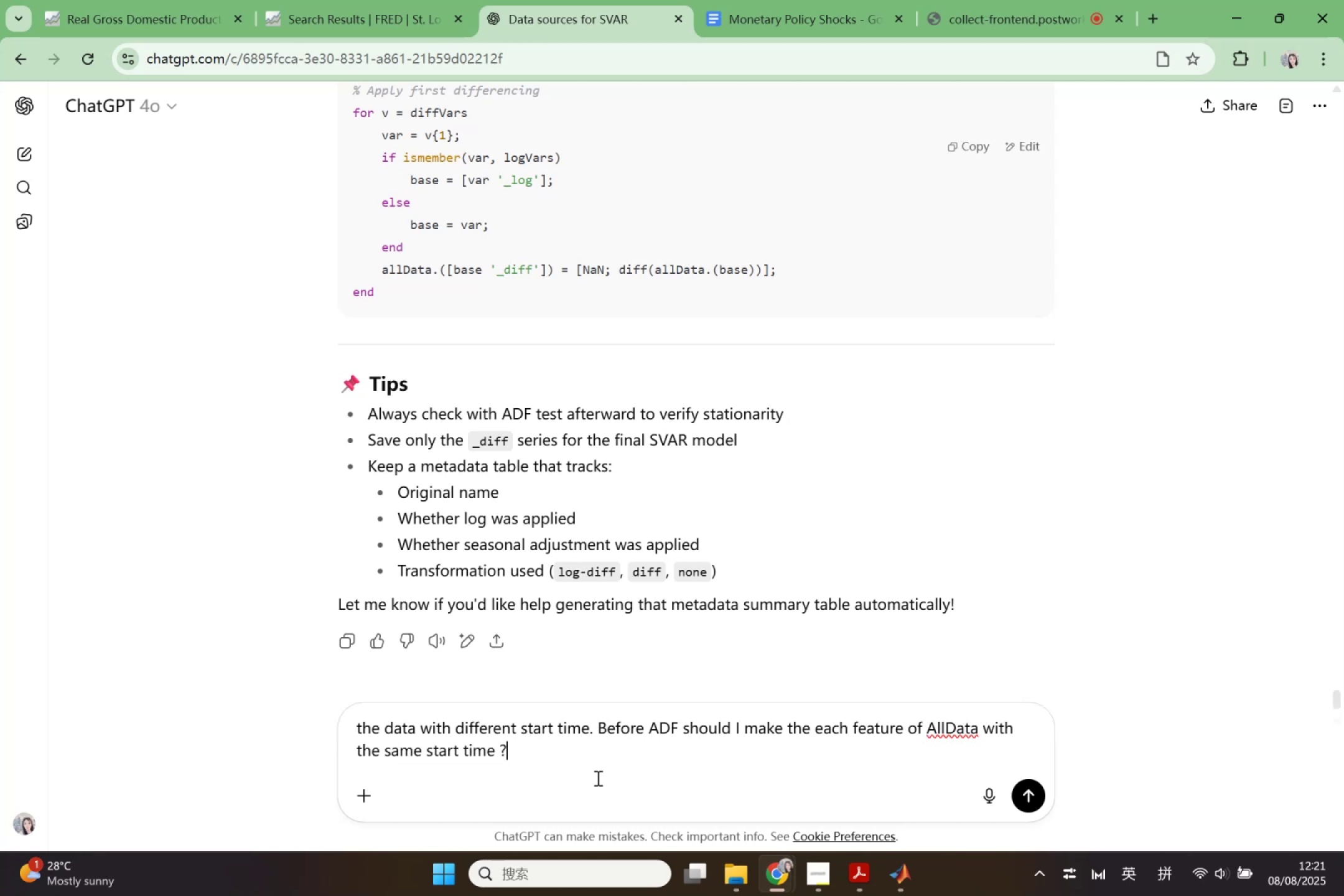 
key(ArrowLeft)
 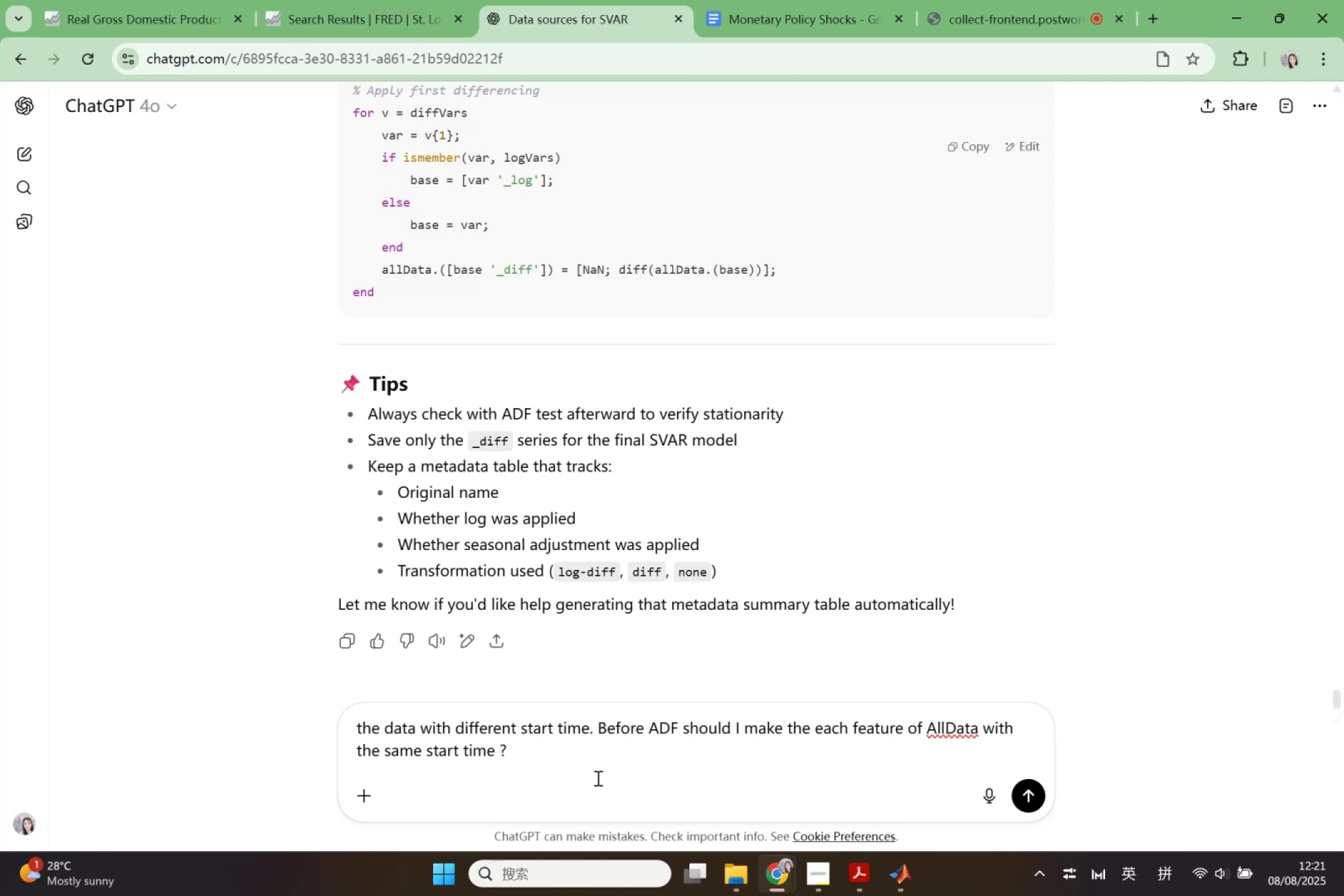 
type(())
 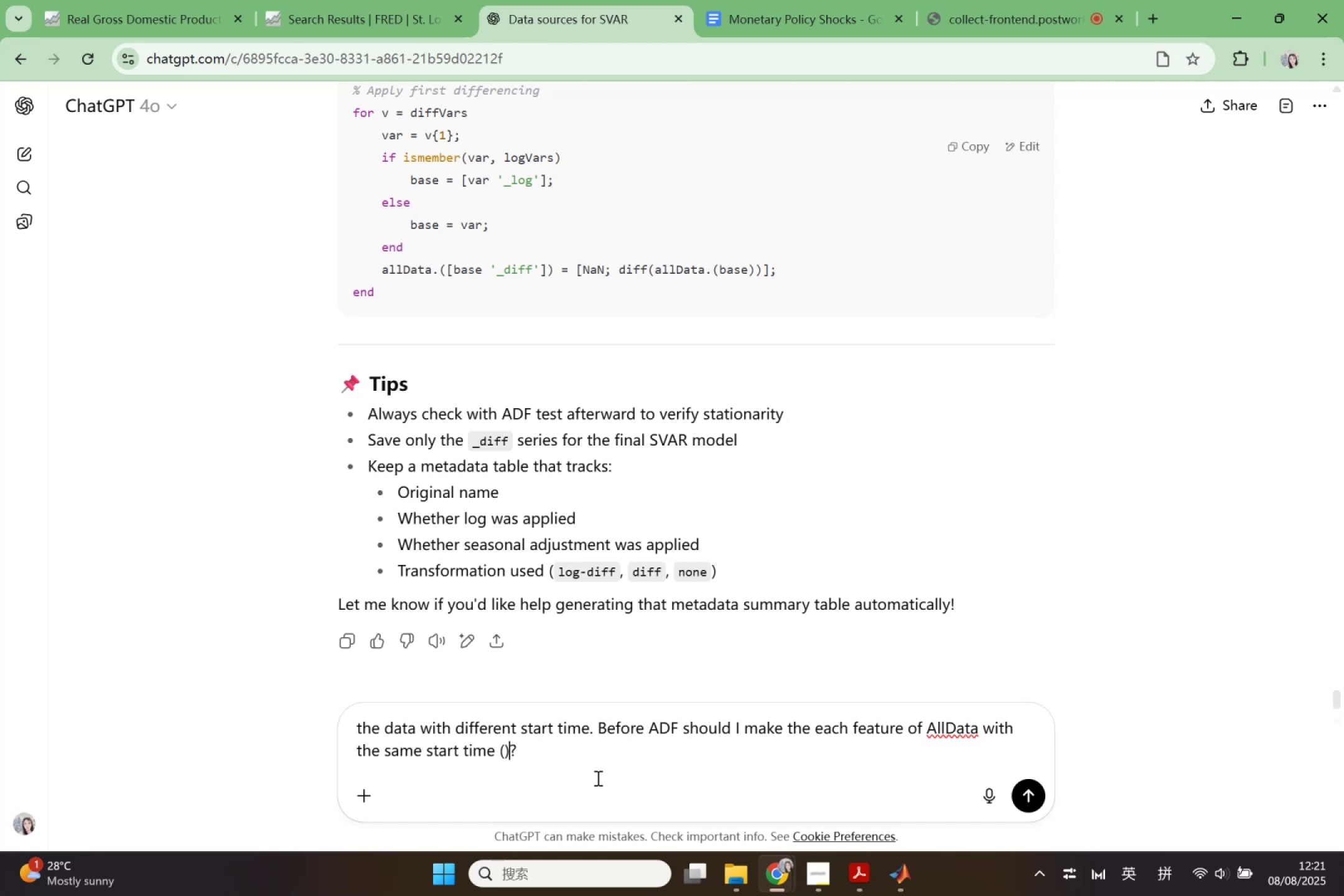 
key(ArrowLeft)
 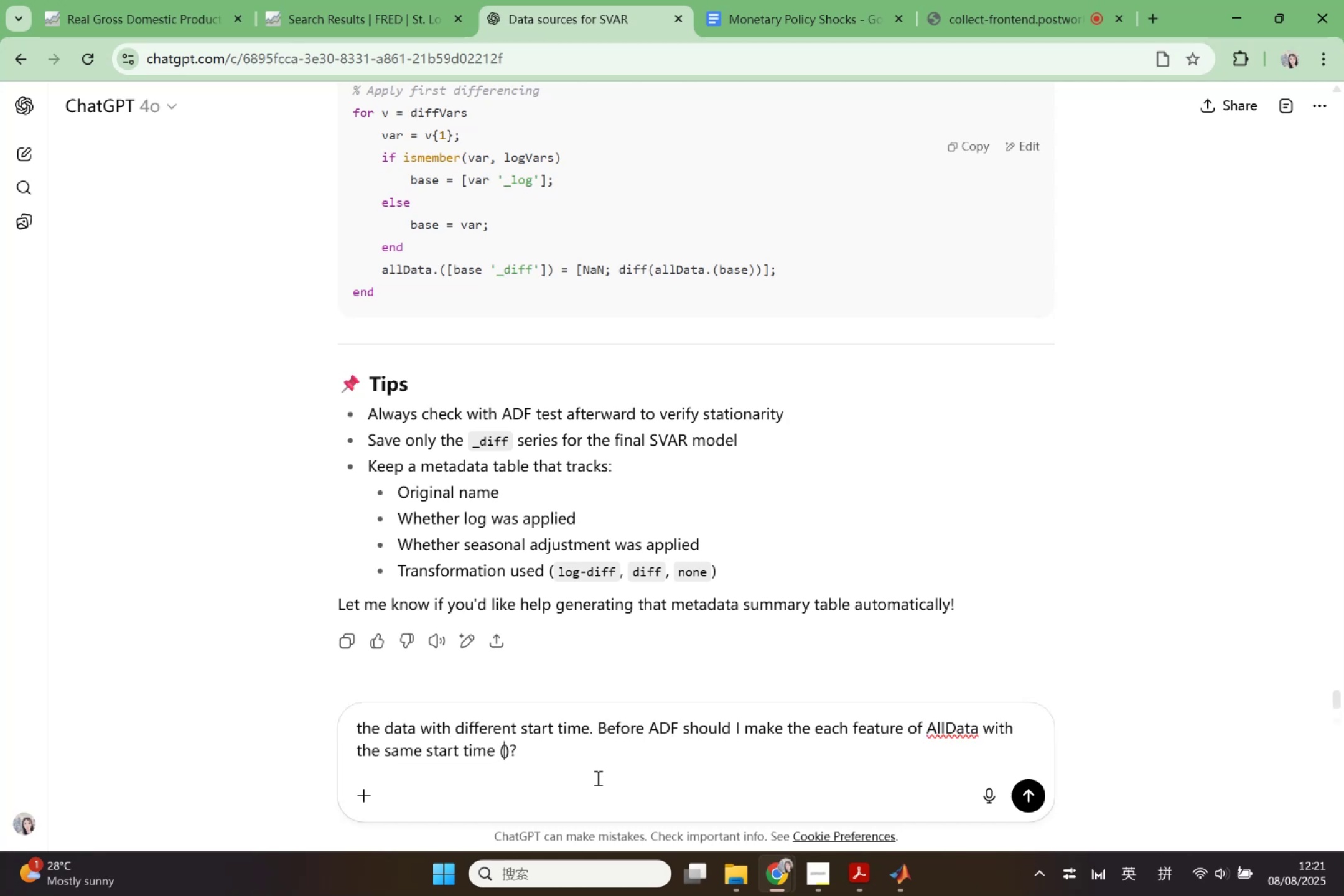 
type(Sec)
key(Backspace)
type(lect the )
 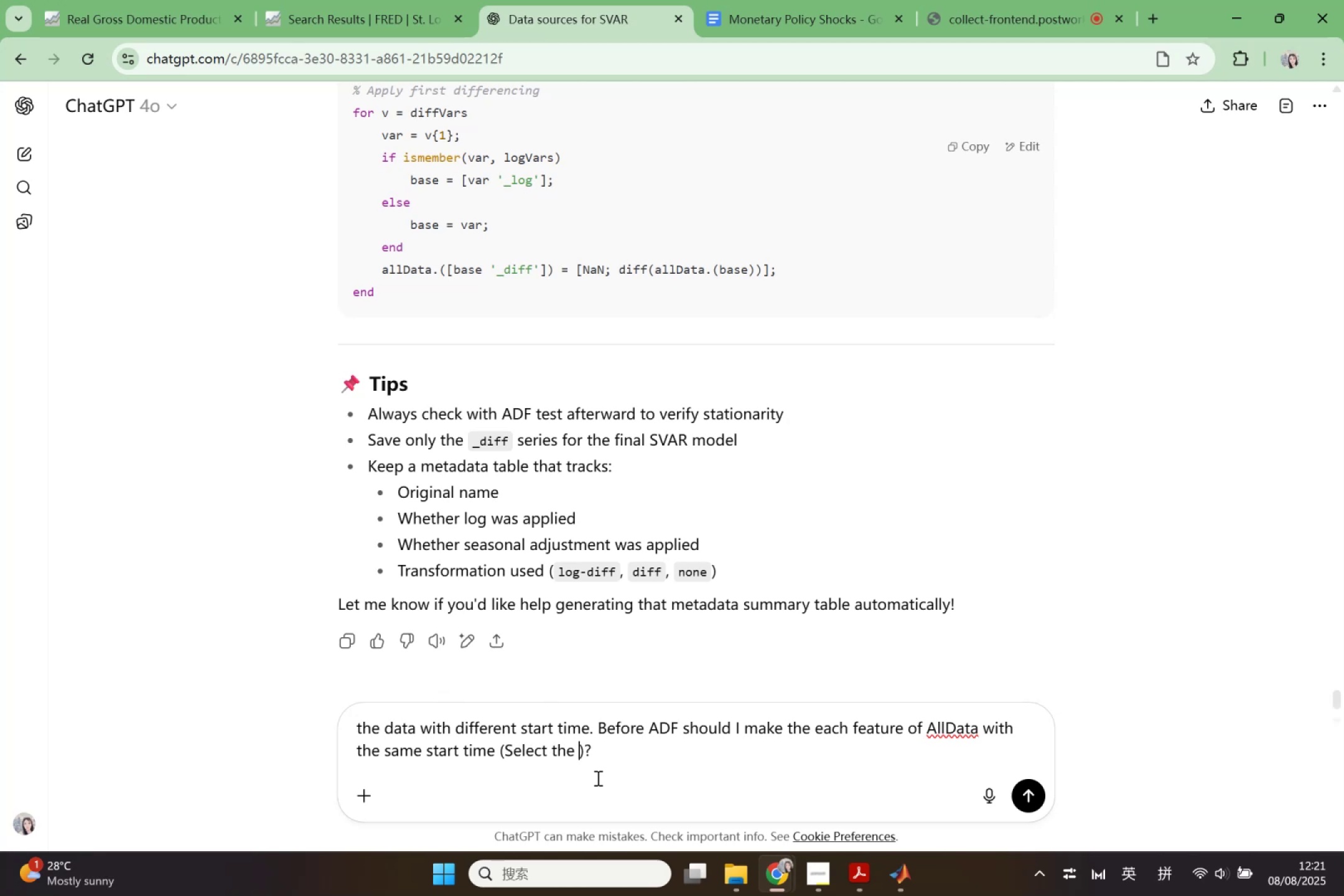 
type(period that all coll)
key(Backspace)
type(umns have vaule)
key(Backspace)
key(Backspace)
key(Backspace)
type(lue)
 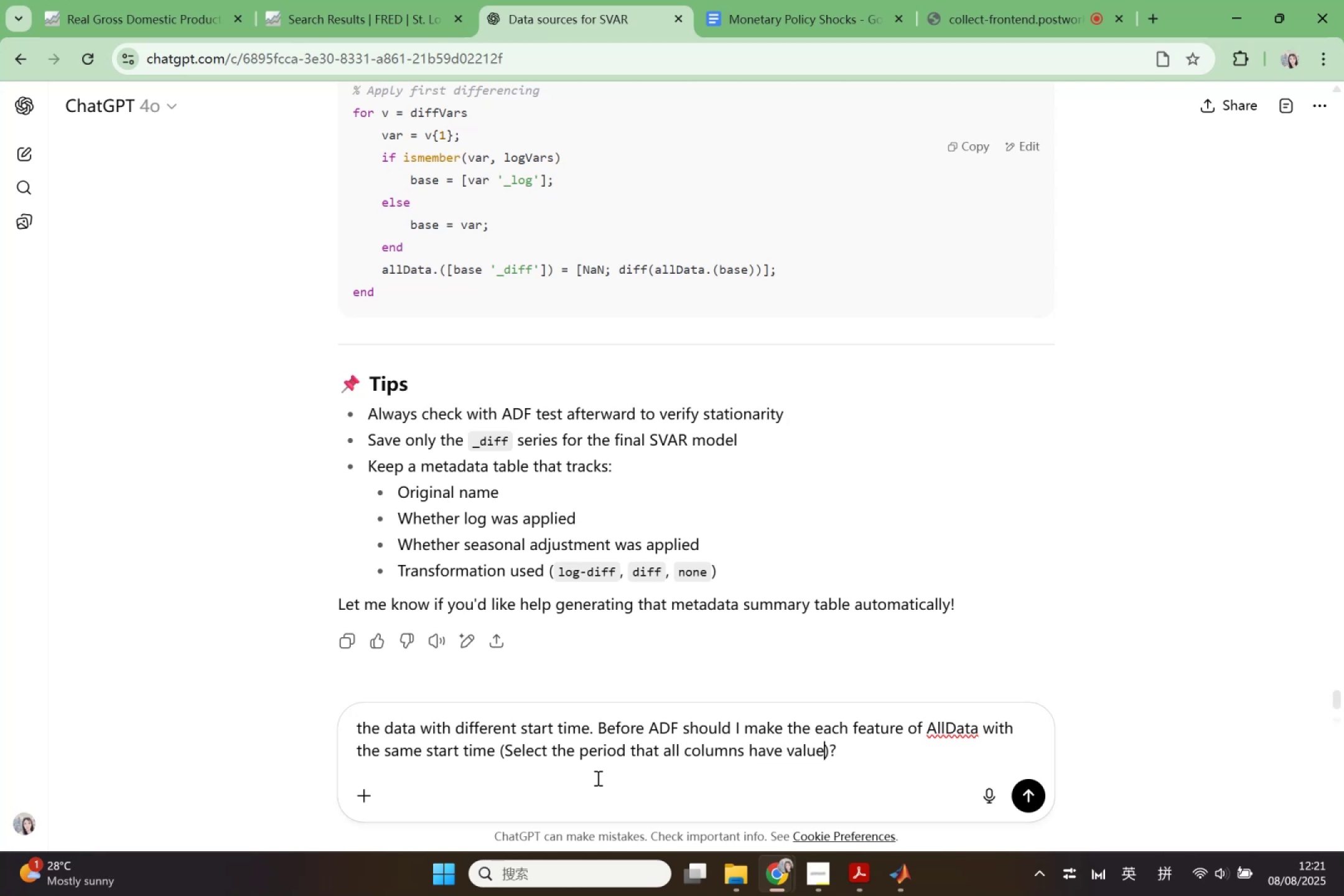 
key(ArrowRight)
 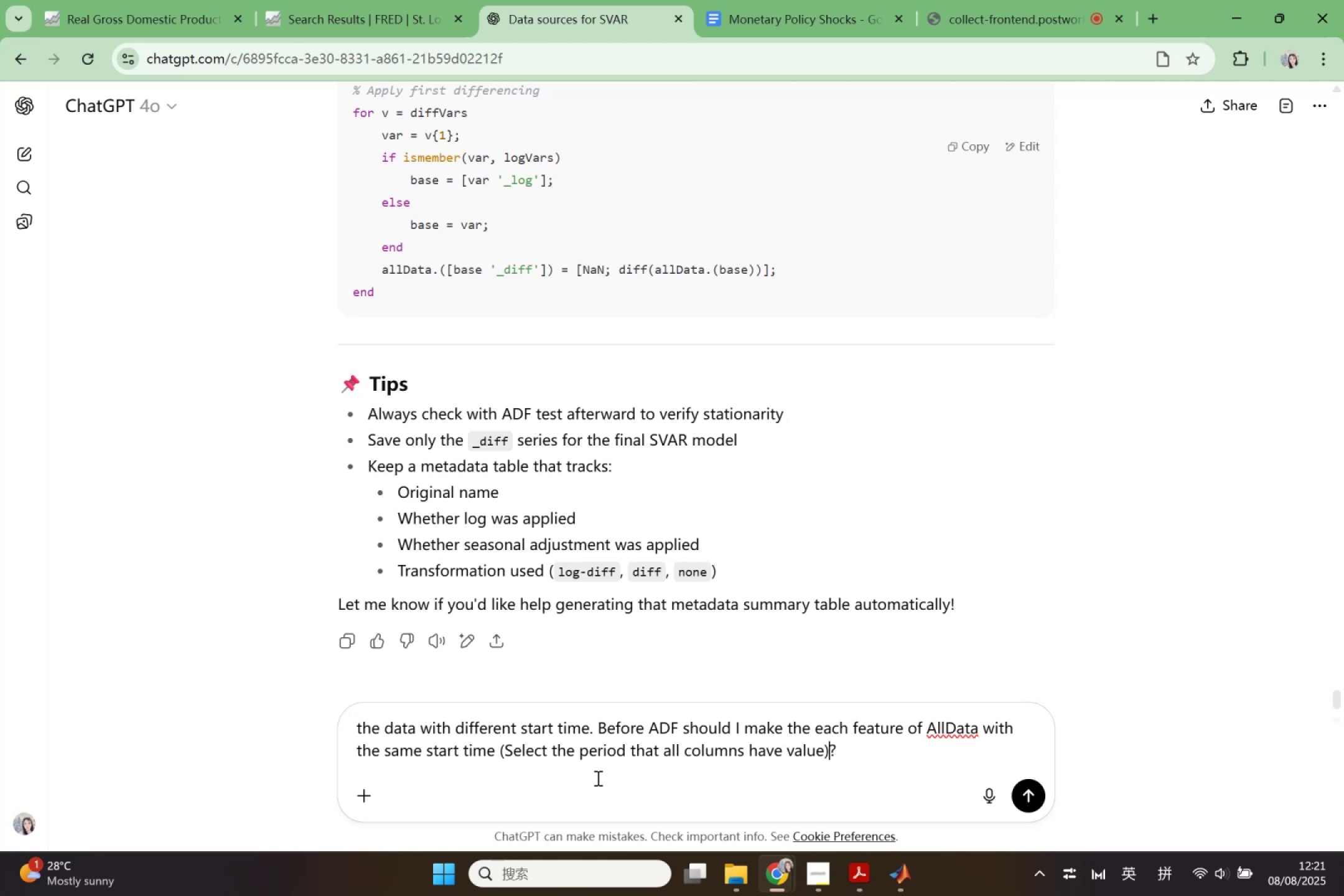 
key(ArrowRight)
 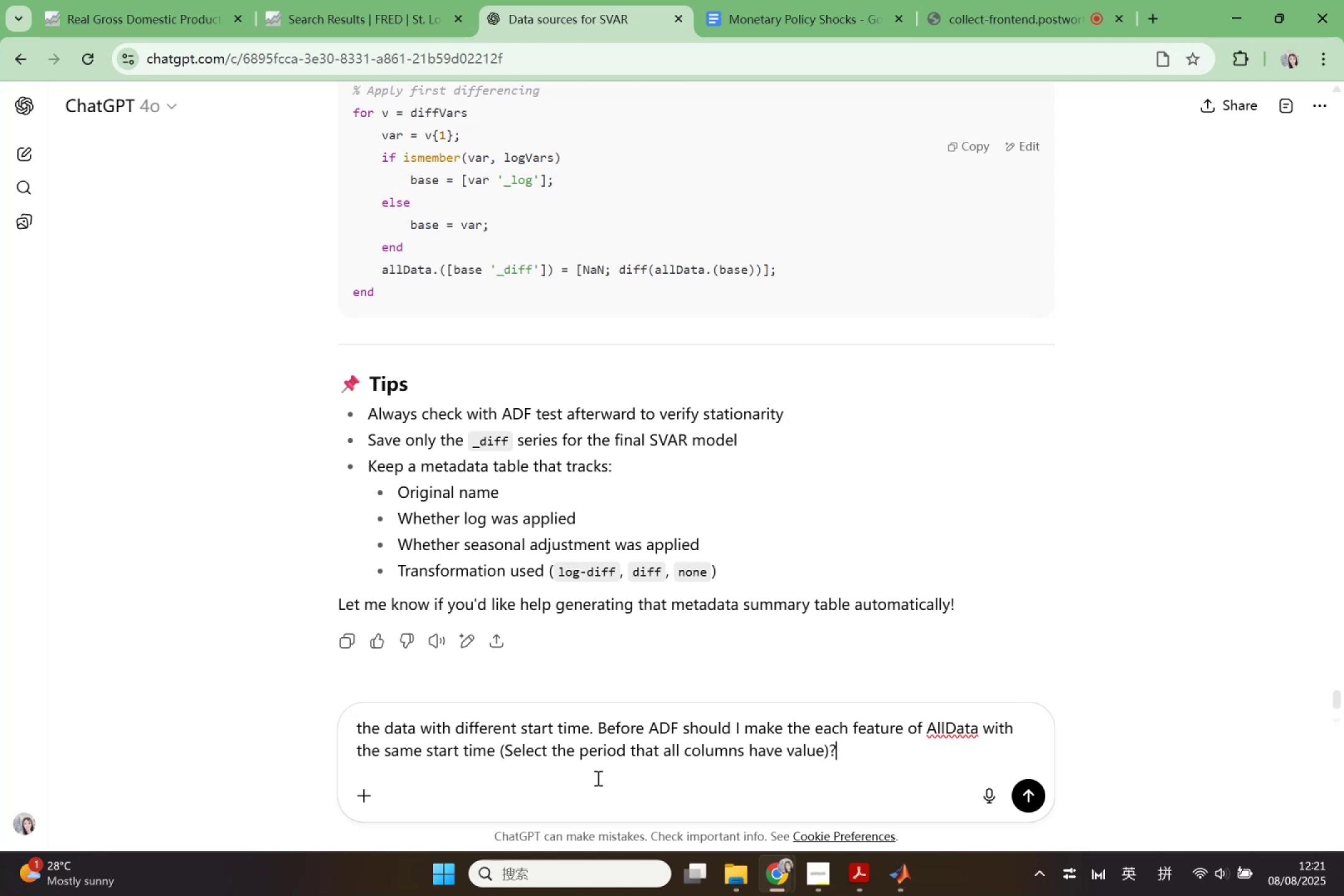 
key(Enter)
 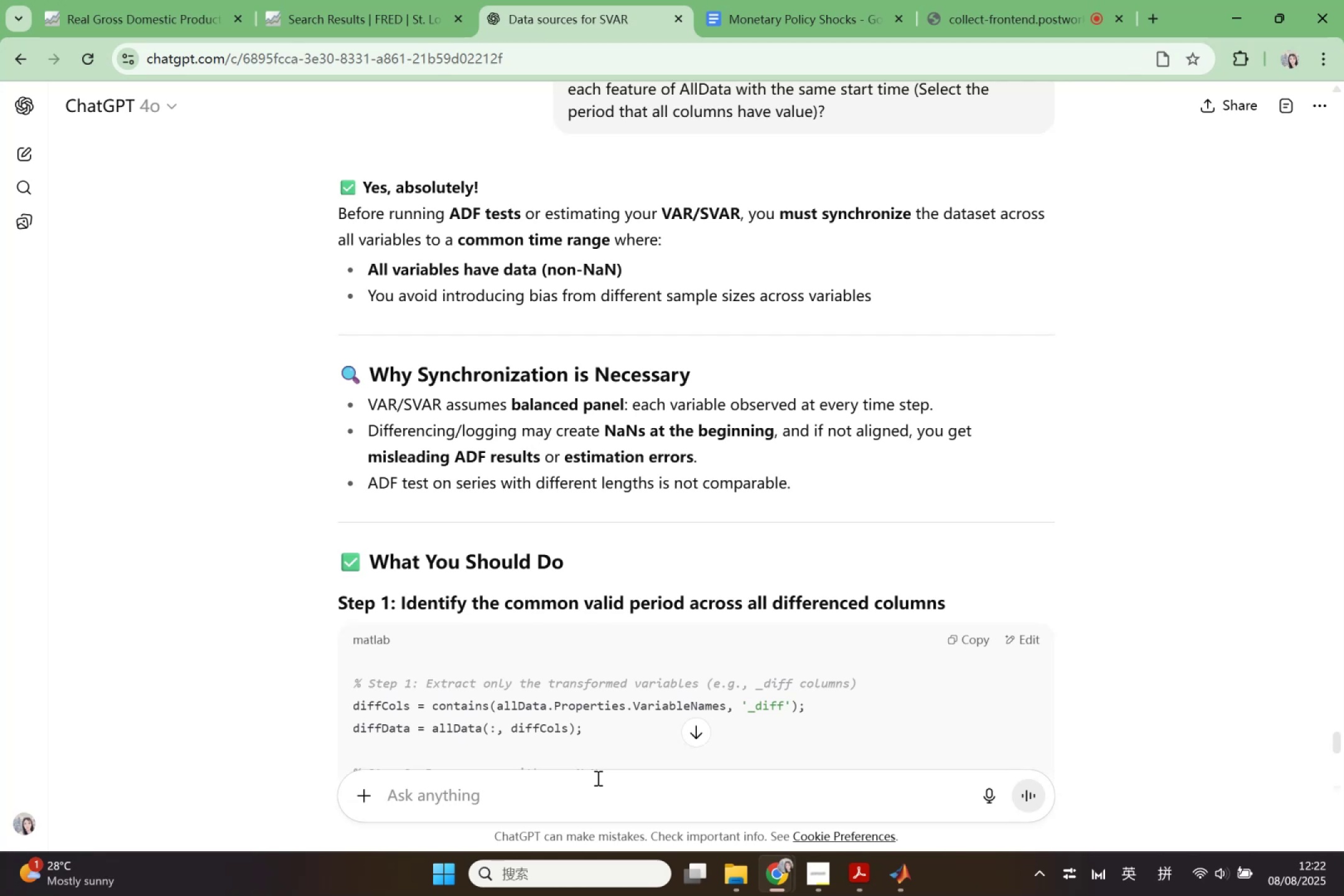 
wait(28.54)
 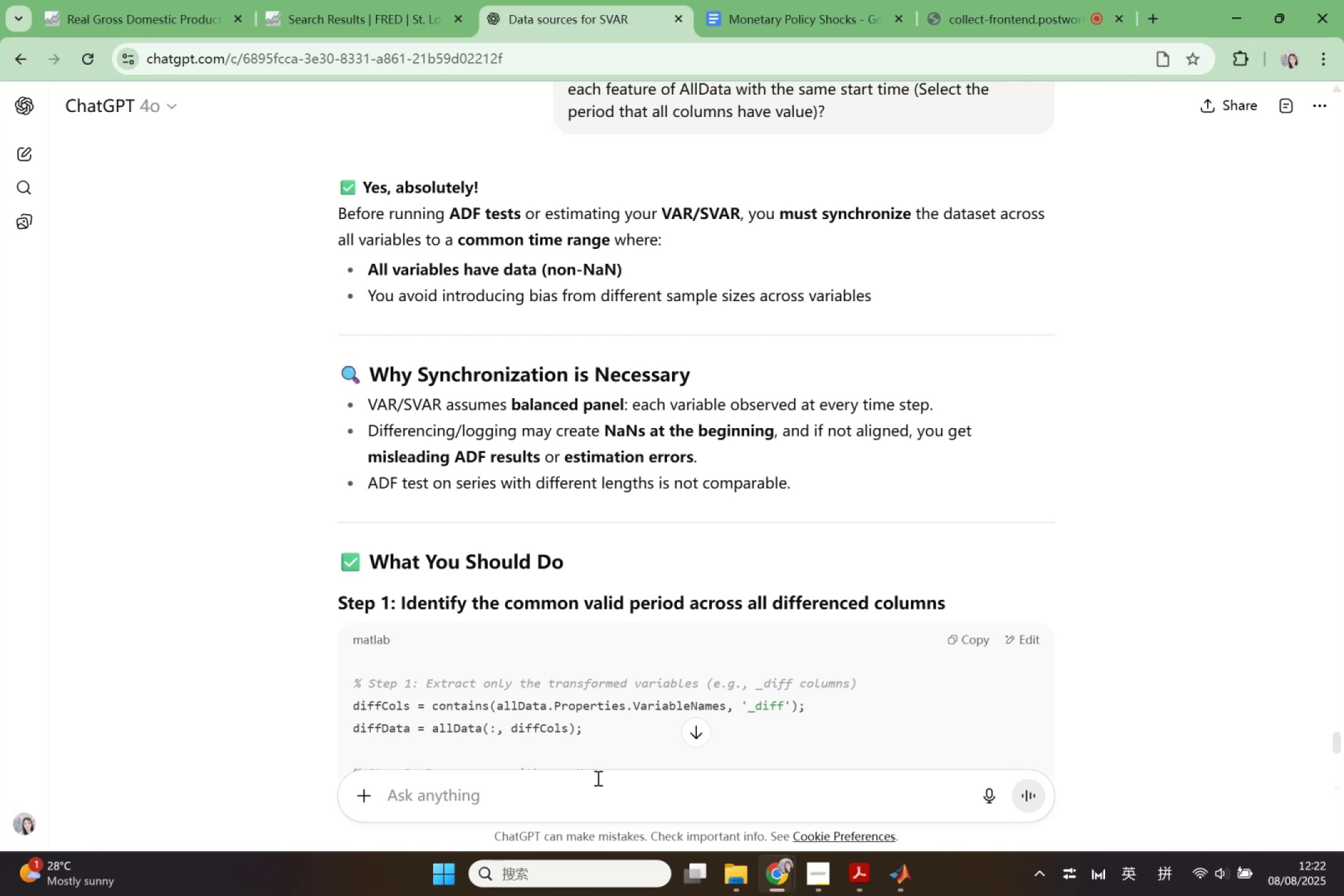 
scroll: coordinate [618, 690], scroll_direction: down, amount: 2.0
 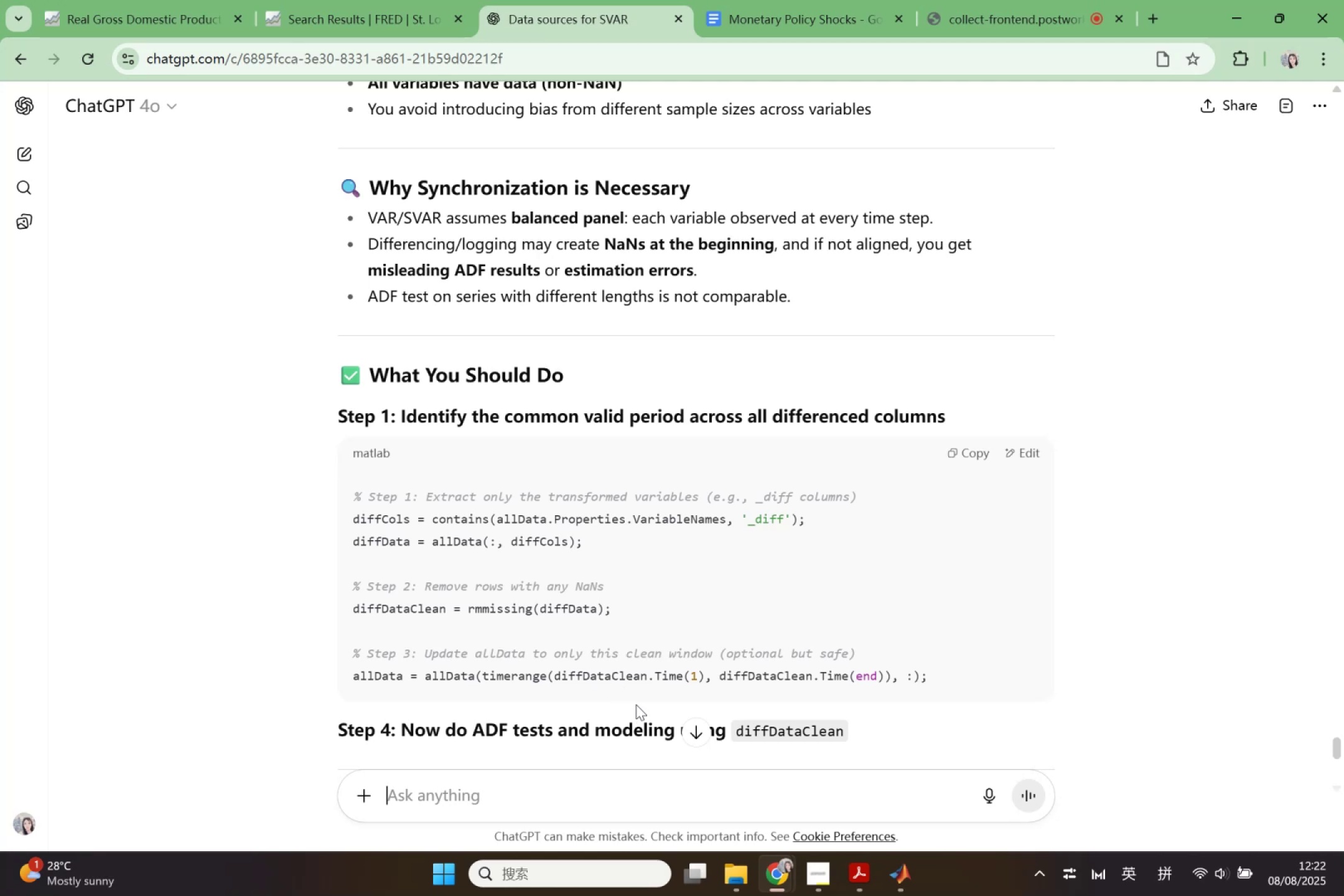 
wait(14.42)
 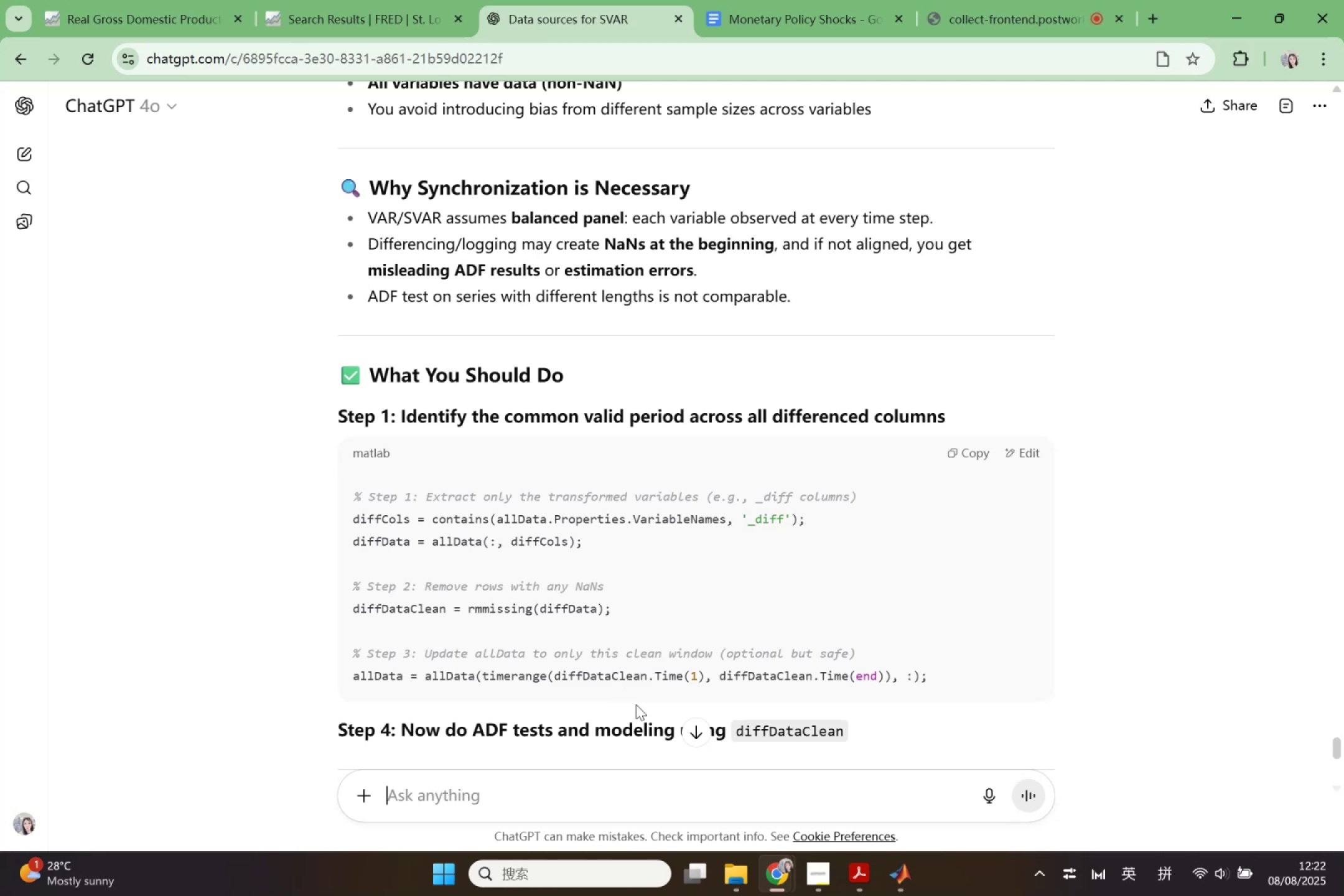 
scroll: coordinate [633, 662], scroll_direction: down, amount: 2.0
 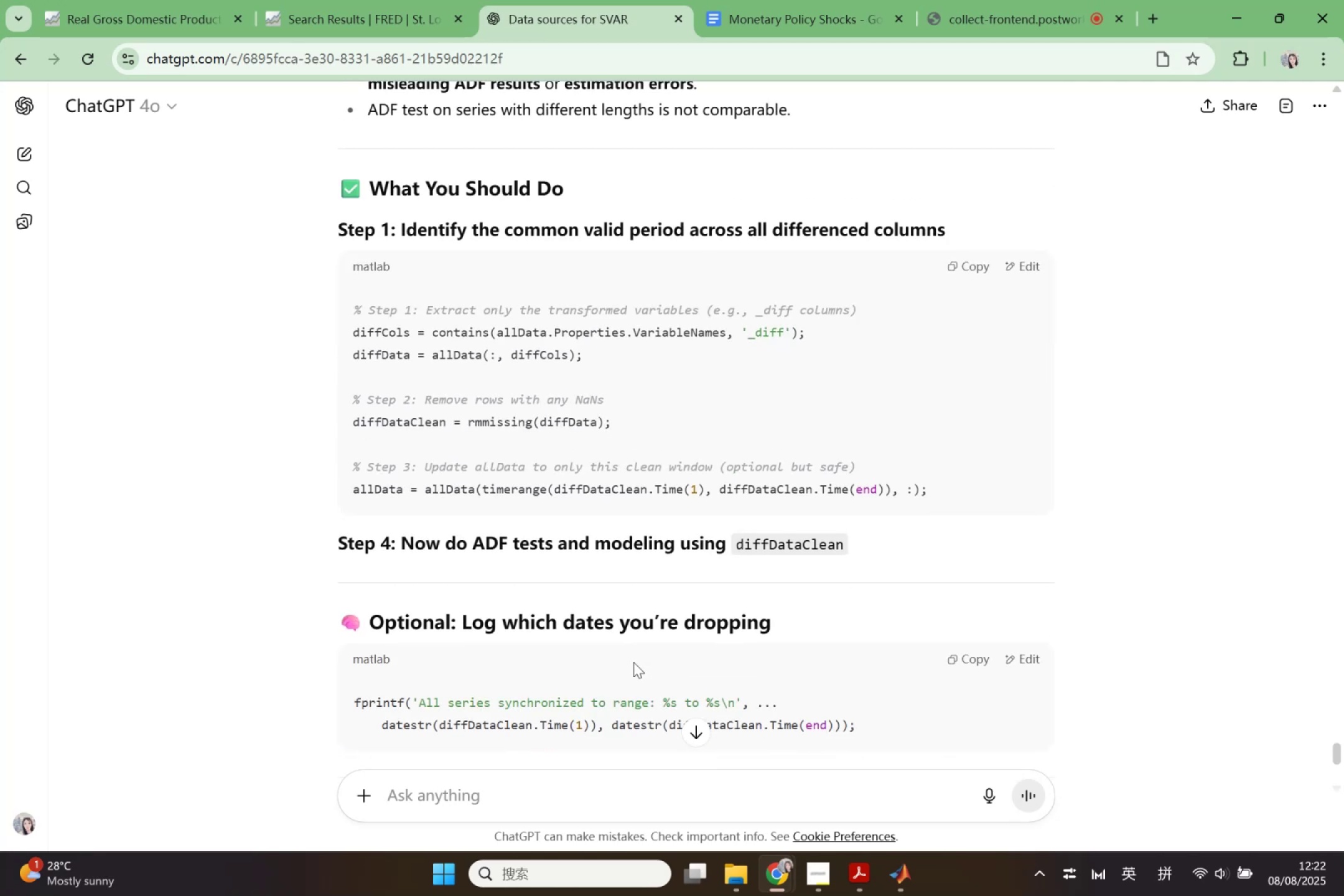 
scroll: coordinate [633, 662], scroll_direction: up, amount: 2.0
 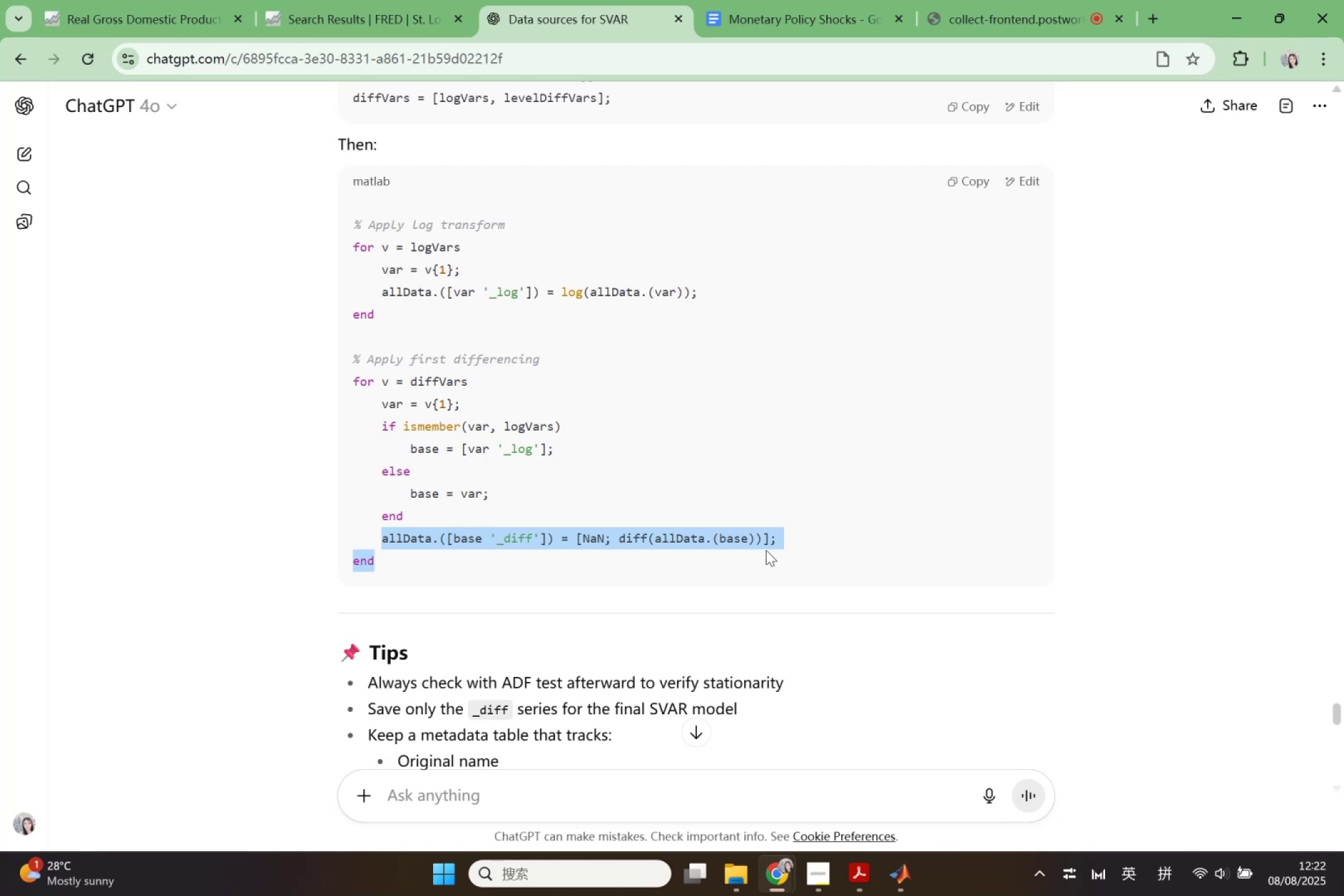 
left_click([757, 528])
 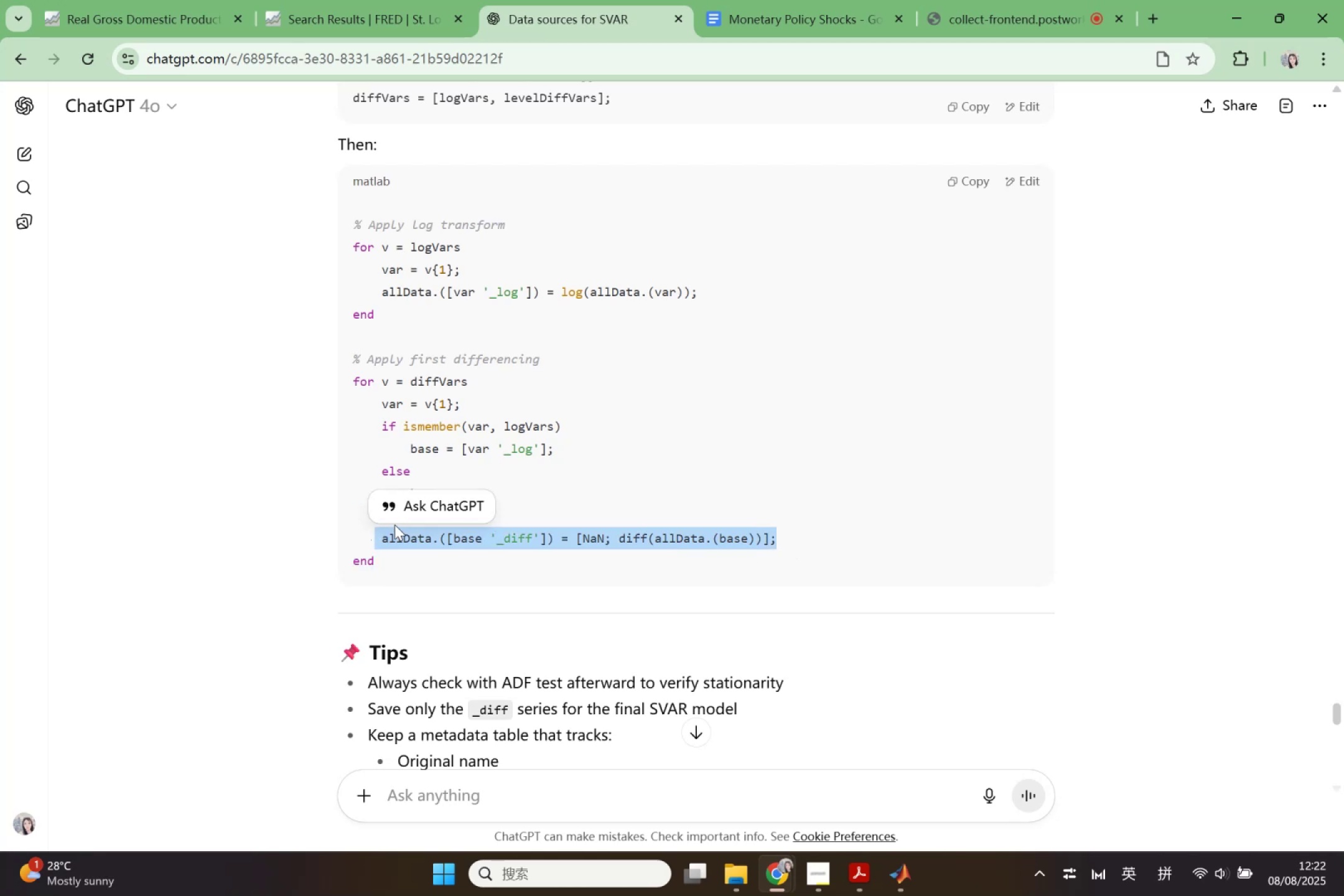 
left_click([397, 514])
 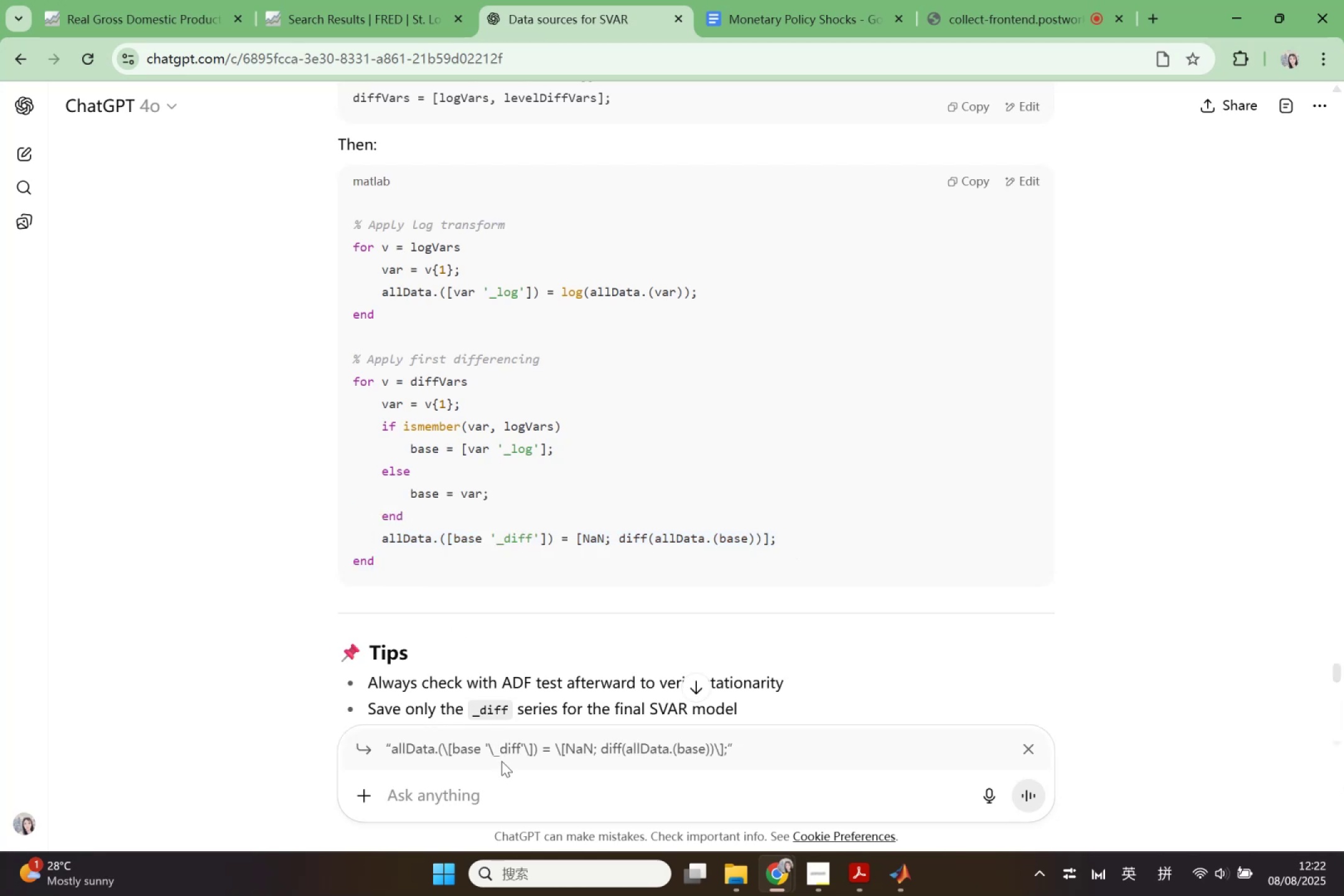 
type(first wro)
key(Backspace)
key(Backspace)
key(Backspace)
type(row of diff is nan ,should i s)
key(Backspace)
type(also detle)
key(Backspace)
key(Backspace)
type(elt)
key(Backspace)
key(Backspace)
key(Backspace)
key(Backspace)
type(ltet)
key(Backspace)
type( )
key(Backspace)
key(Backspace)
key(Backspace)
type(ete all the first row?)
 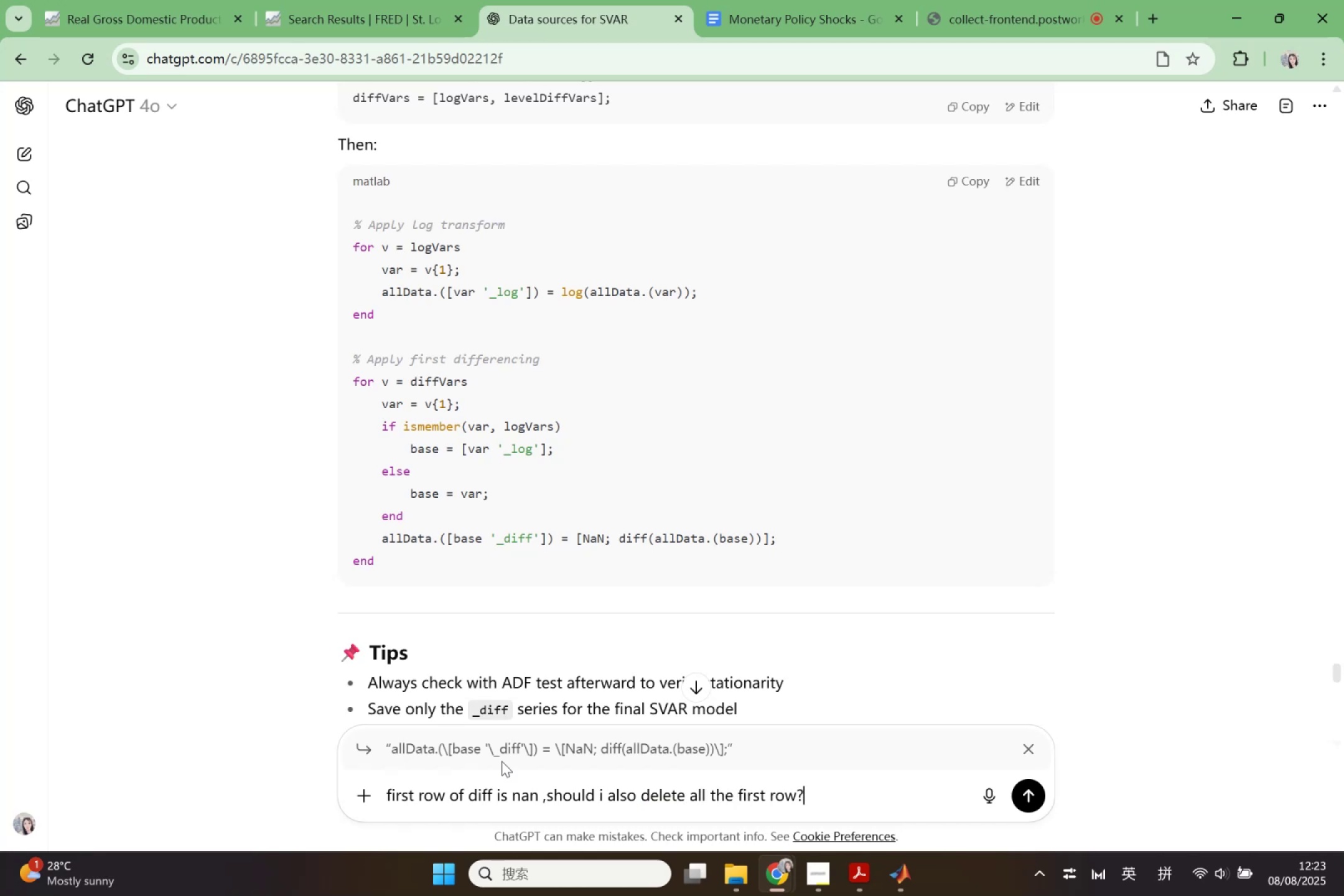 
key(Enter)
 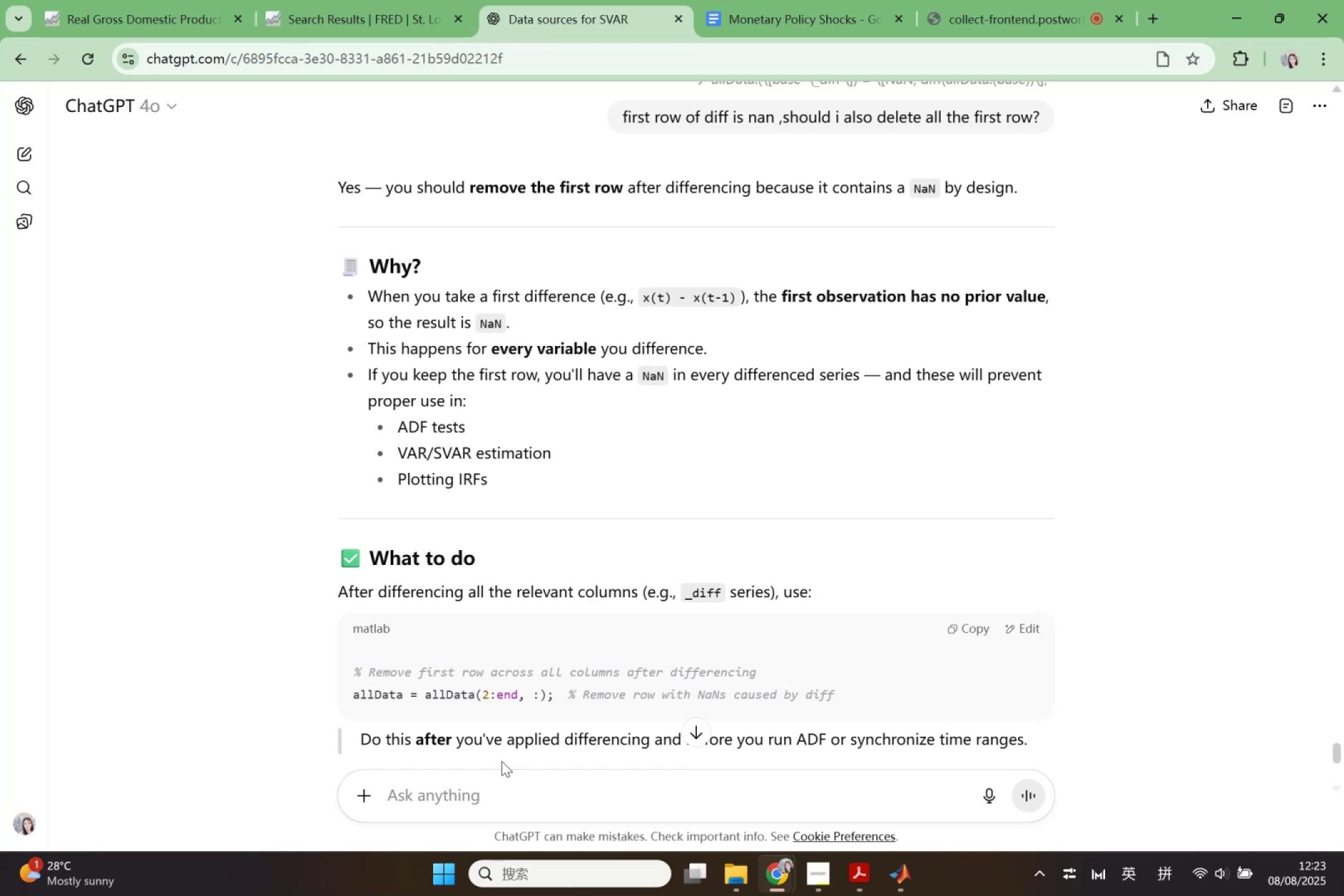 
wait(29.67)
 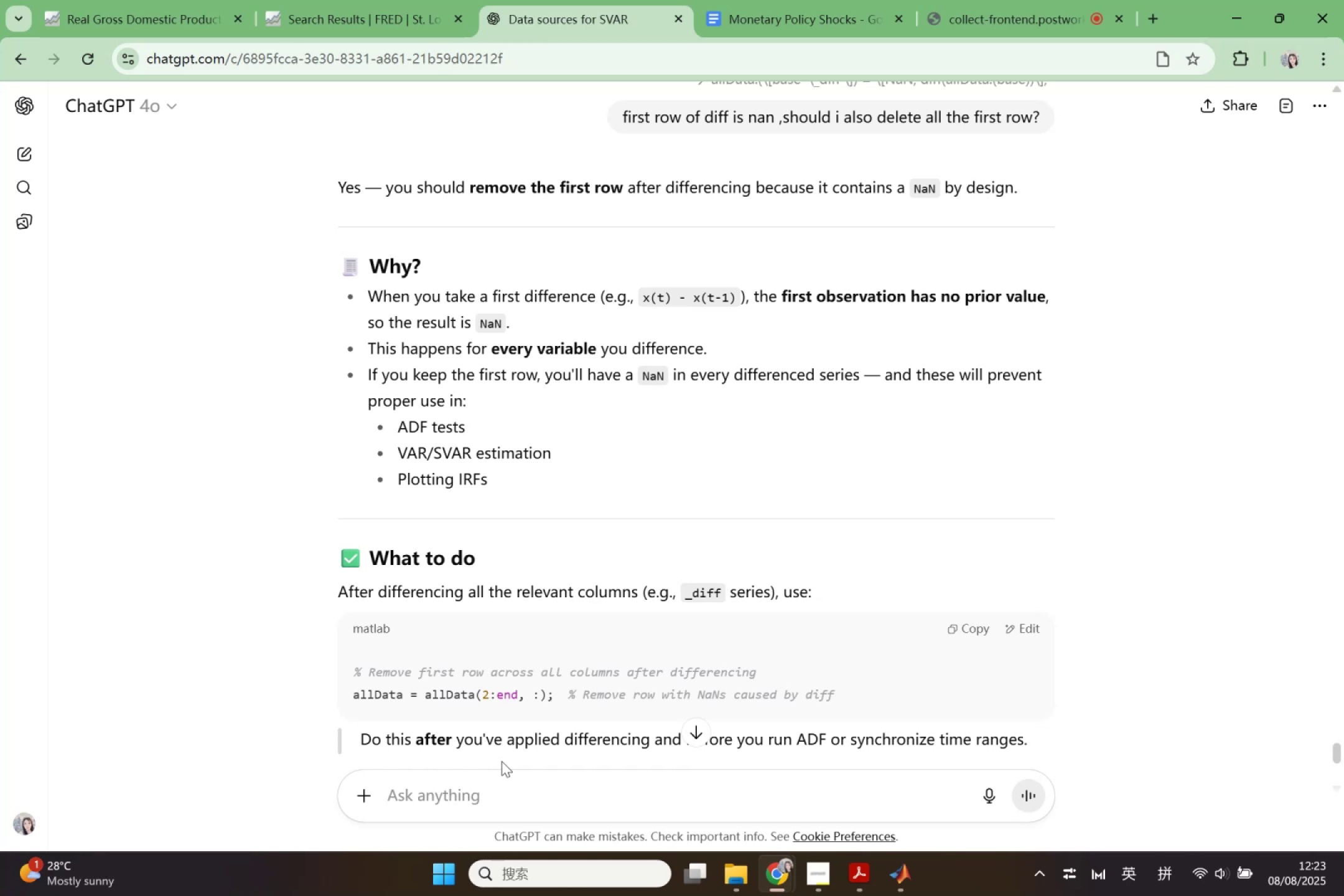 
scroll: coordinate [543, 698], scroll_direction: down, amount: 3.0
 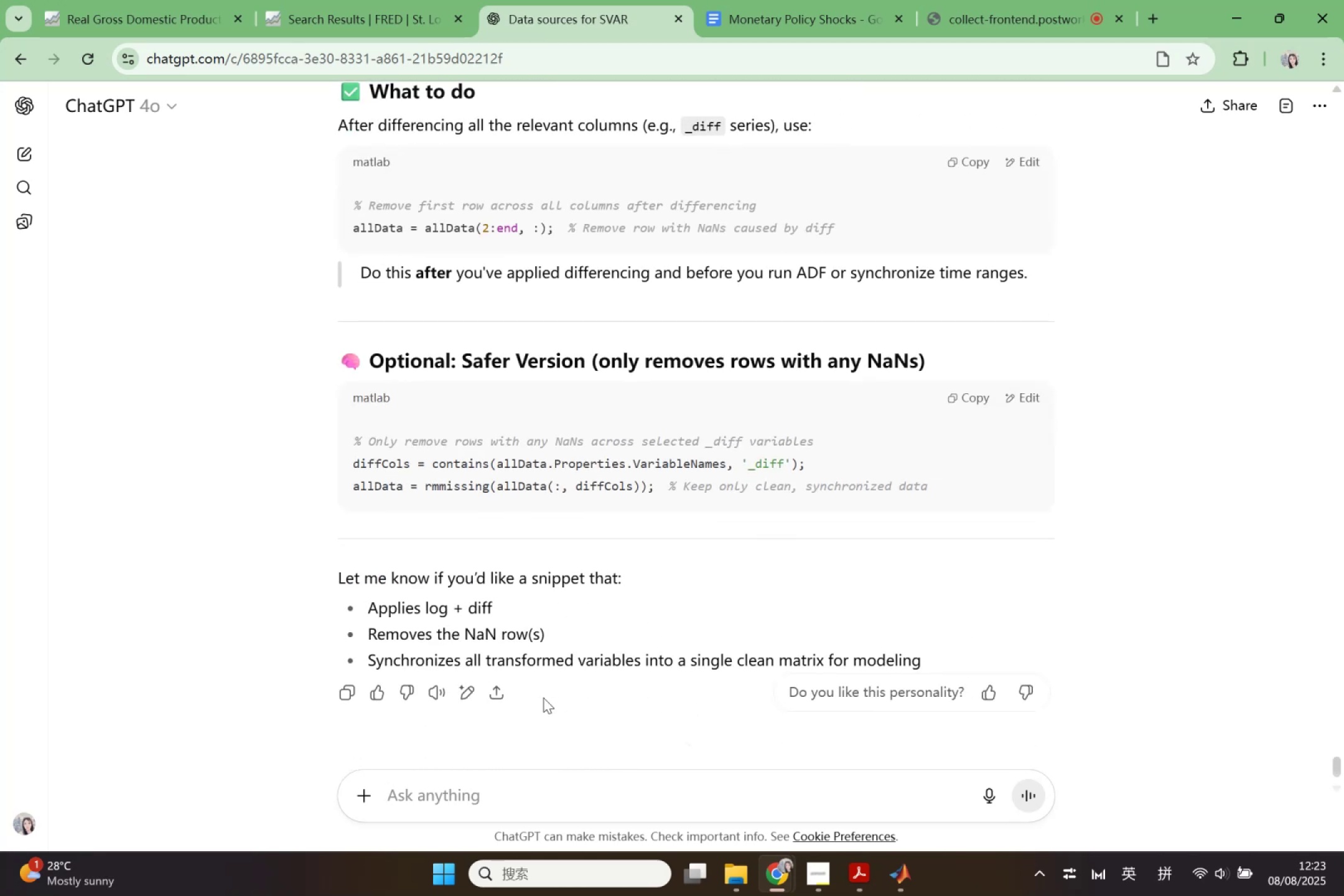 
scroll: coordinate [545, 689], scroll_direction: up, amount: 35.0
 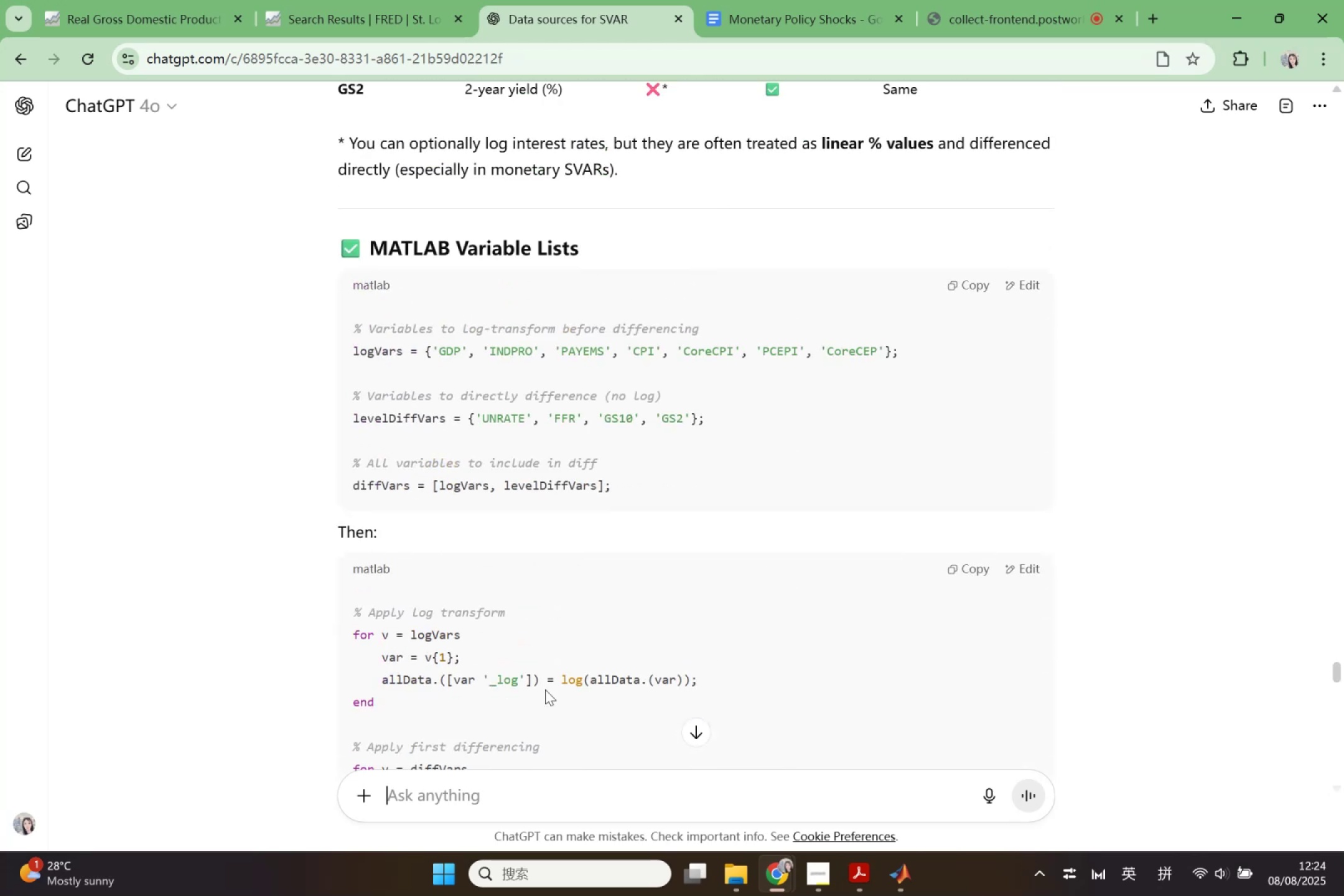 
scroll: coordinate [545, 689], scroll_direction: down, amount: 12.0
 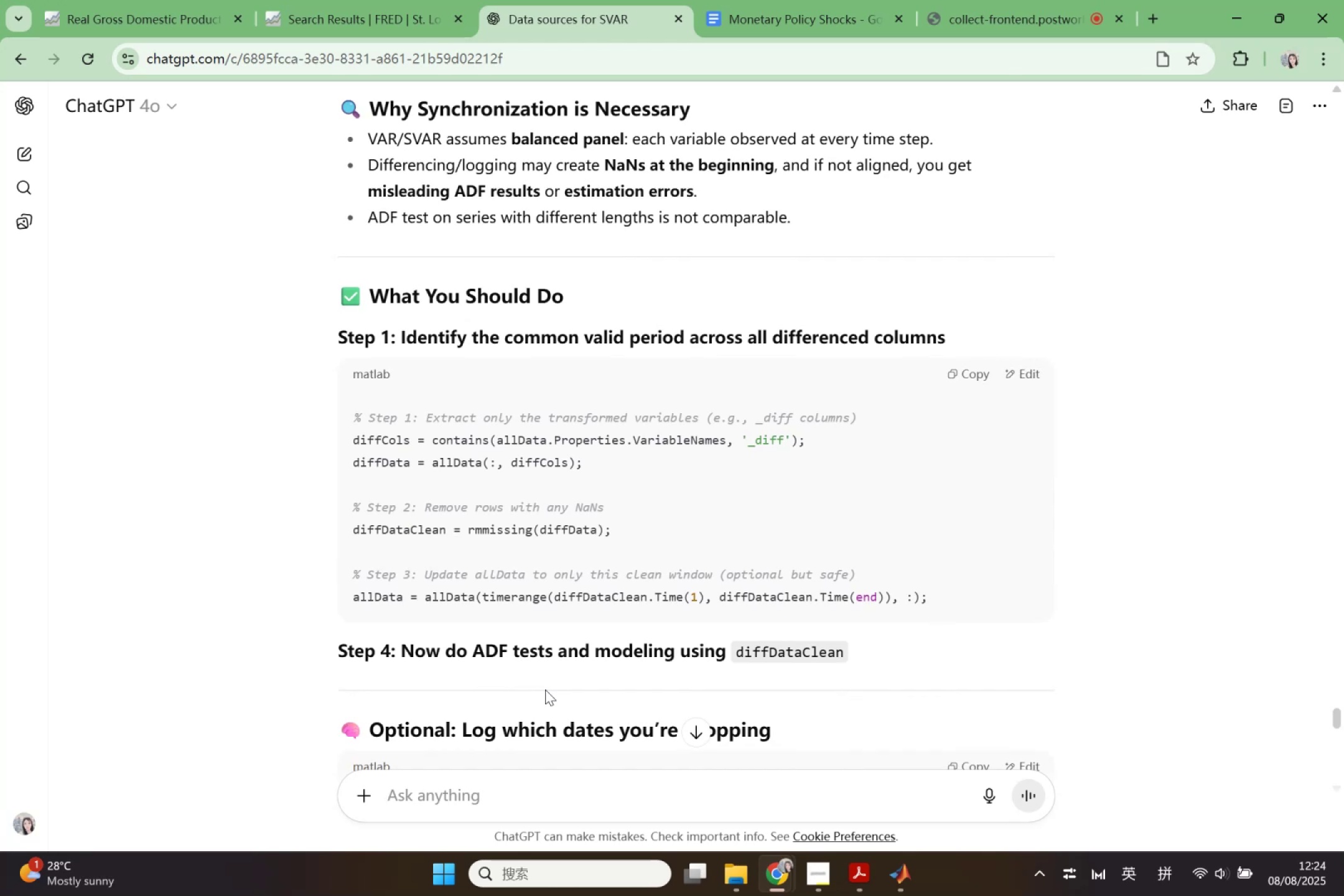 
wait(17.76)
 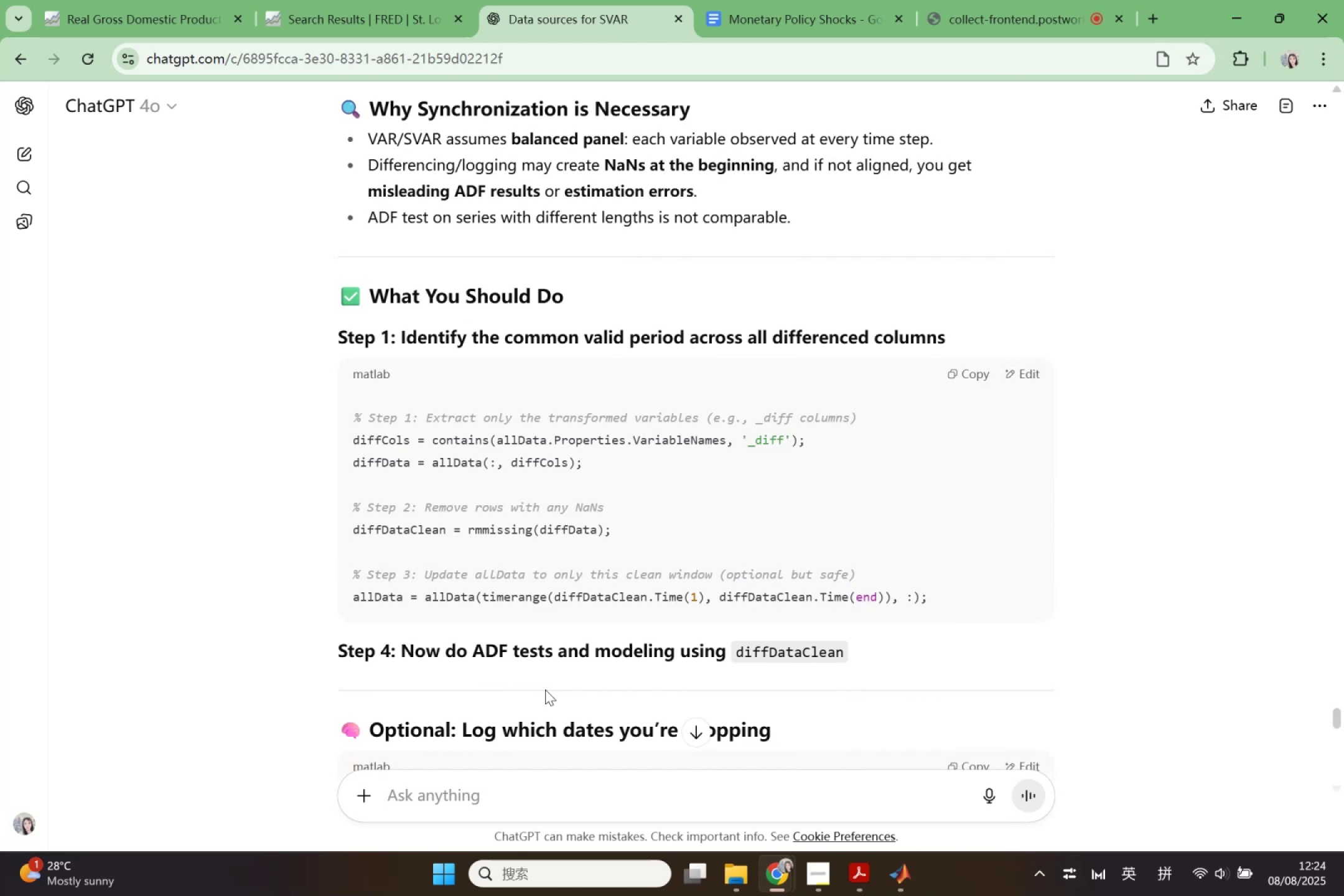 
key(Control+ControlLeft)
 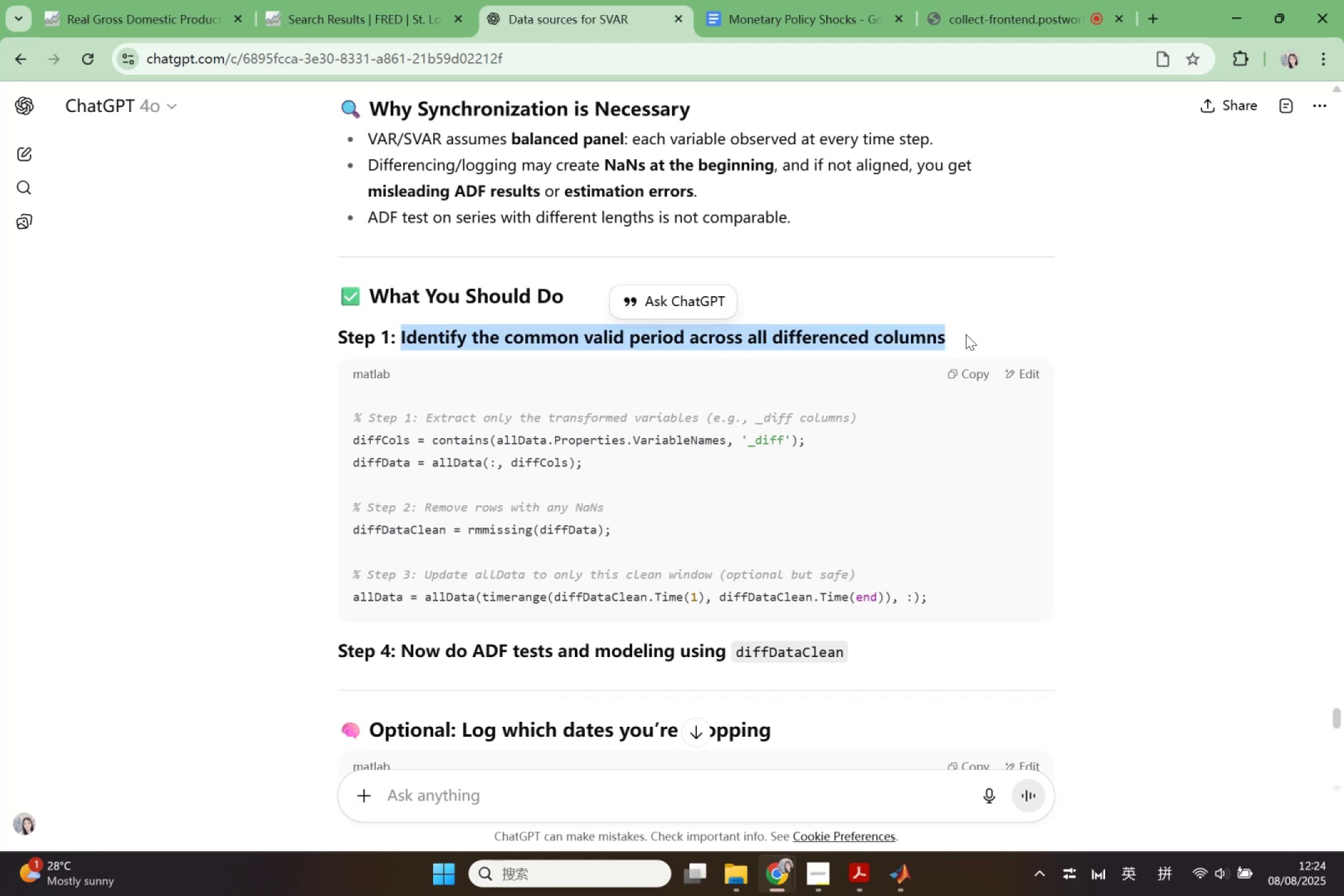 
key(Control+C)
 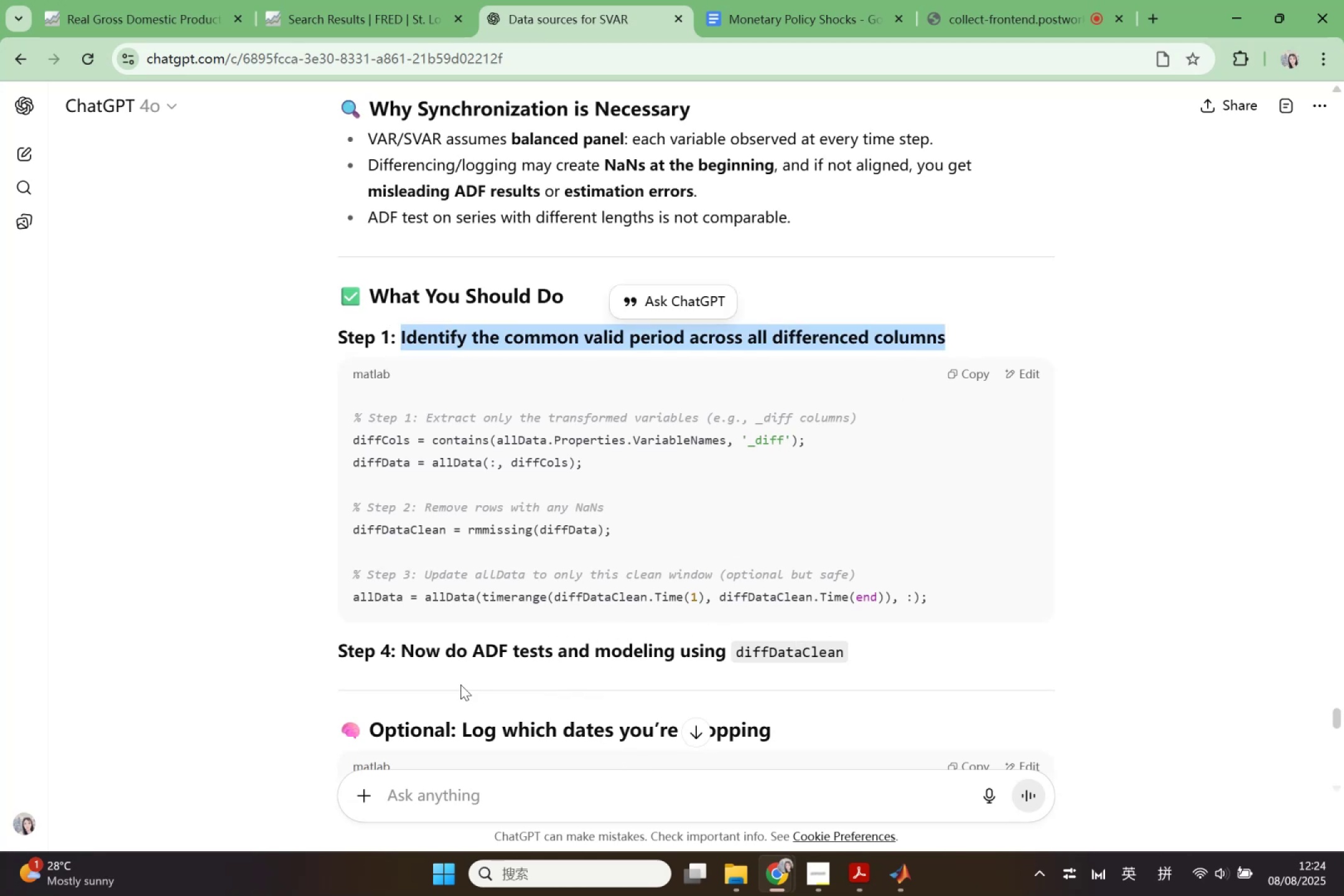 
wait(6.88)
 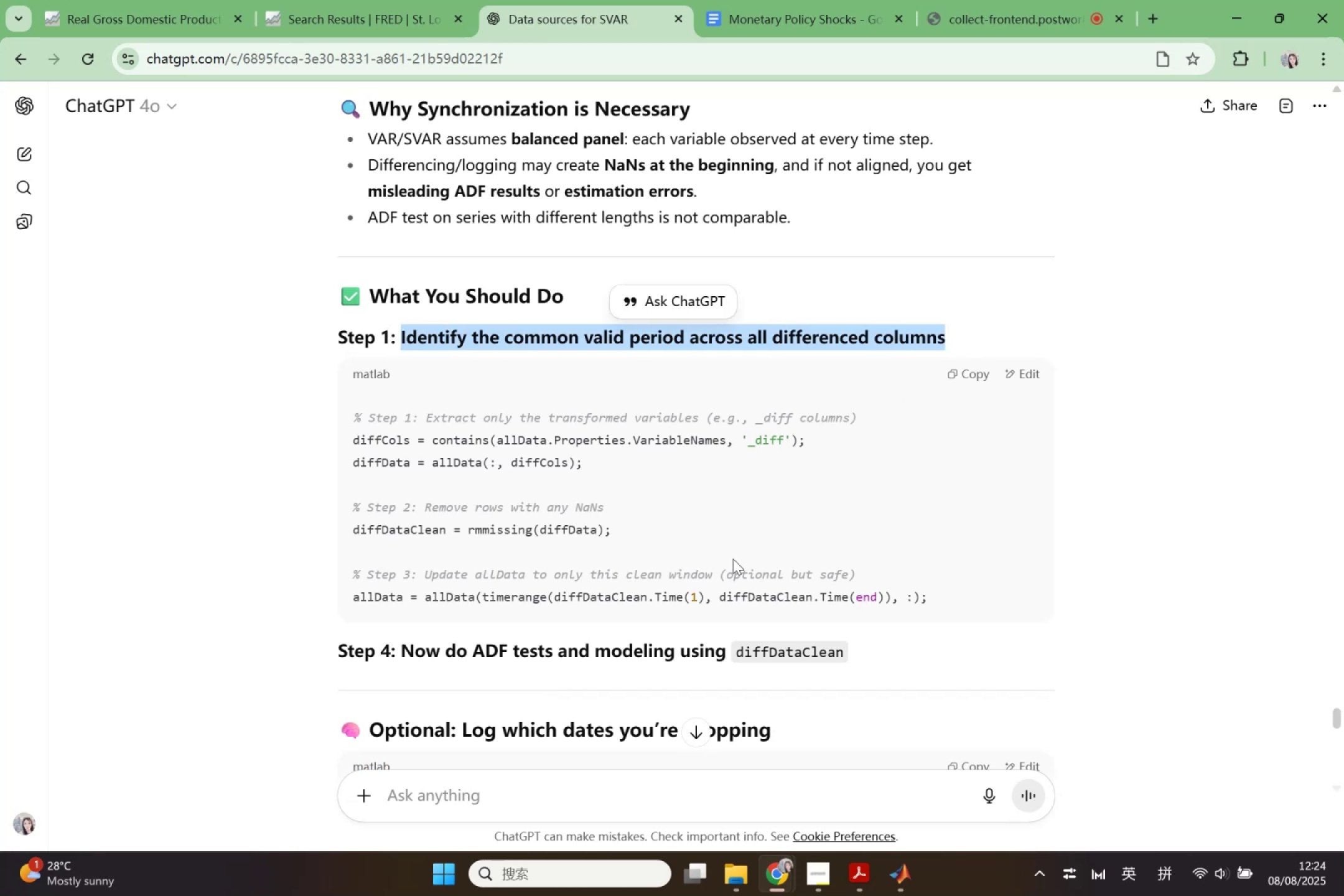 
left_click([903, 875])
 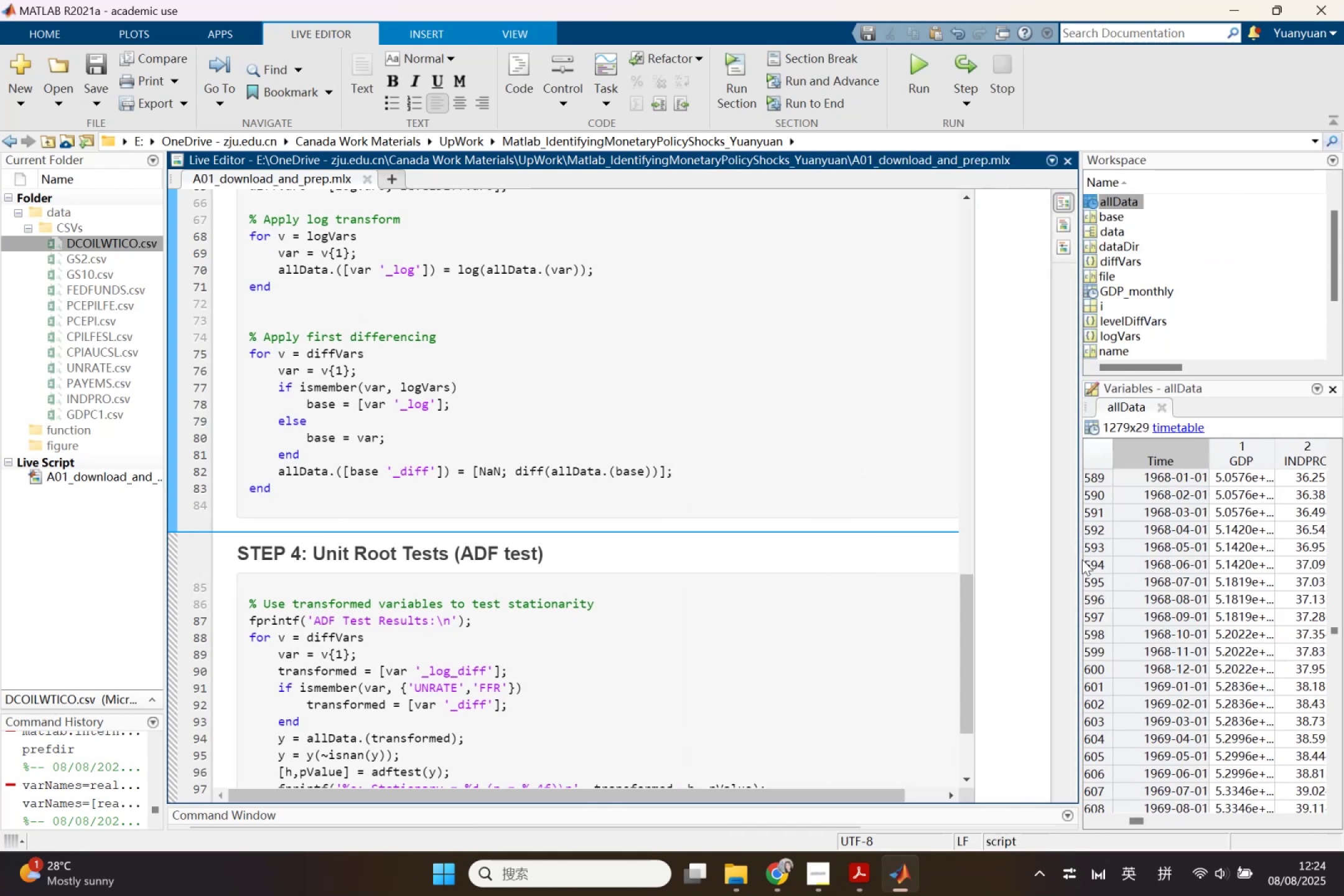 
wait(8.79)
 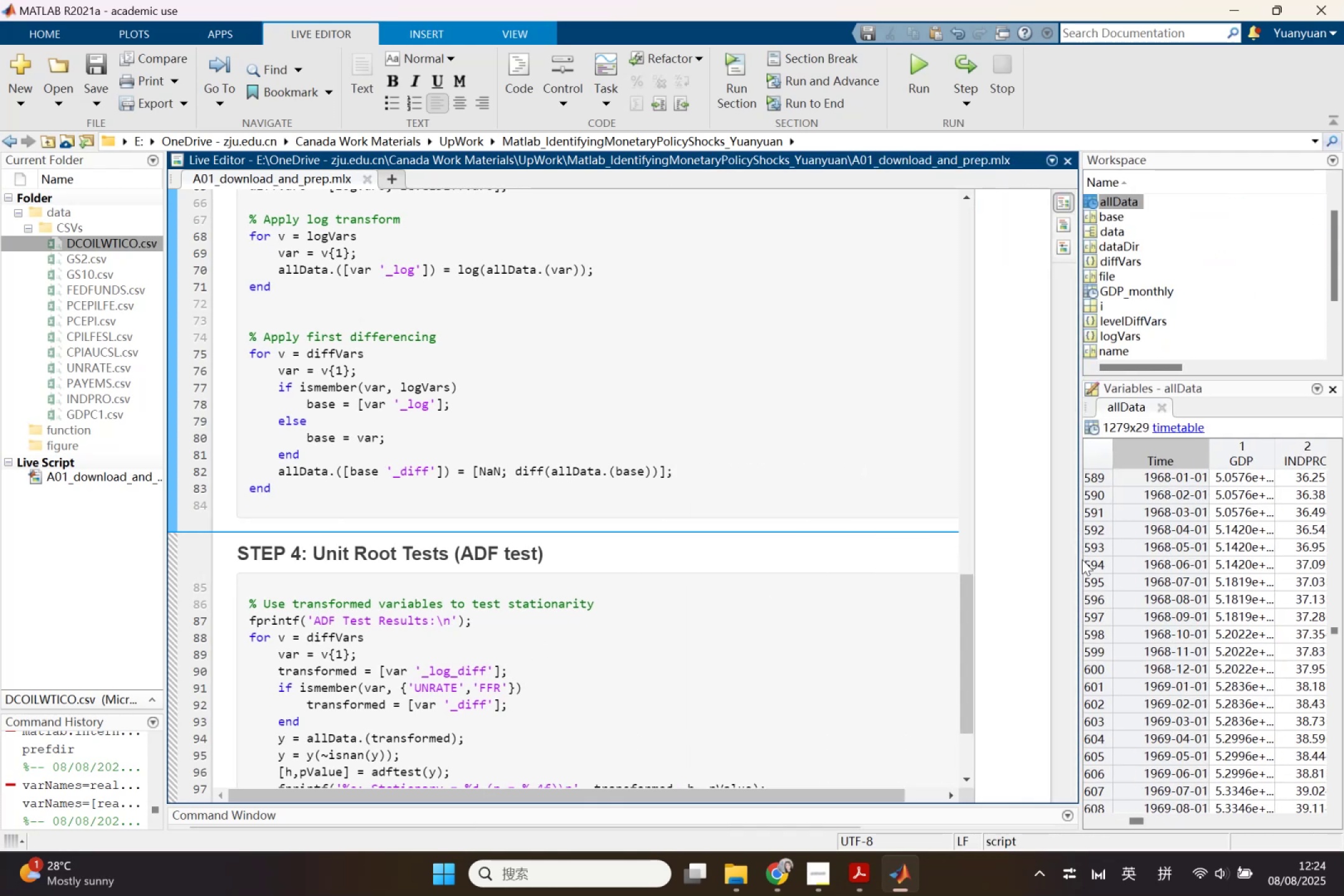 
left_click([805, 60])
 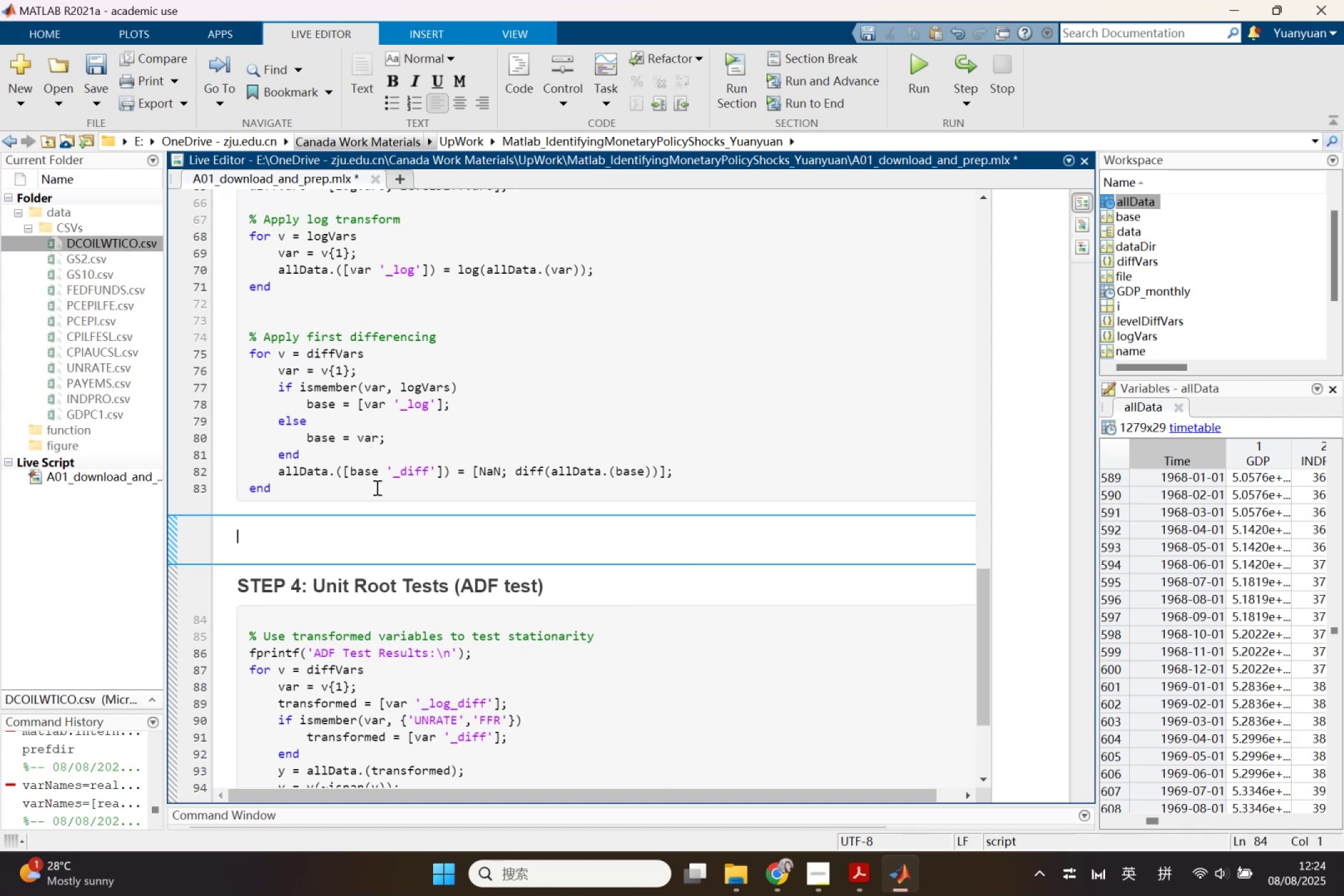 
key(Control+V)
 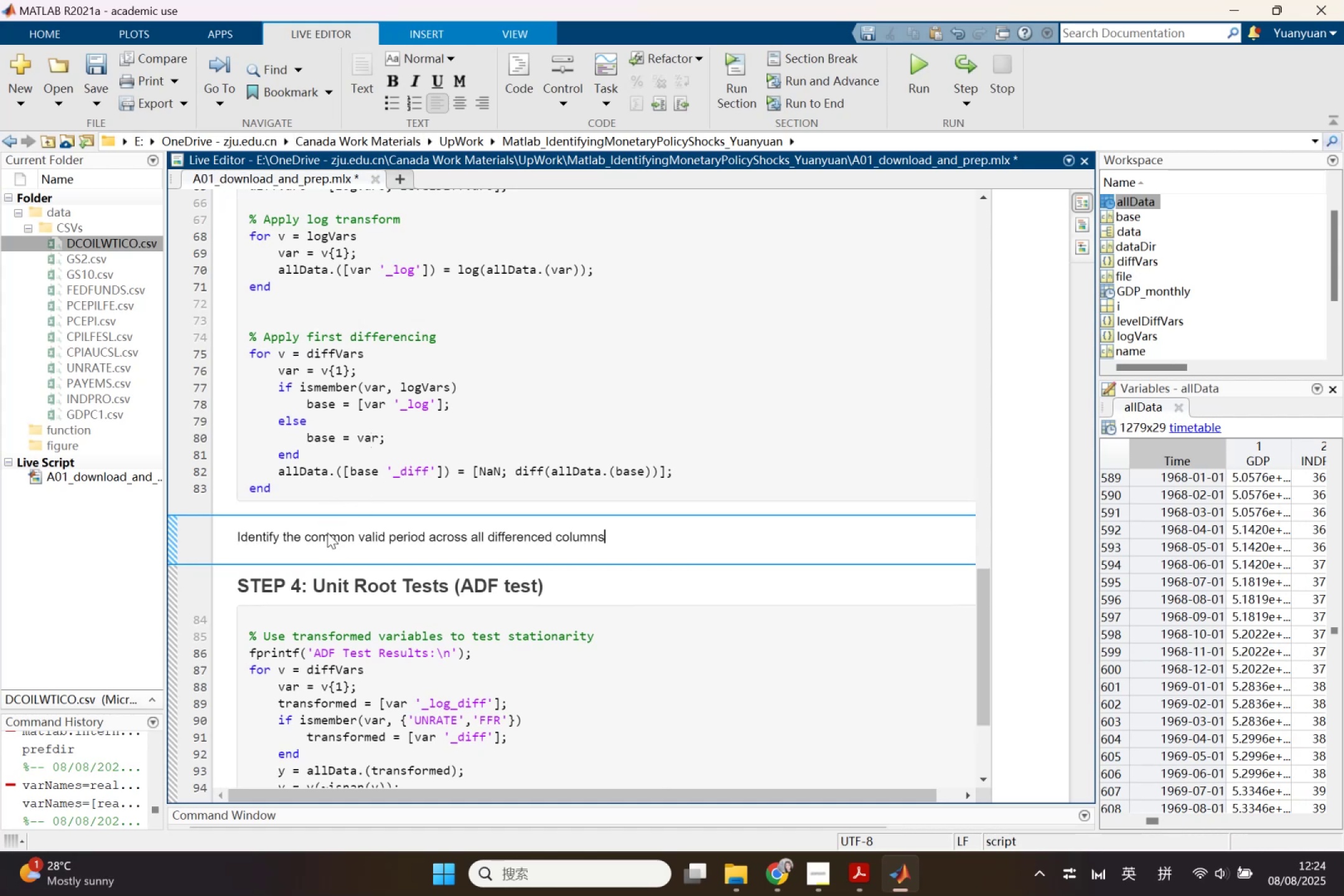 
key(Control+Z)
 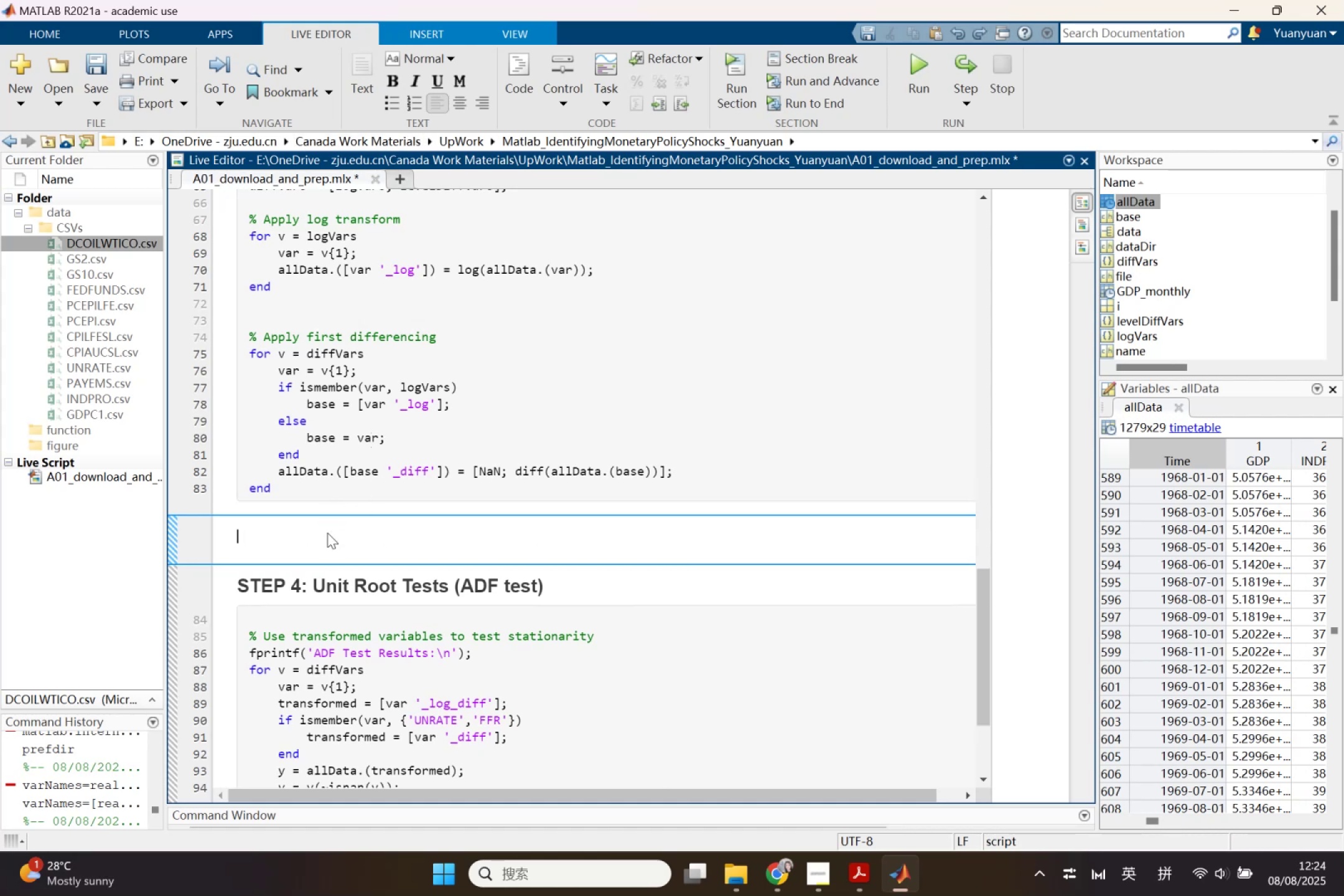 
key(Control+Shift+1)
 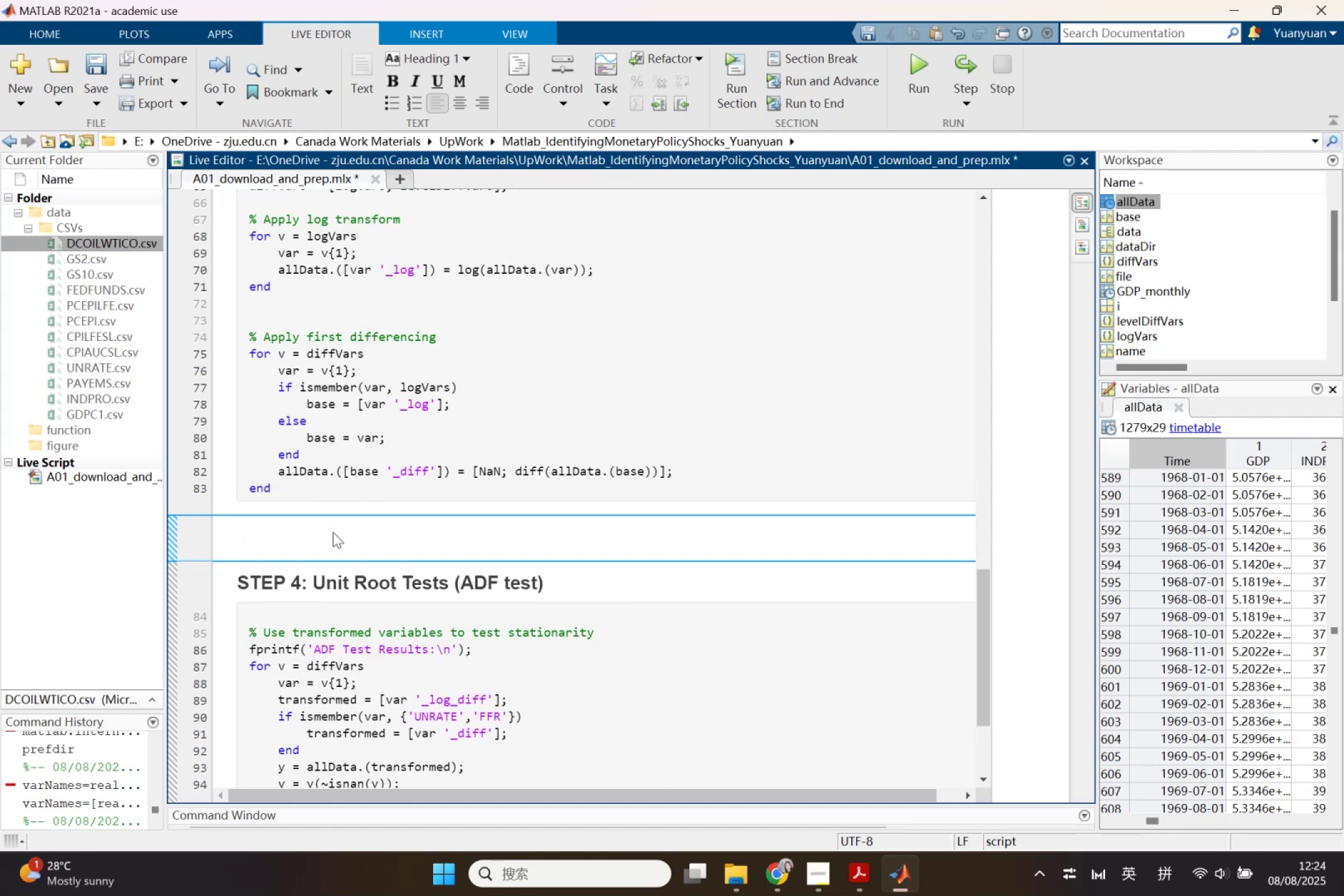 
key(Control+V)
 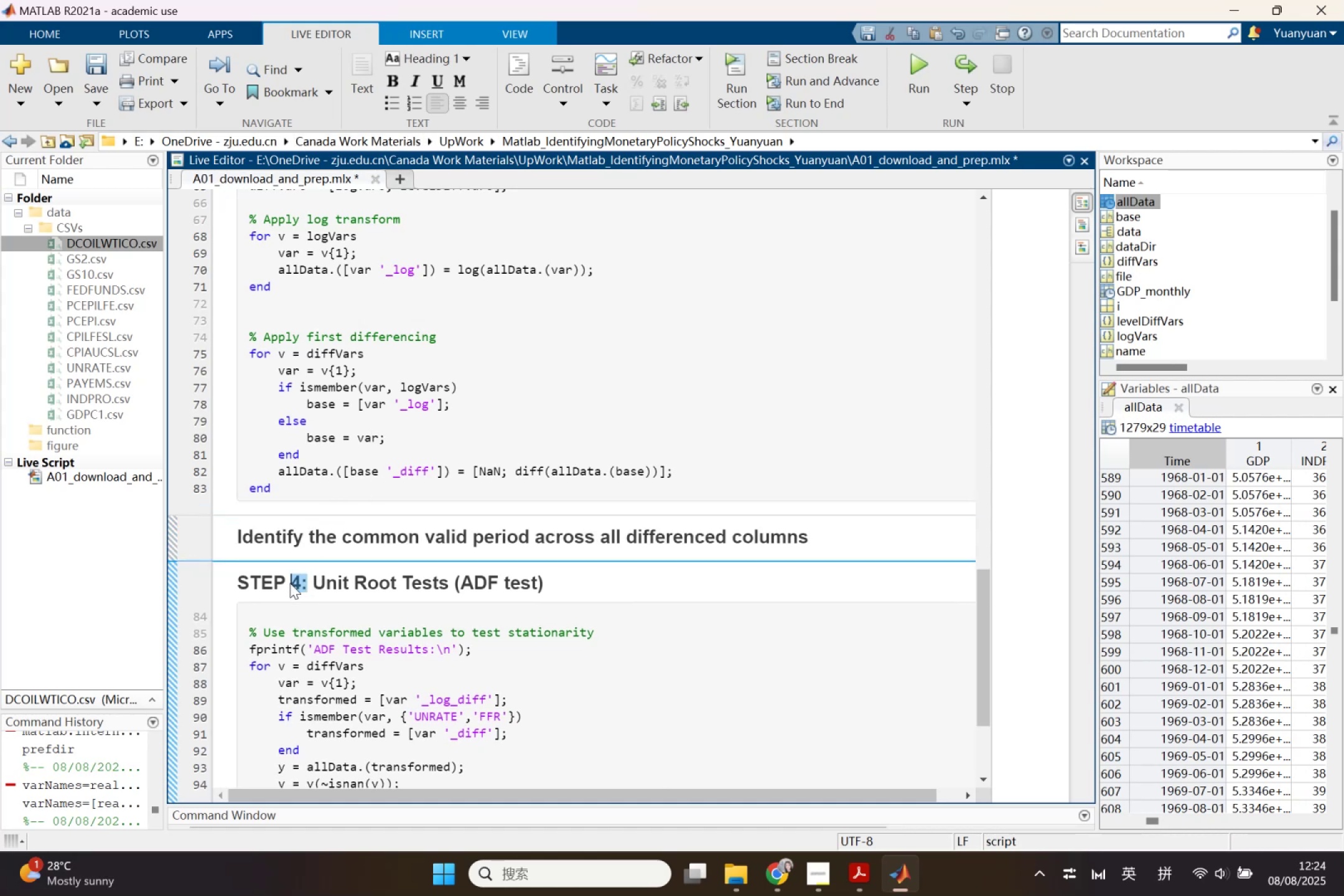 
left_click([397, 633])
 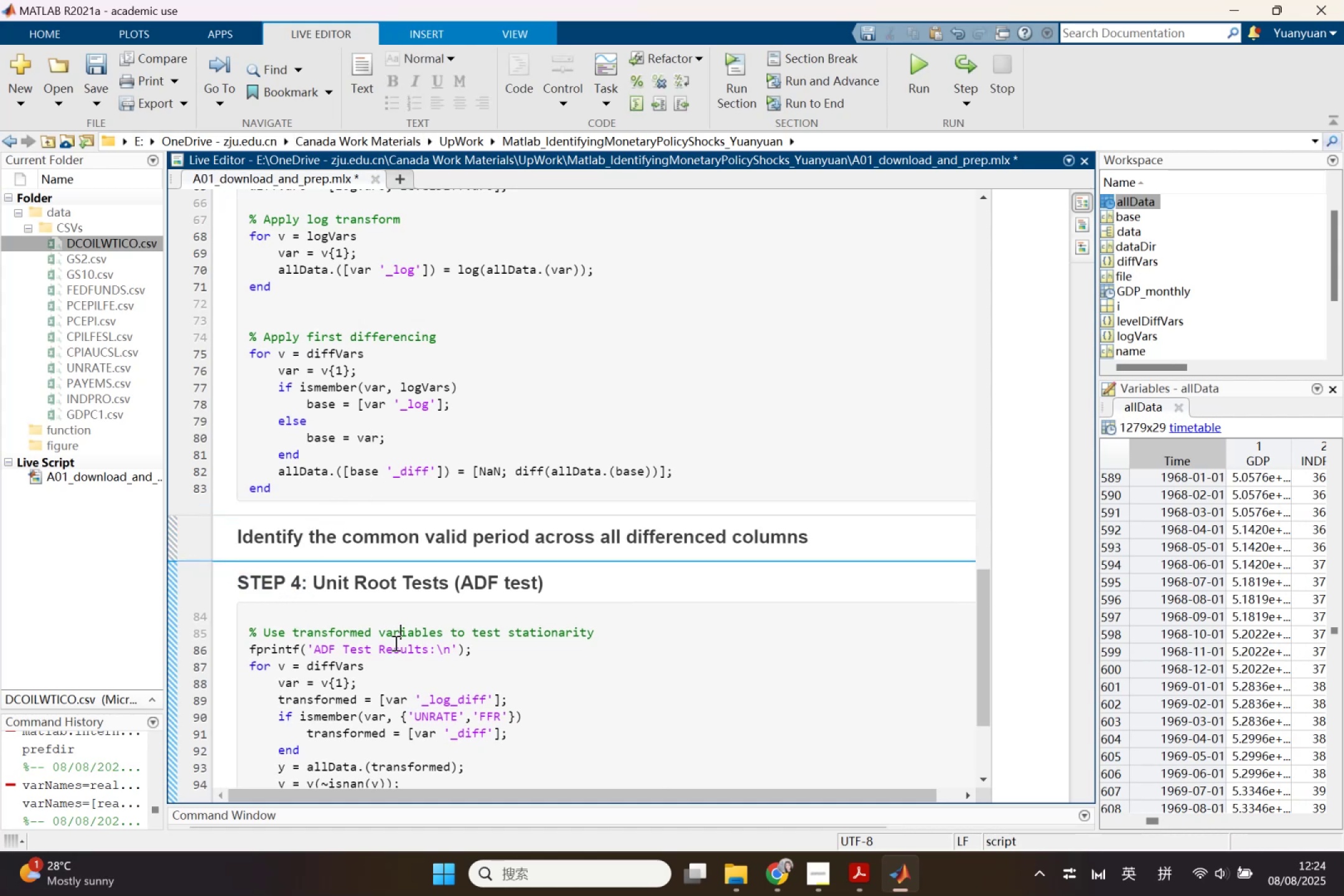 
scroll: coordinate [393, 659], scroll_direction: down, amount: 2.0
 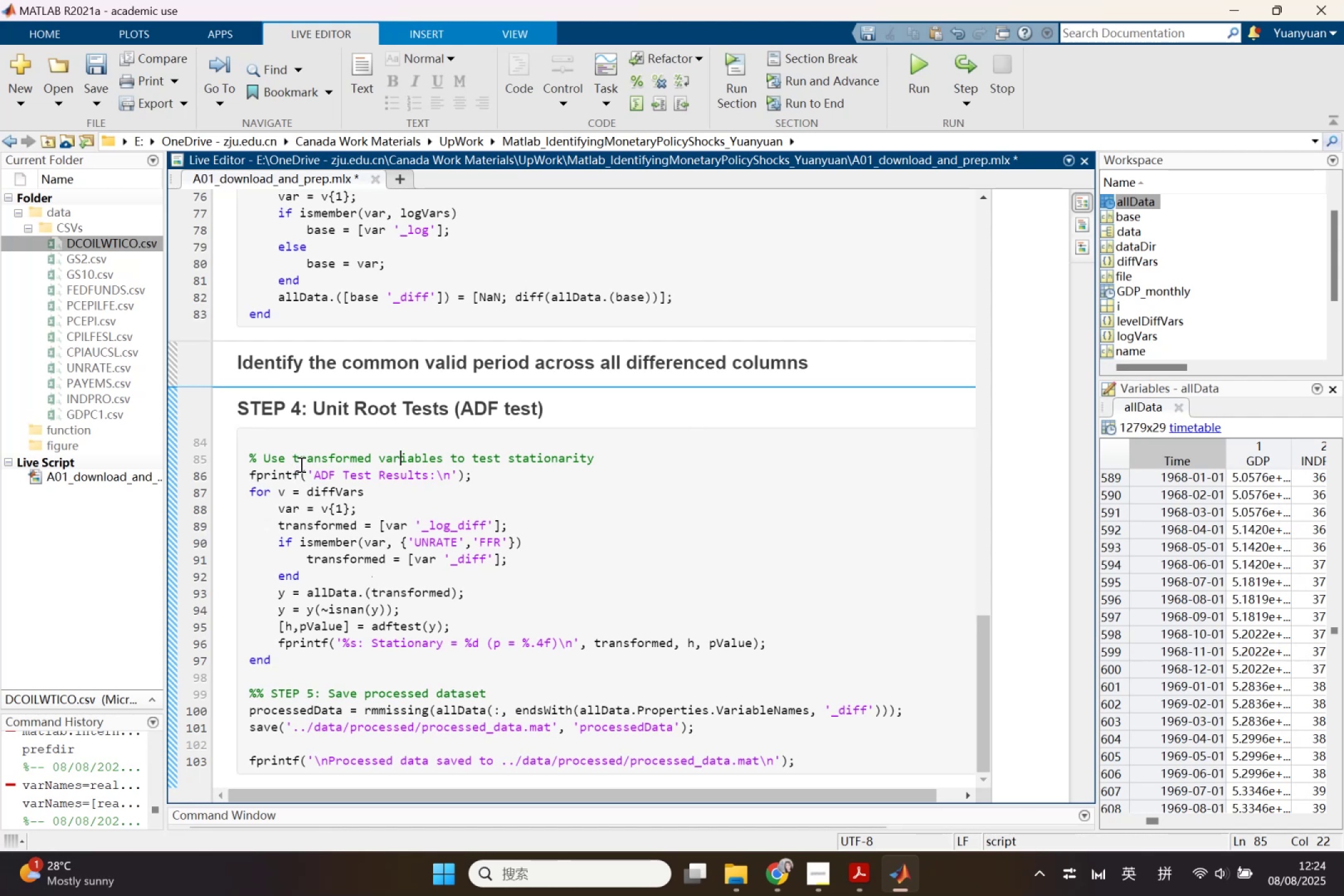 
wait(6.37)
 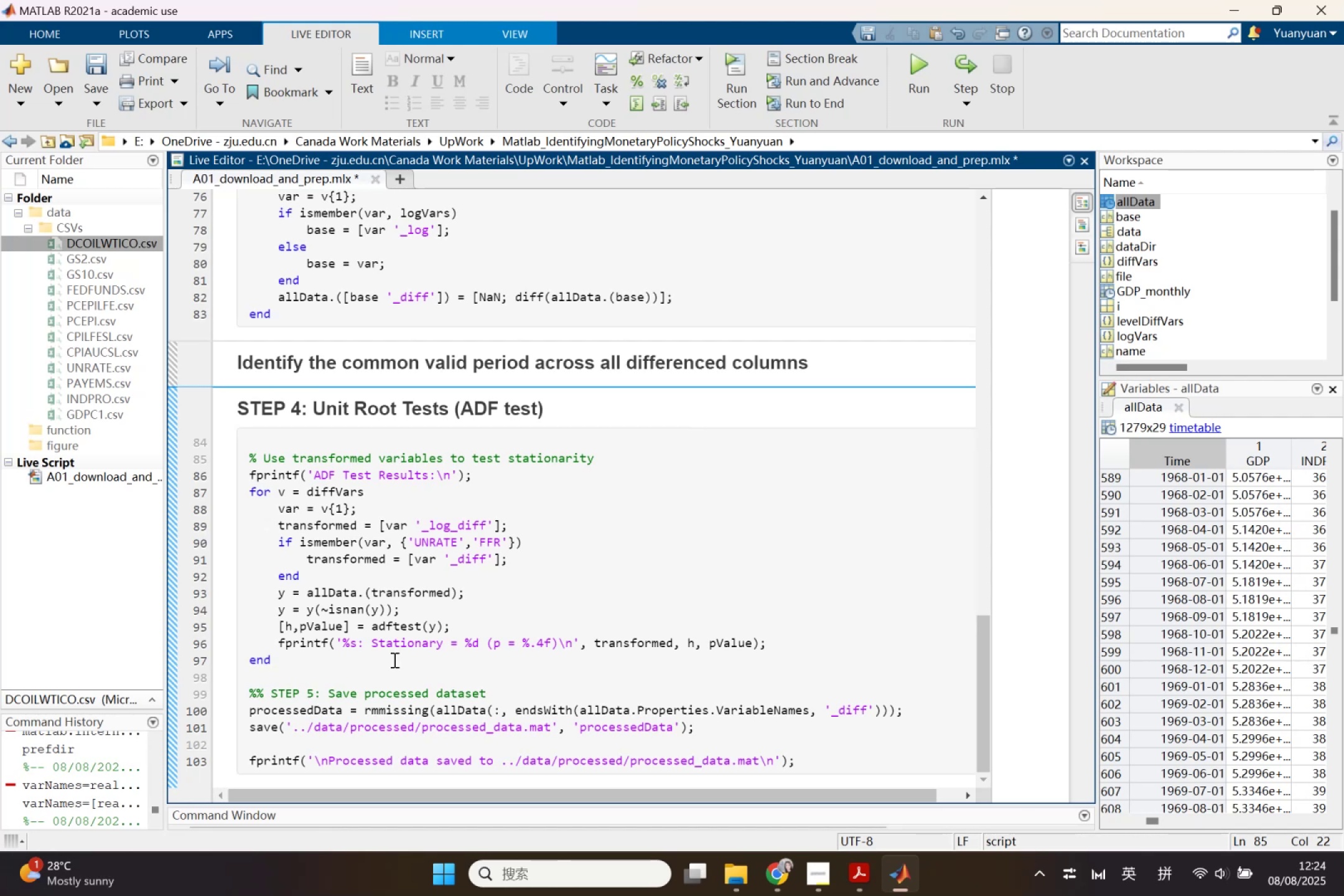 
key(Control+ControlLeft)
 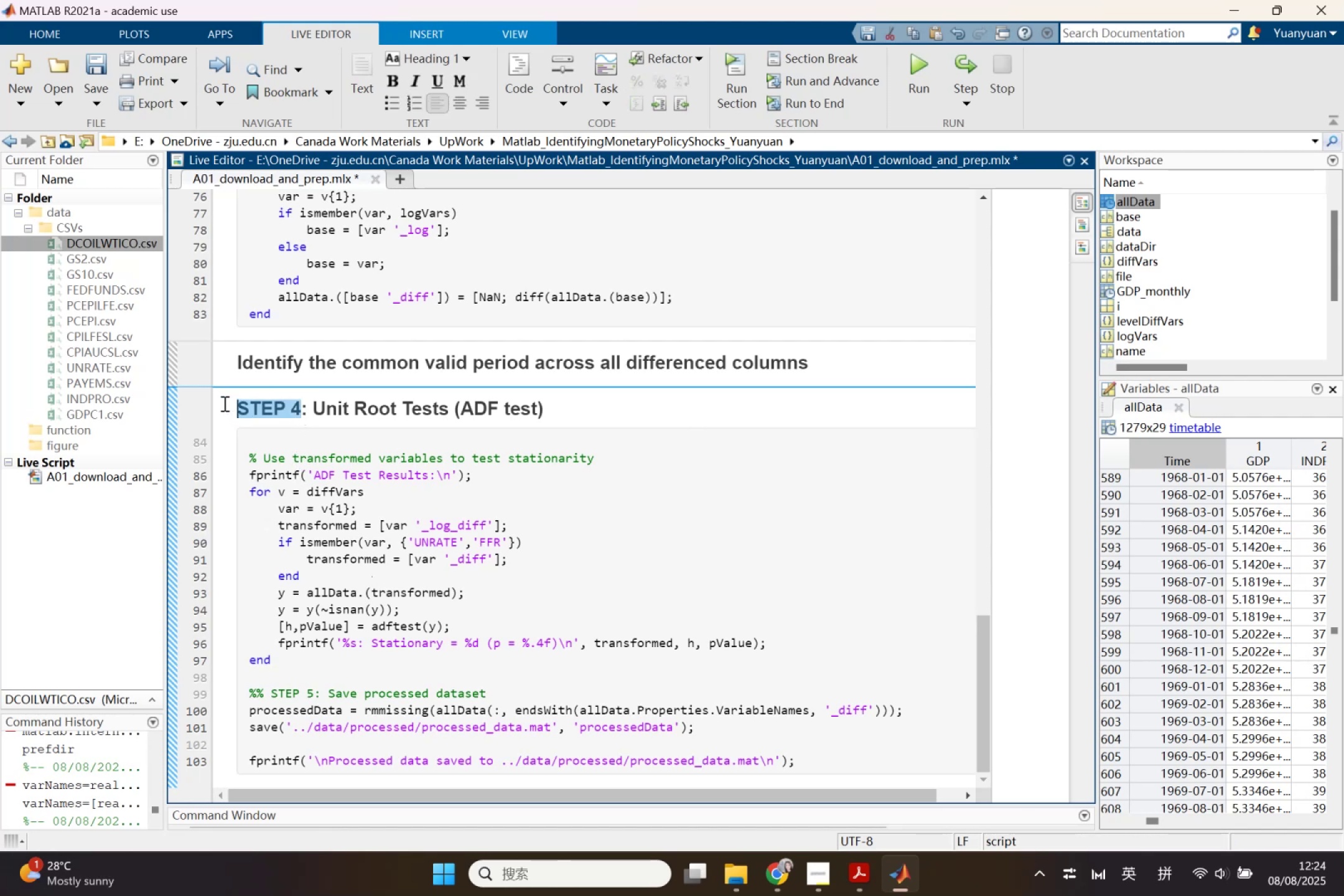 
key(Control+C)
 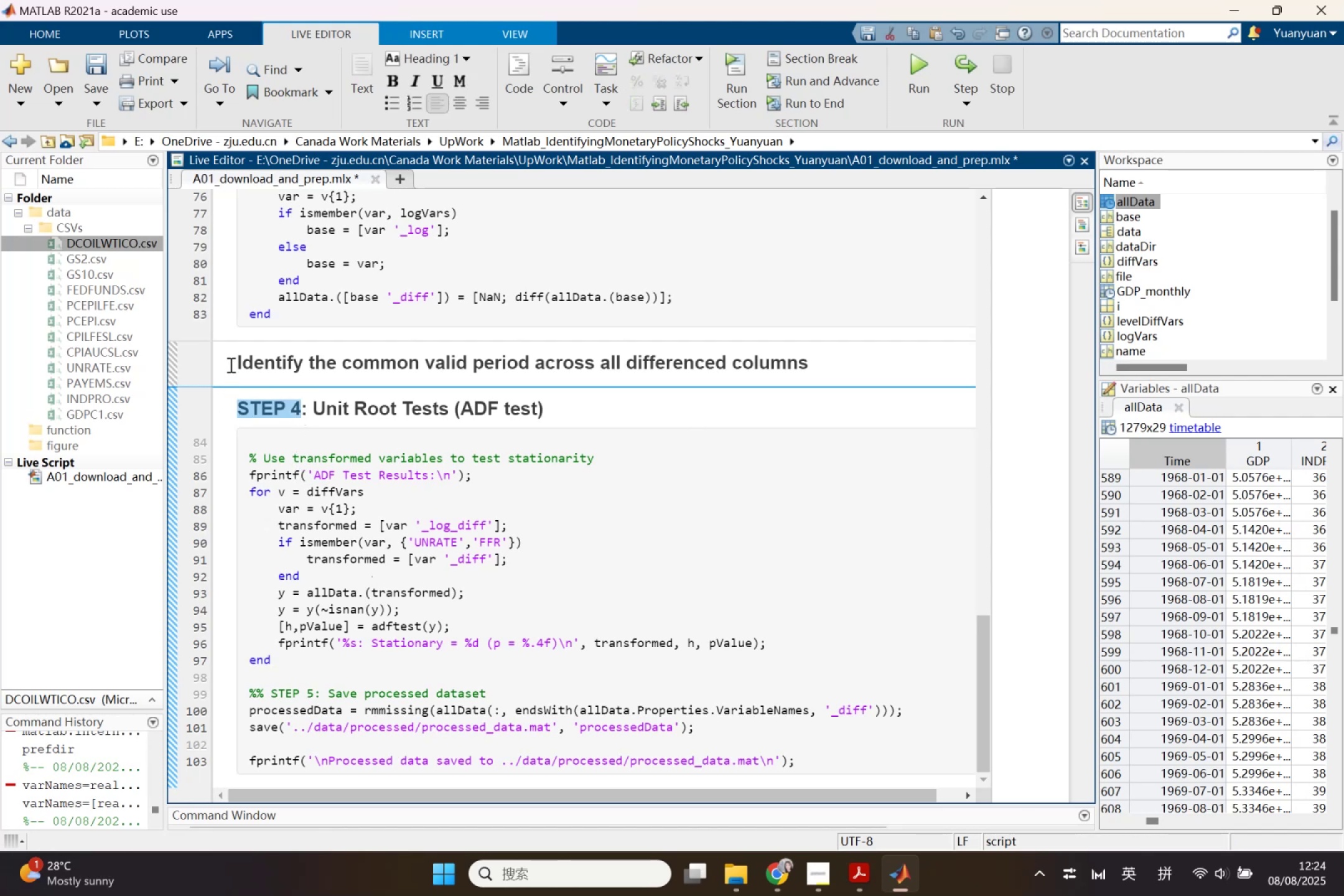 
left_click([230, 364])
 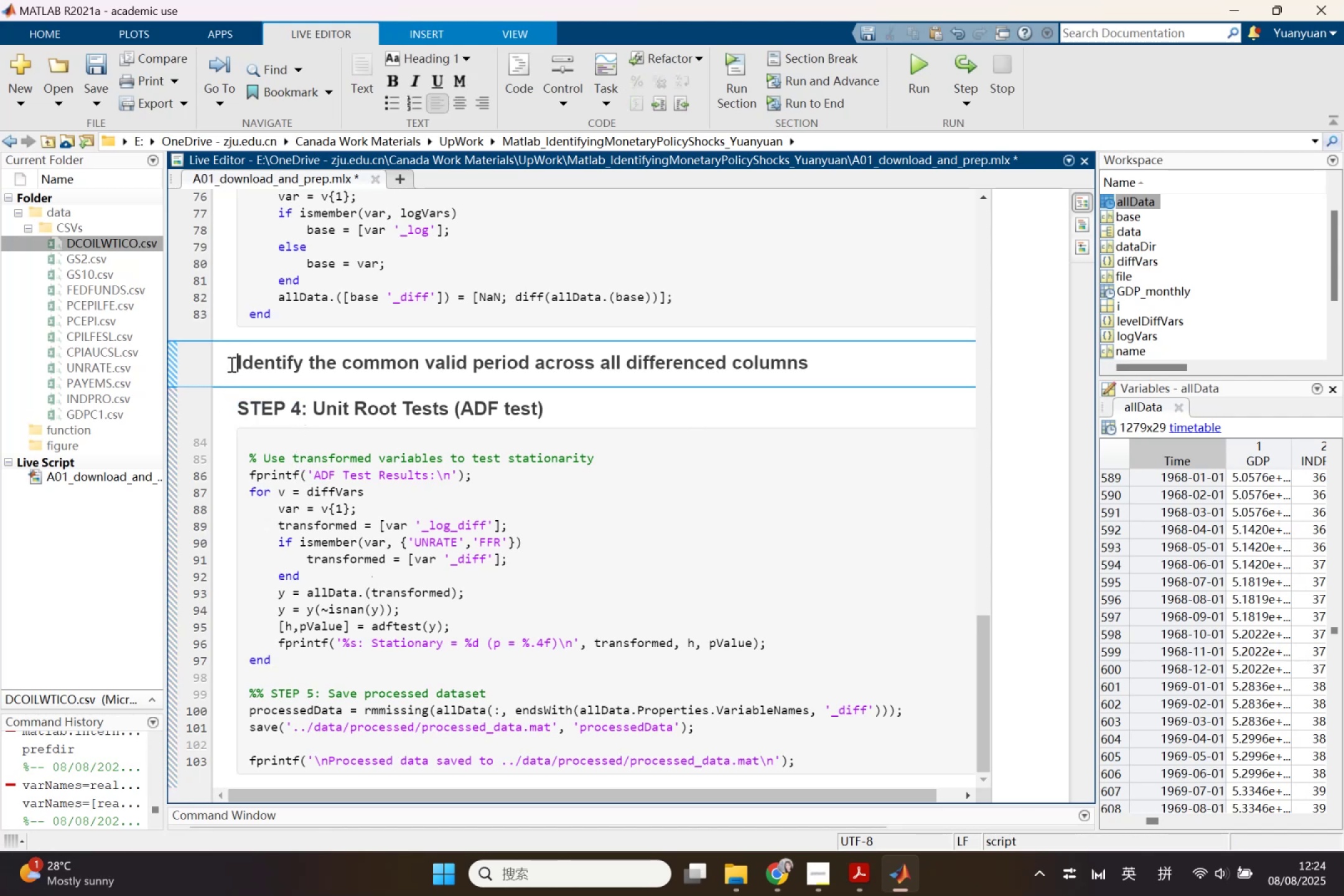 
key(Control+V)
 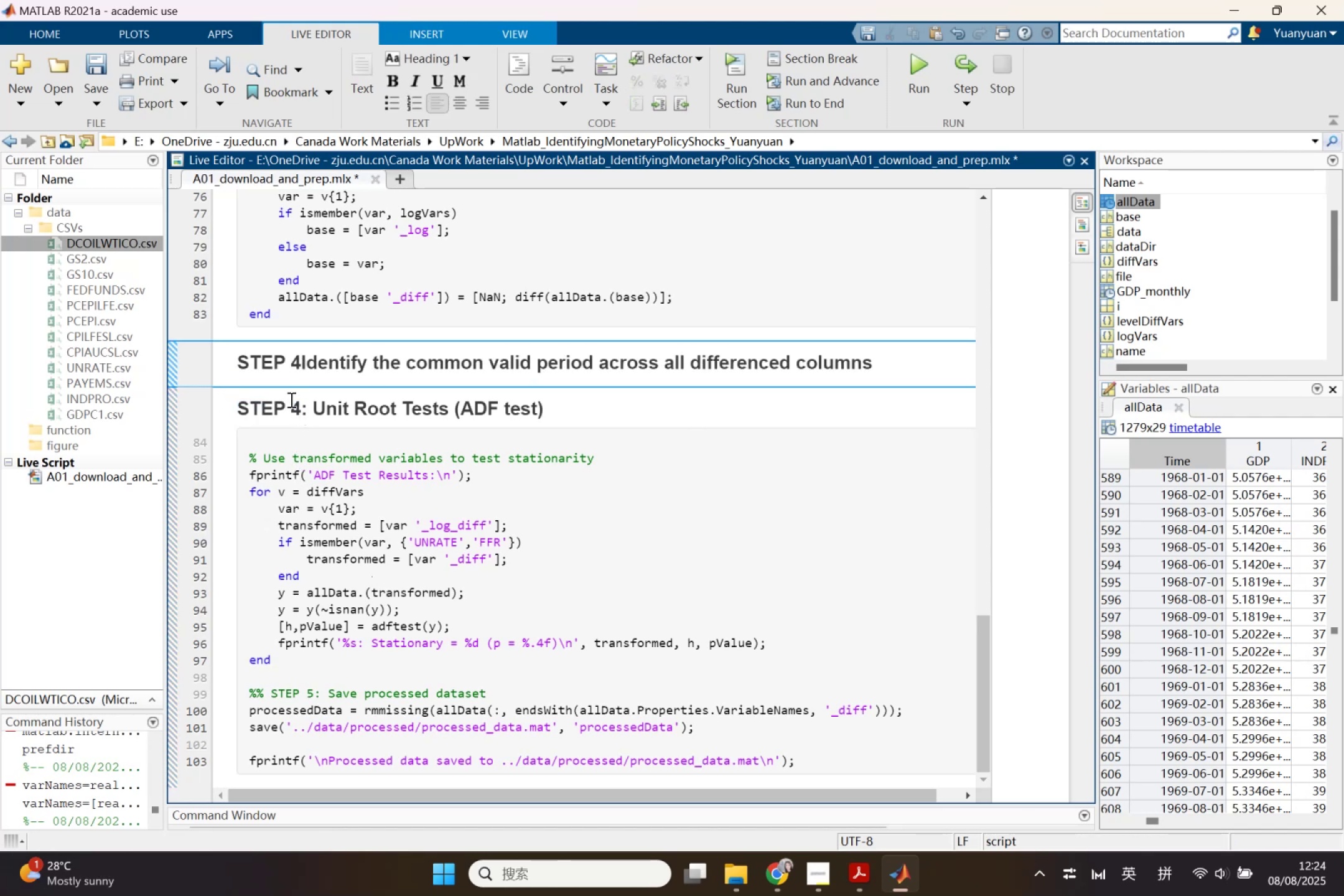 
key(Shift+Semicolon)
 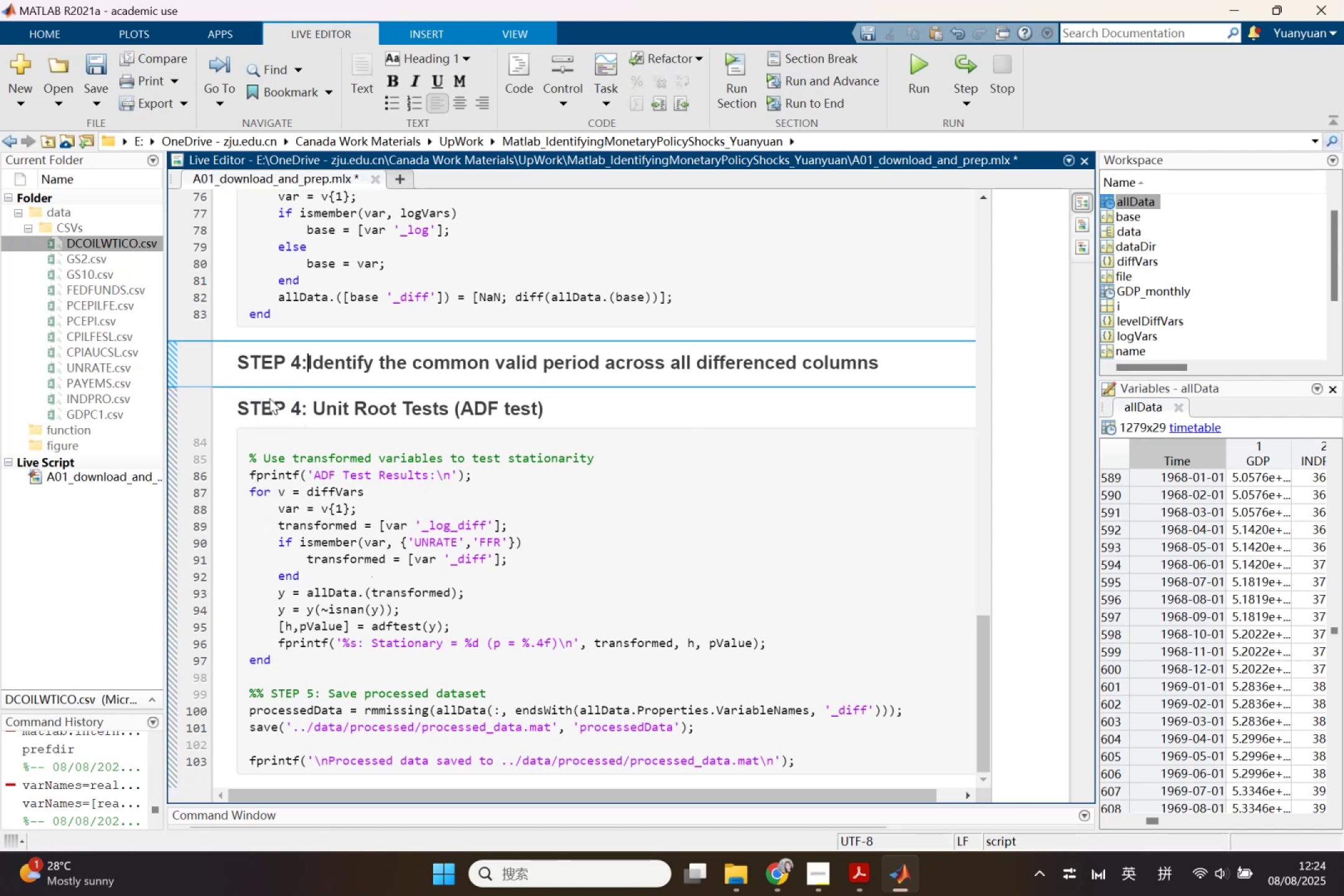 
key(Space)
 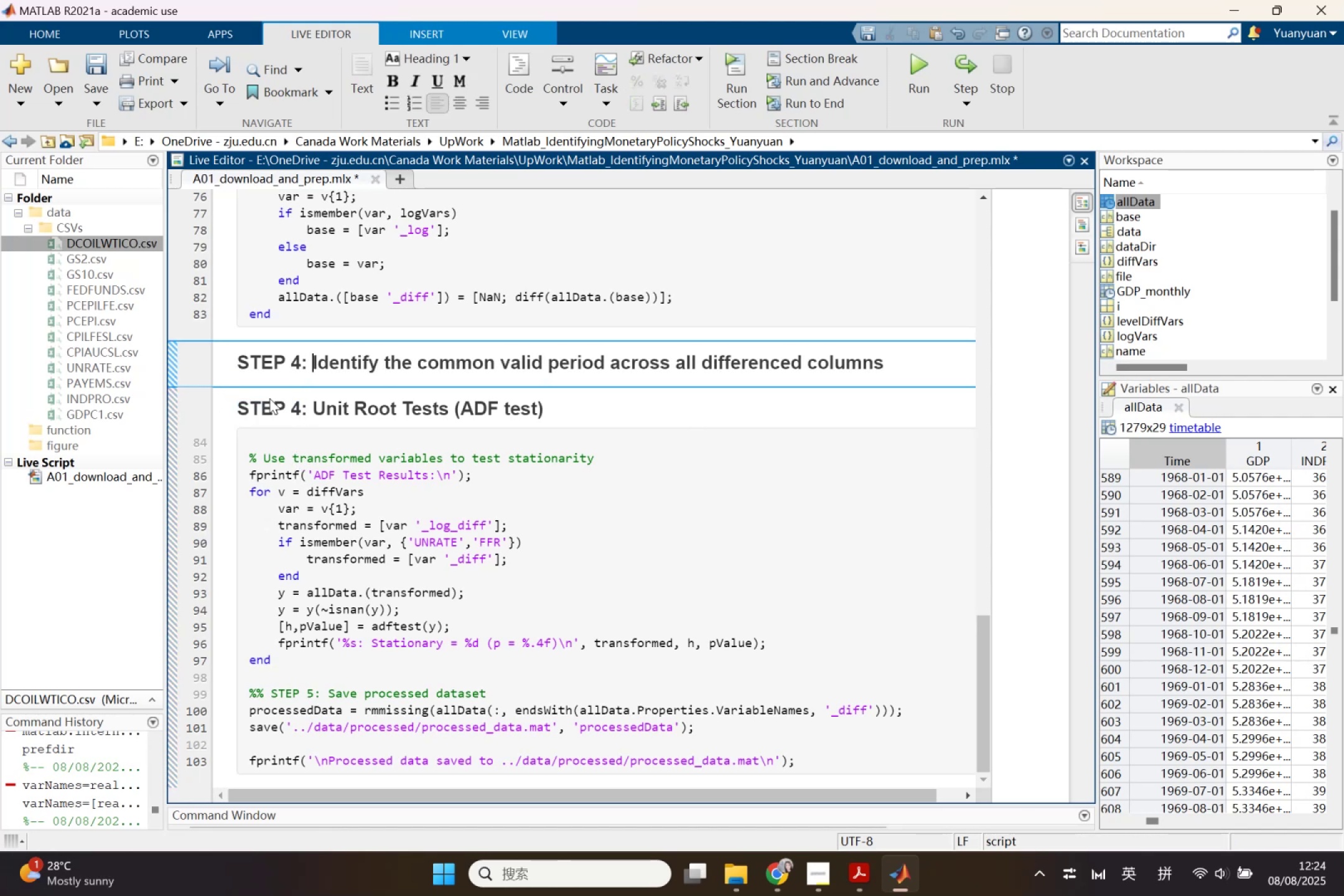 
key(ArrowDown)
 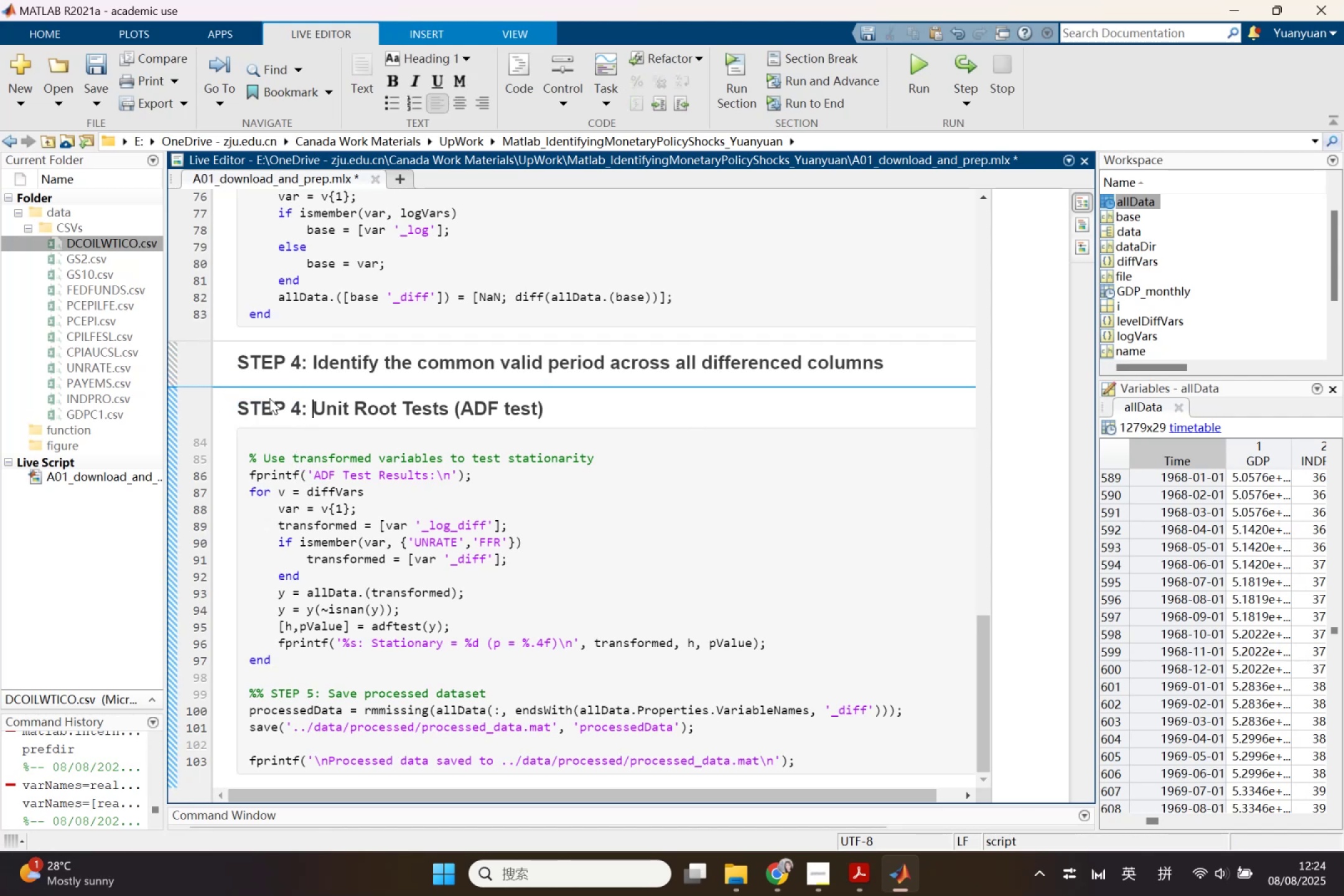 
key(ArrowLeft)
 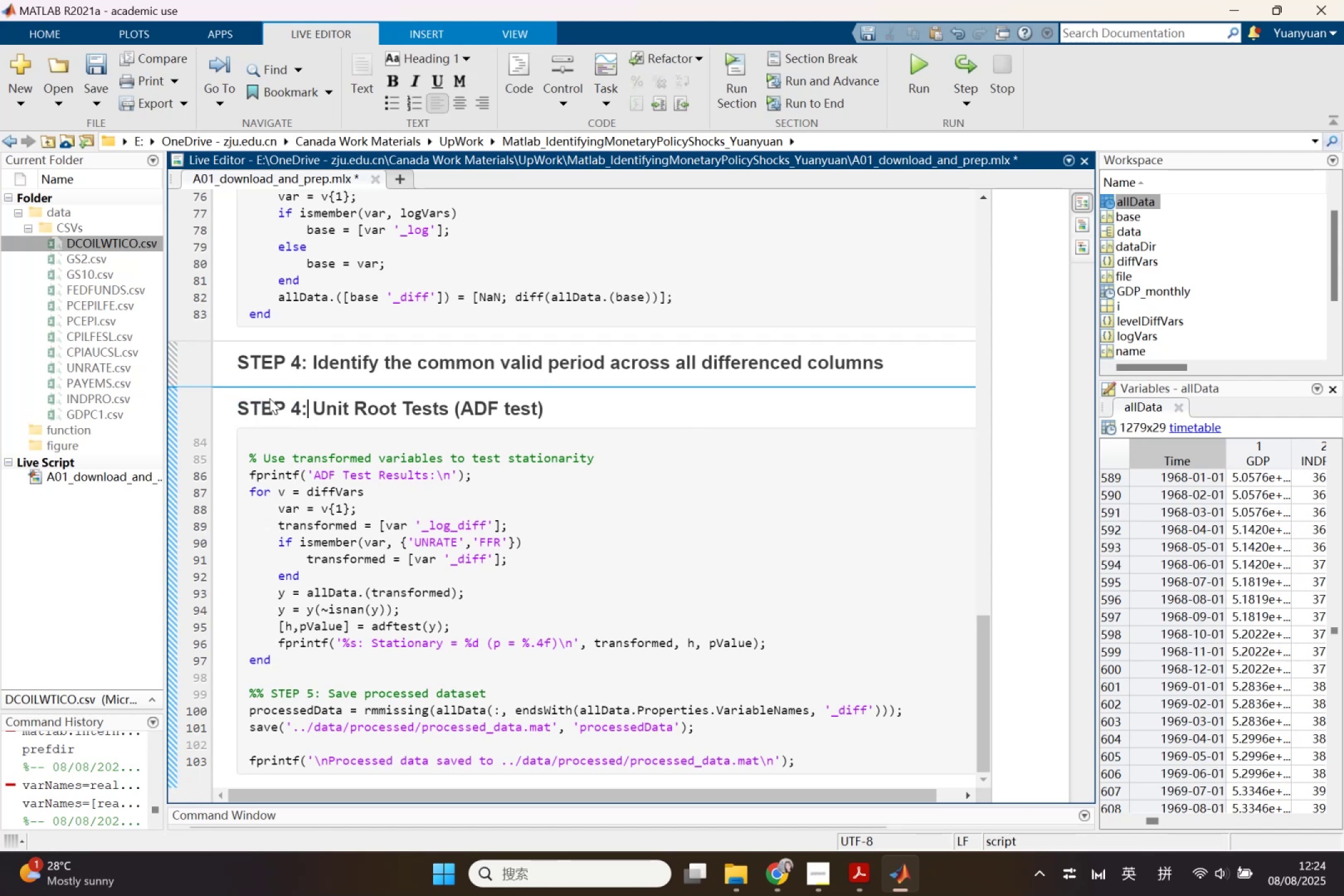 
key(ArrowLeft)
 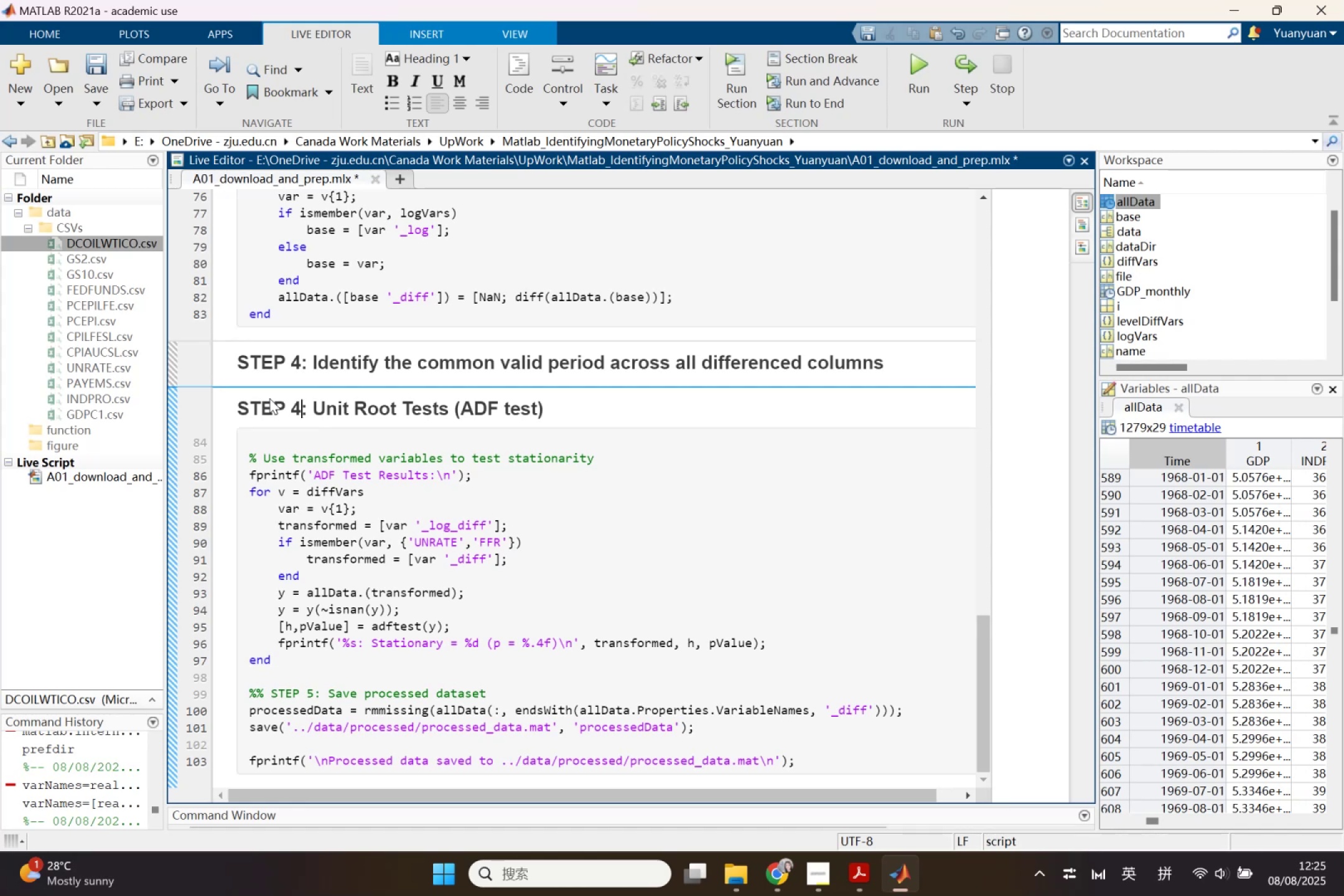 
key(Backspace)
 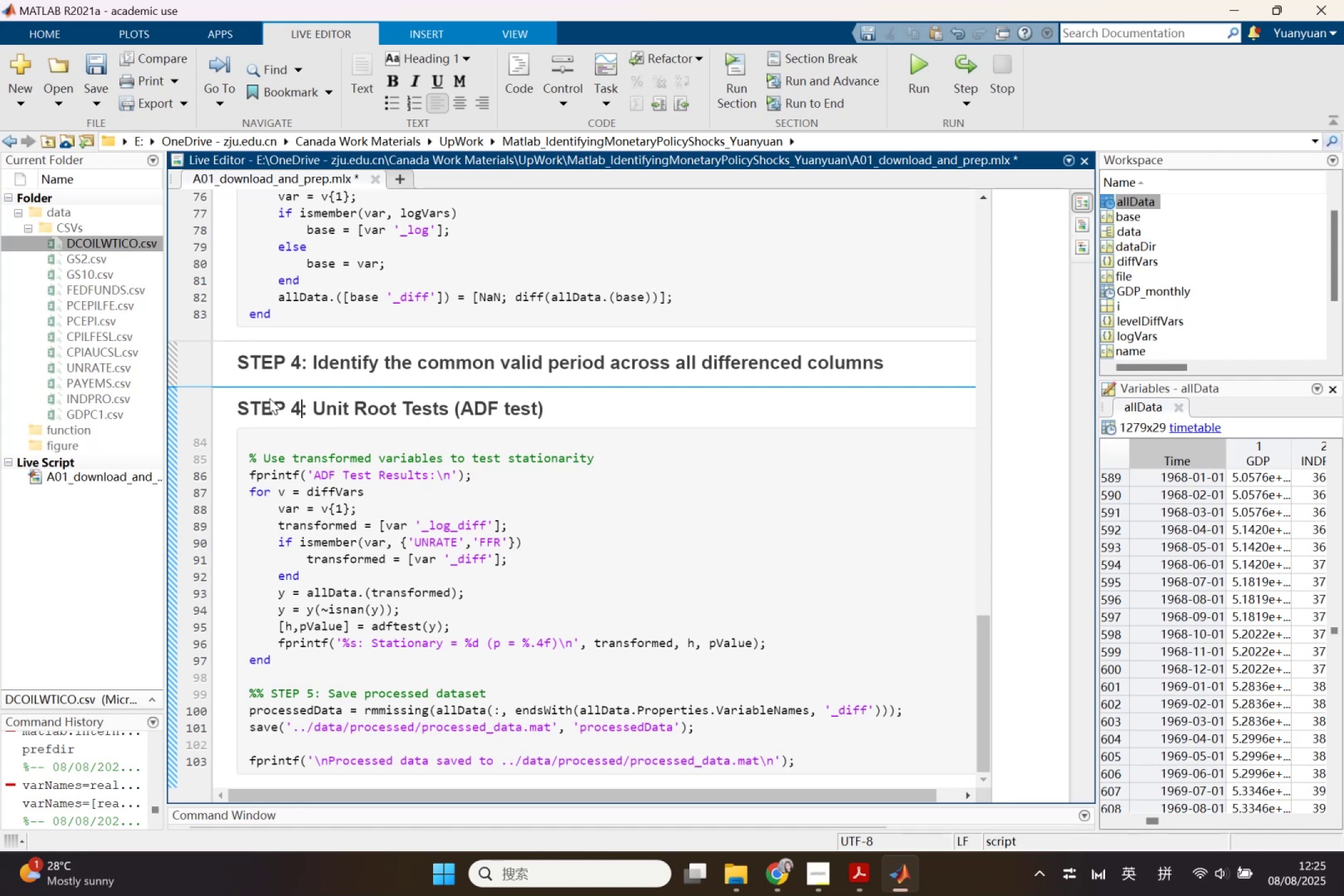 
key(5)
 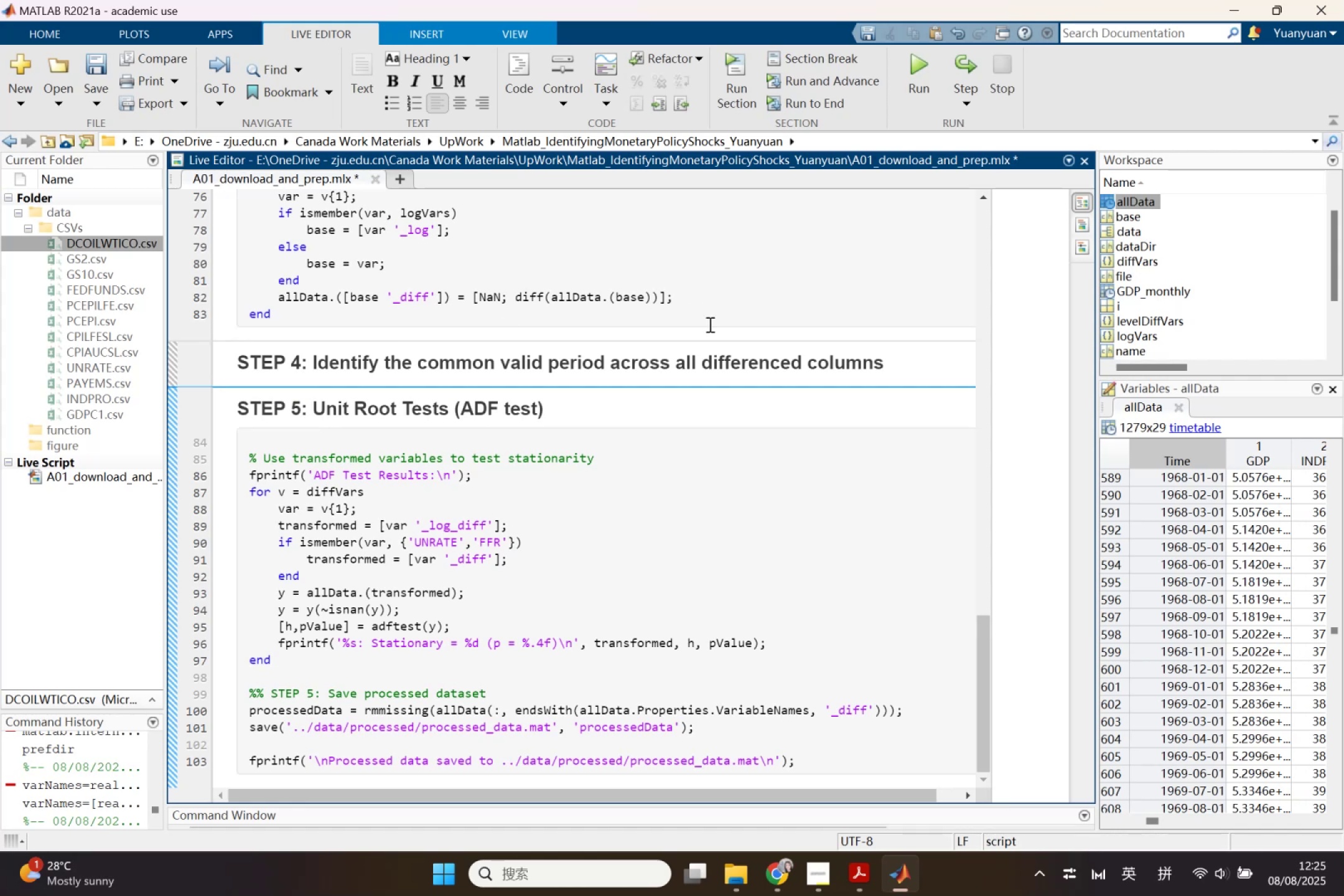 
left_click([917, 366])
 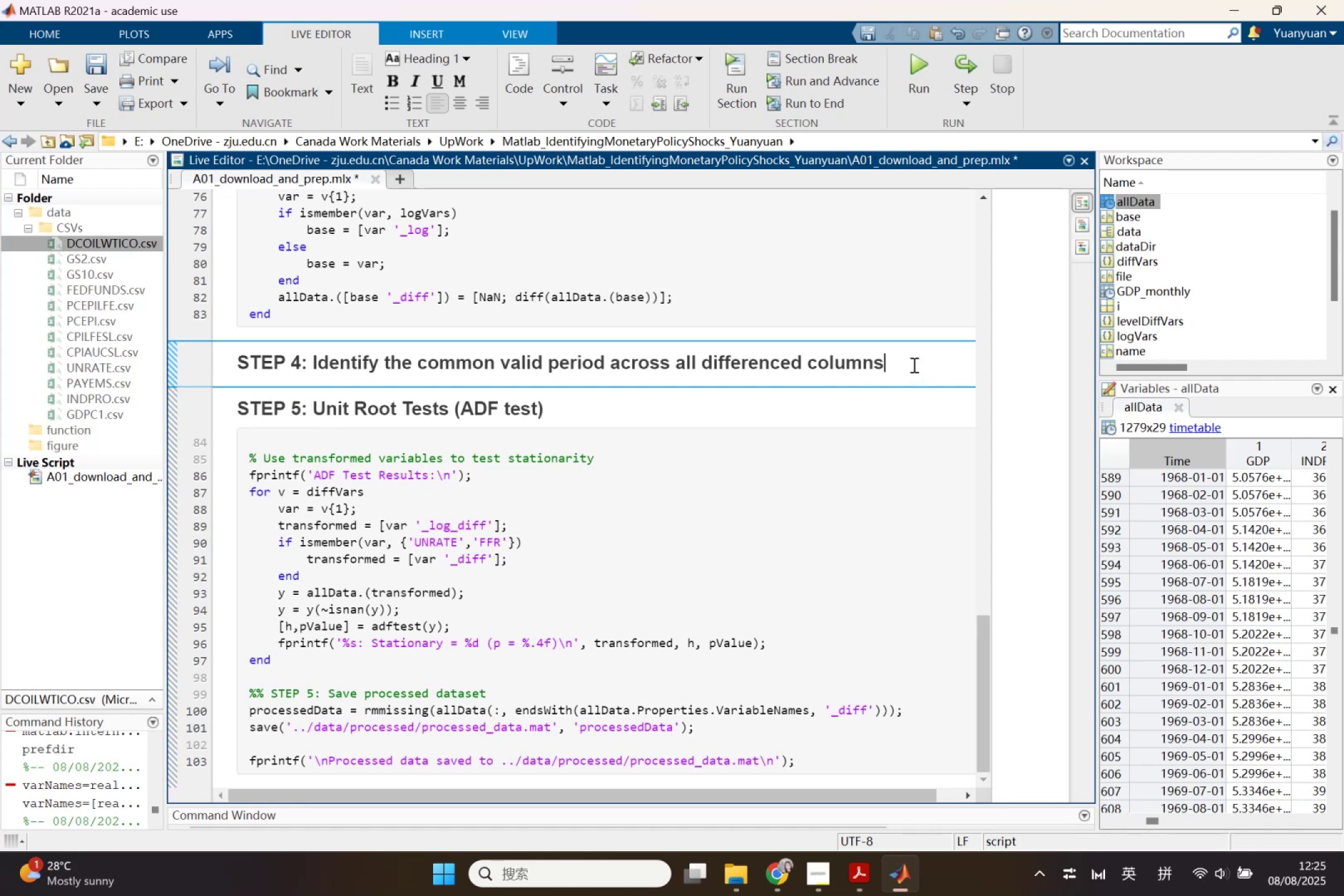 
key(Enter)
 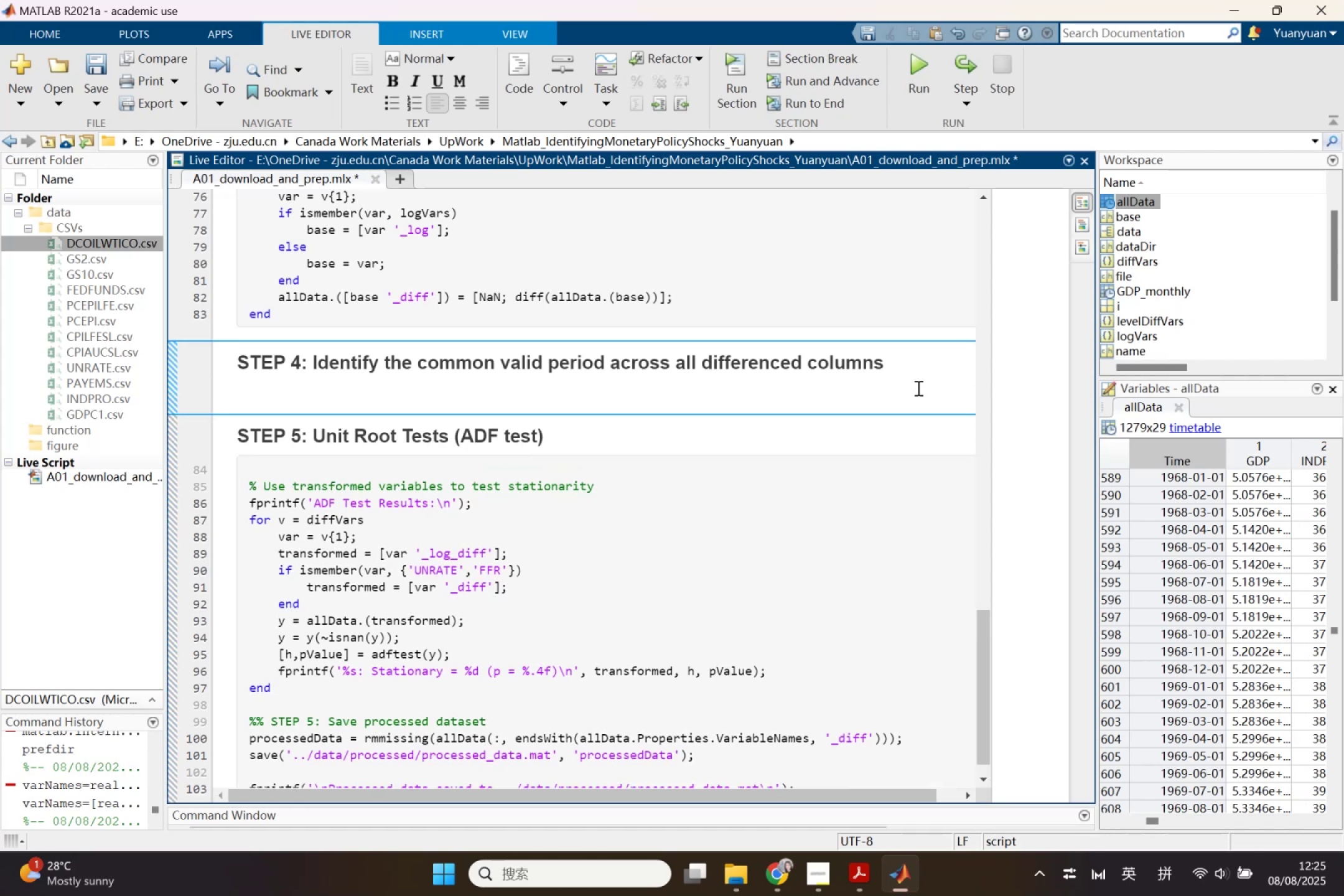 
wait(8.31)
 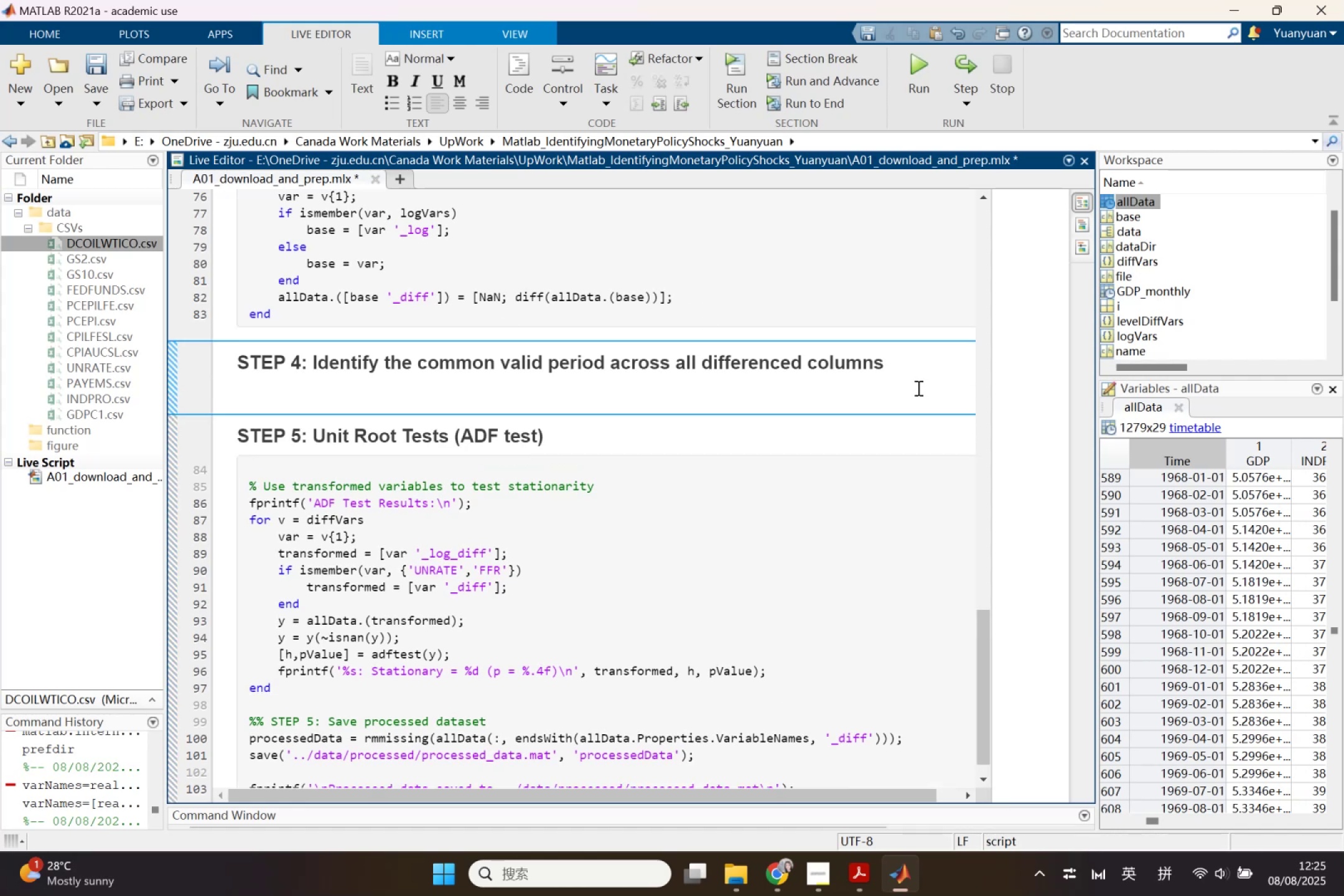 
left_click([529, 77])
 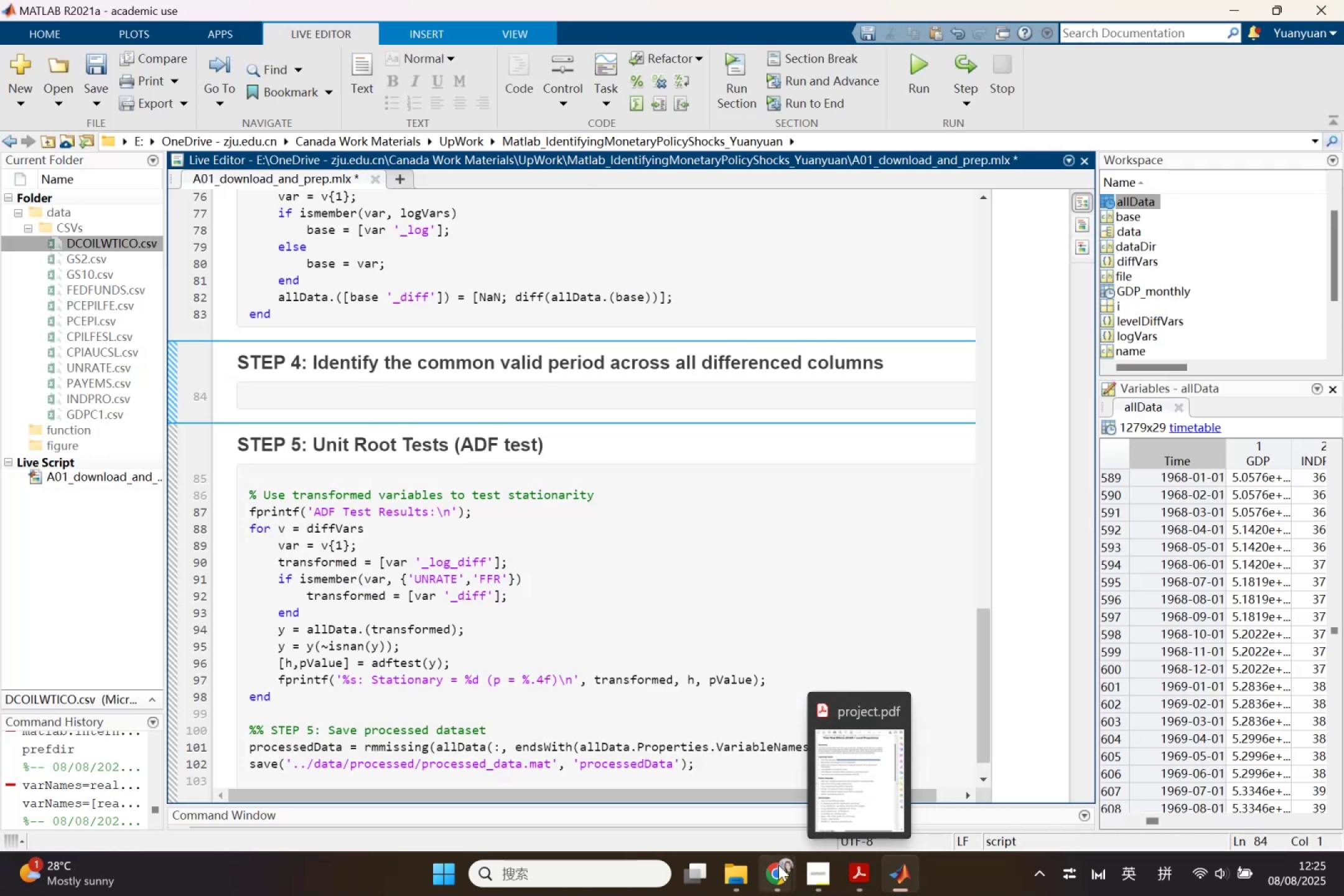 
left_click([696, 795])
 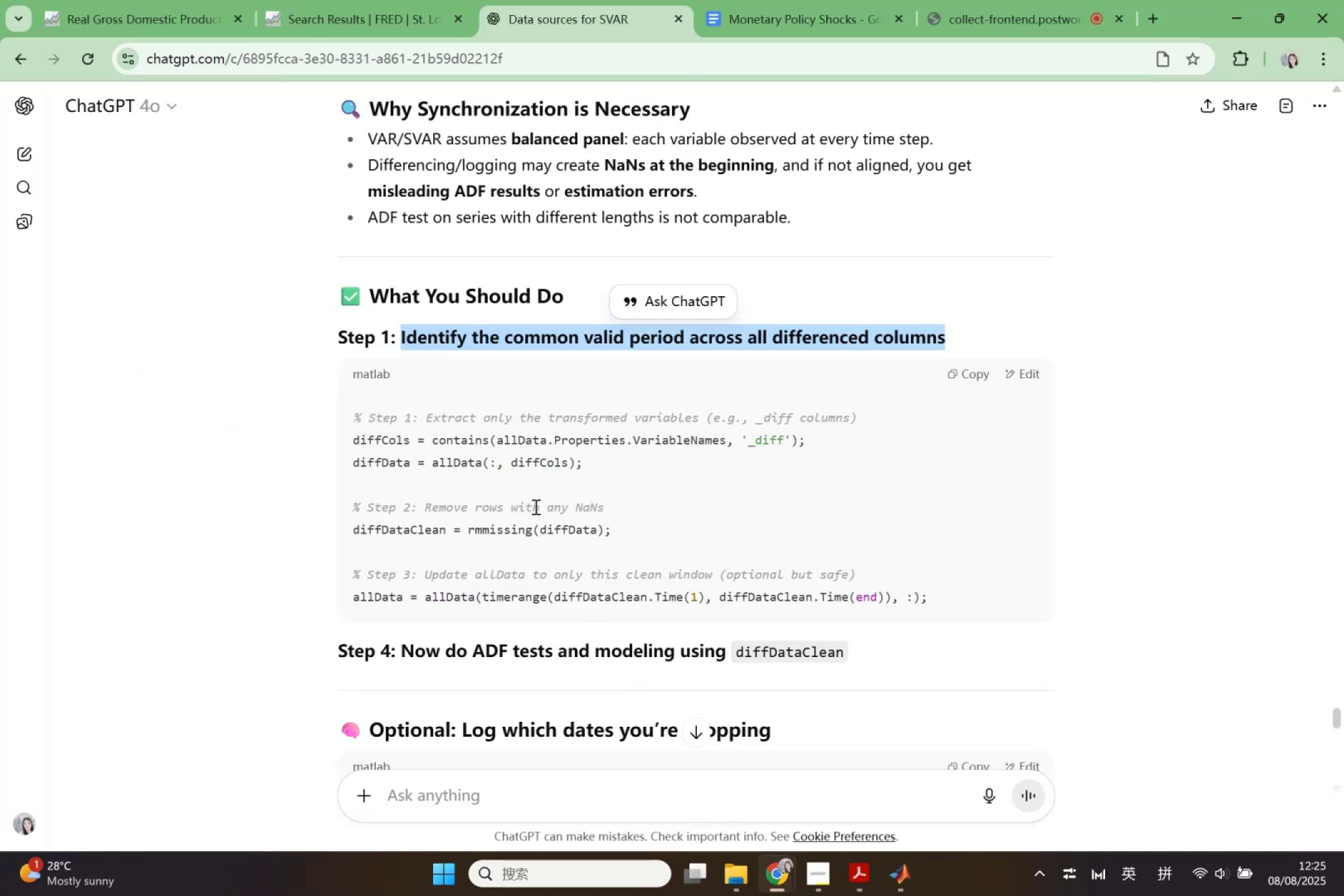 
left_click([504, 493])
 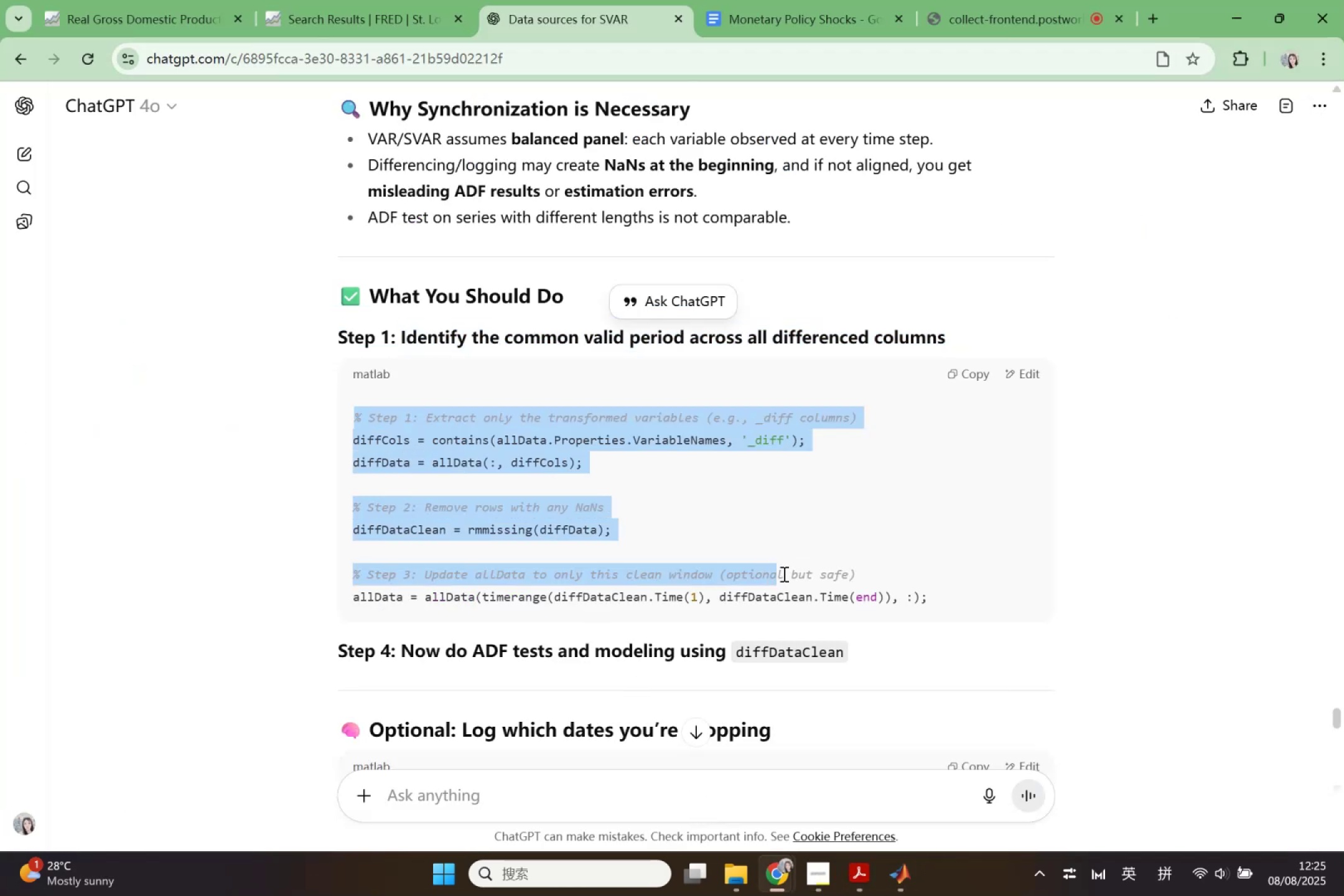 
key(Control+C)
 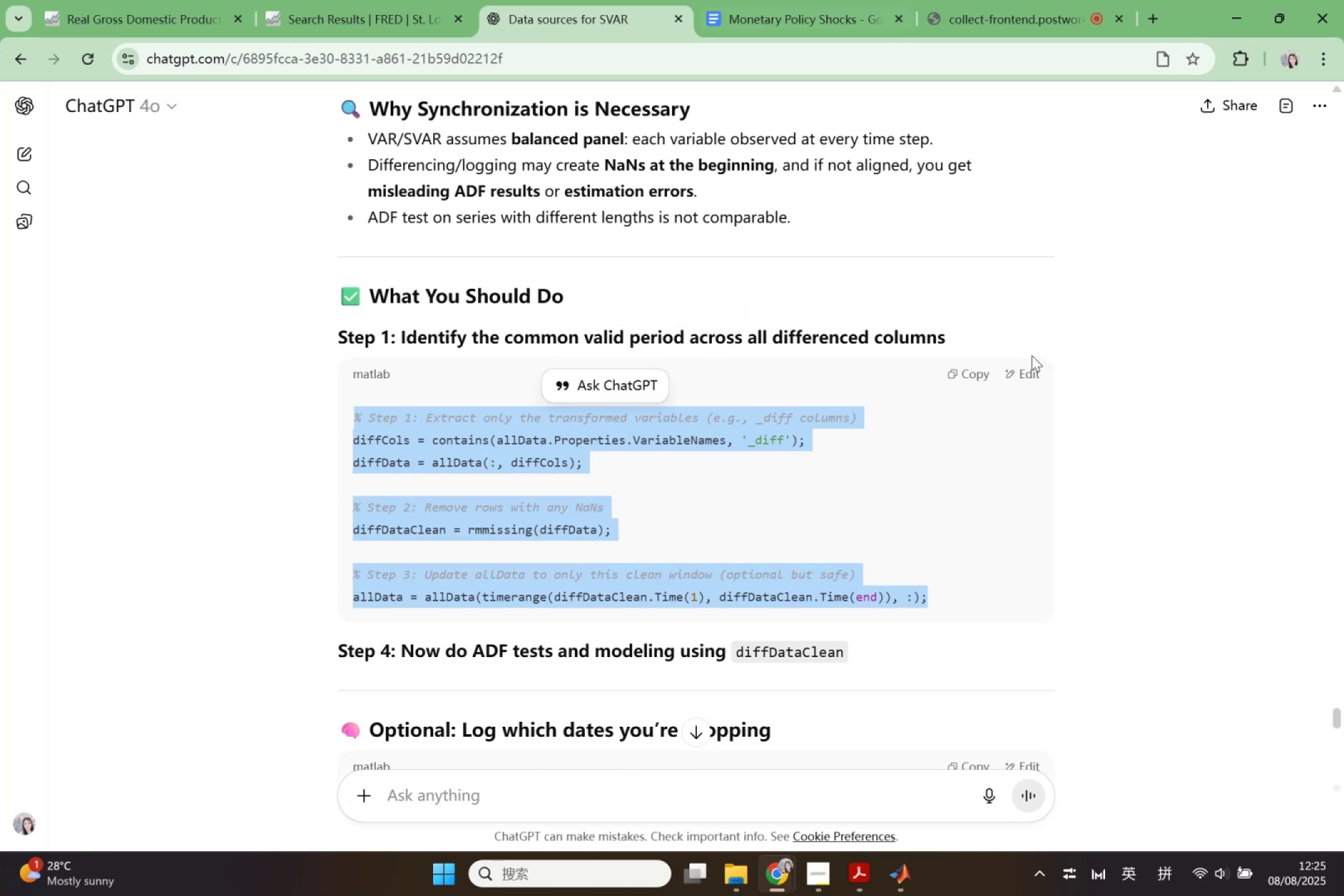 
left_click([912, 872])
 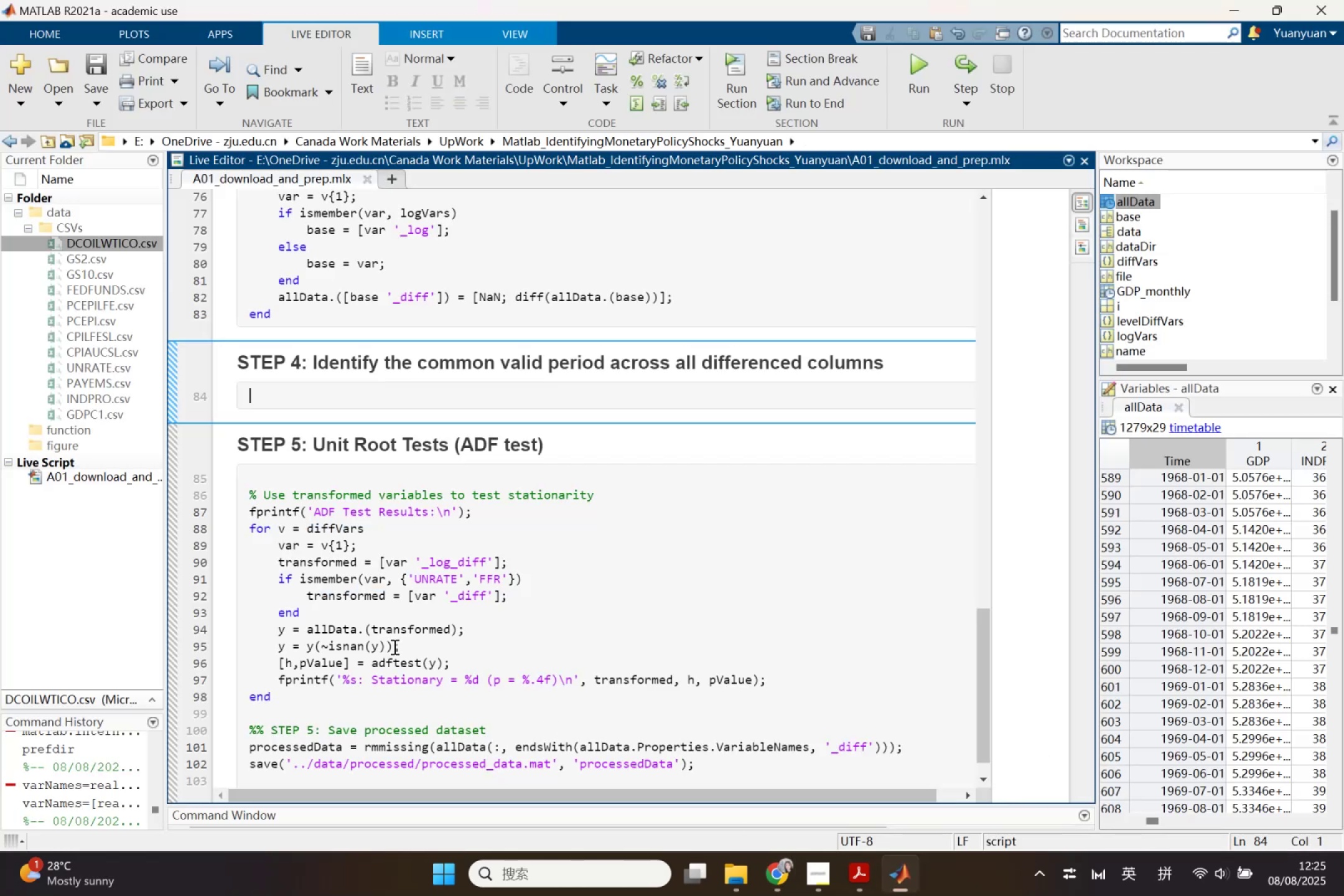 
key(Control+V)
 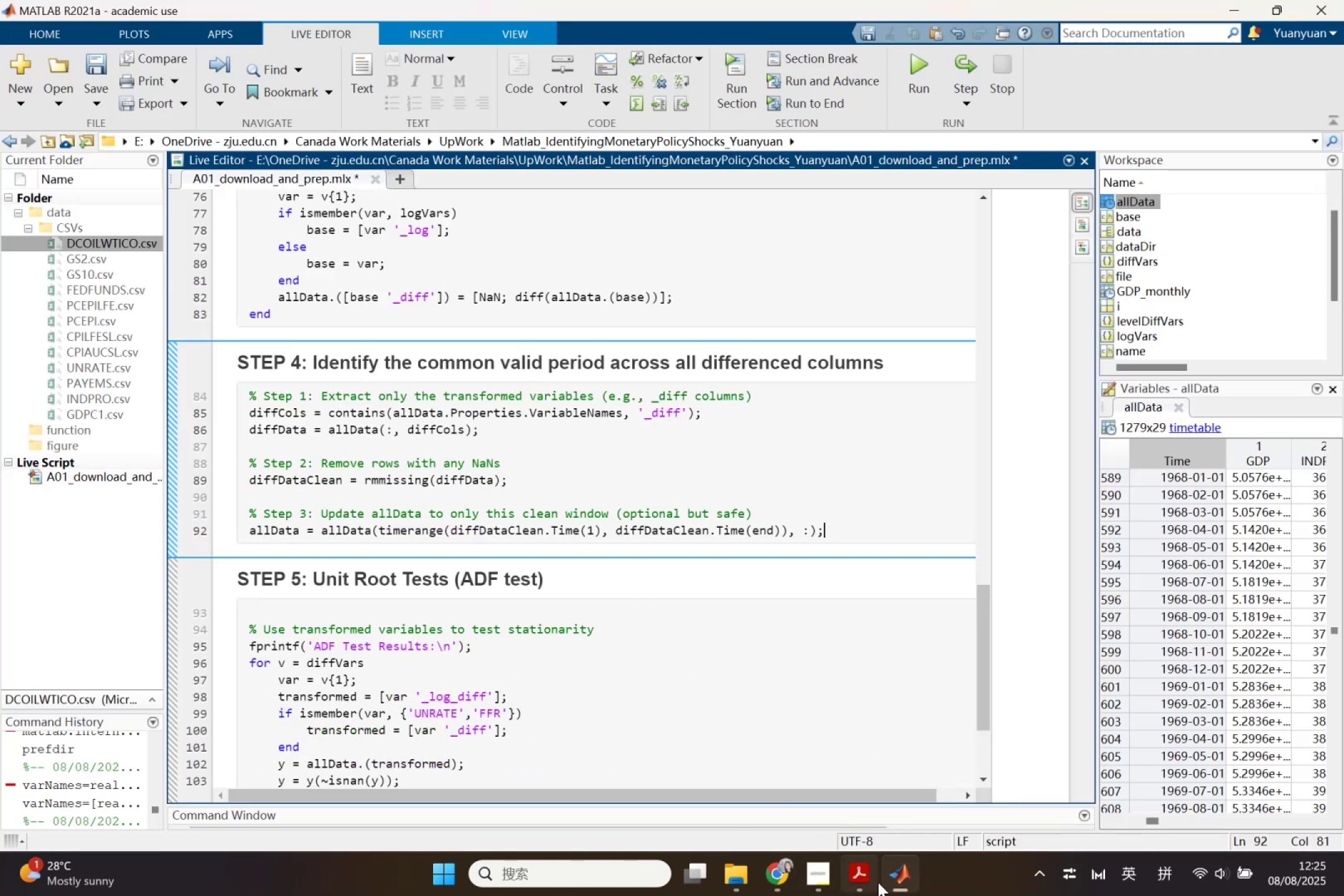 
left_click([784, 875])
 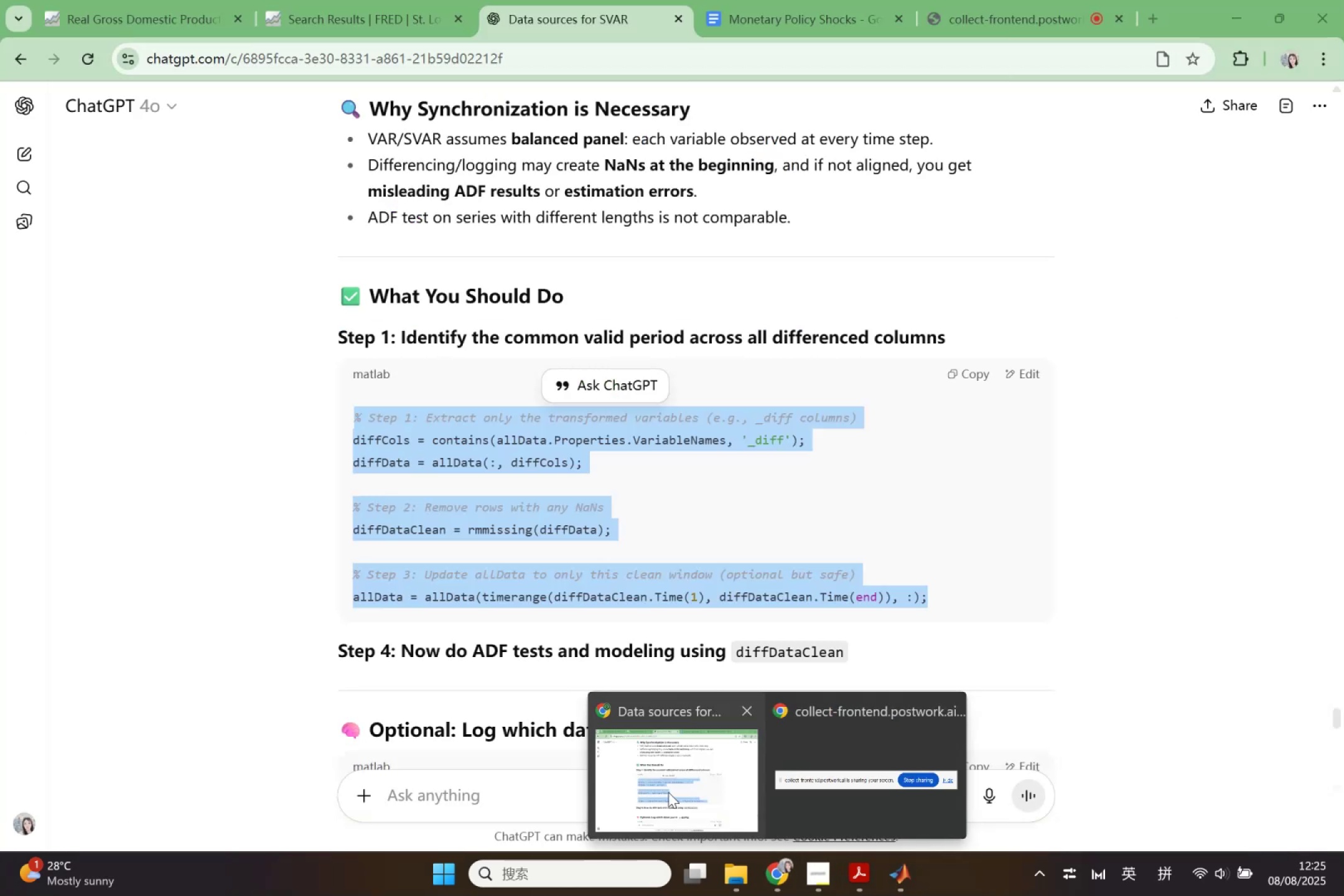 
left_click([668, 792])
 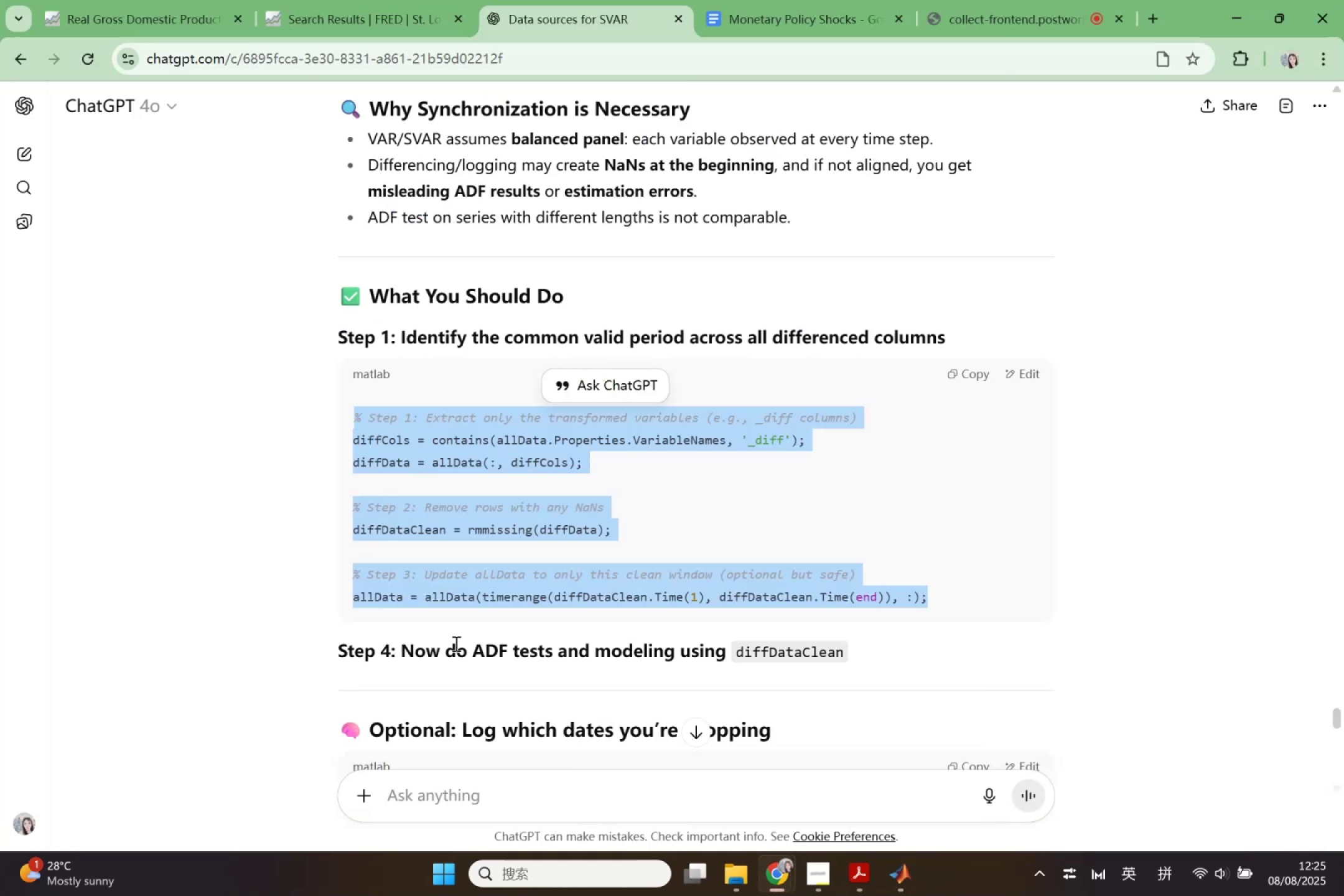 
left_click([404, 600])
 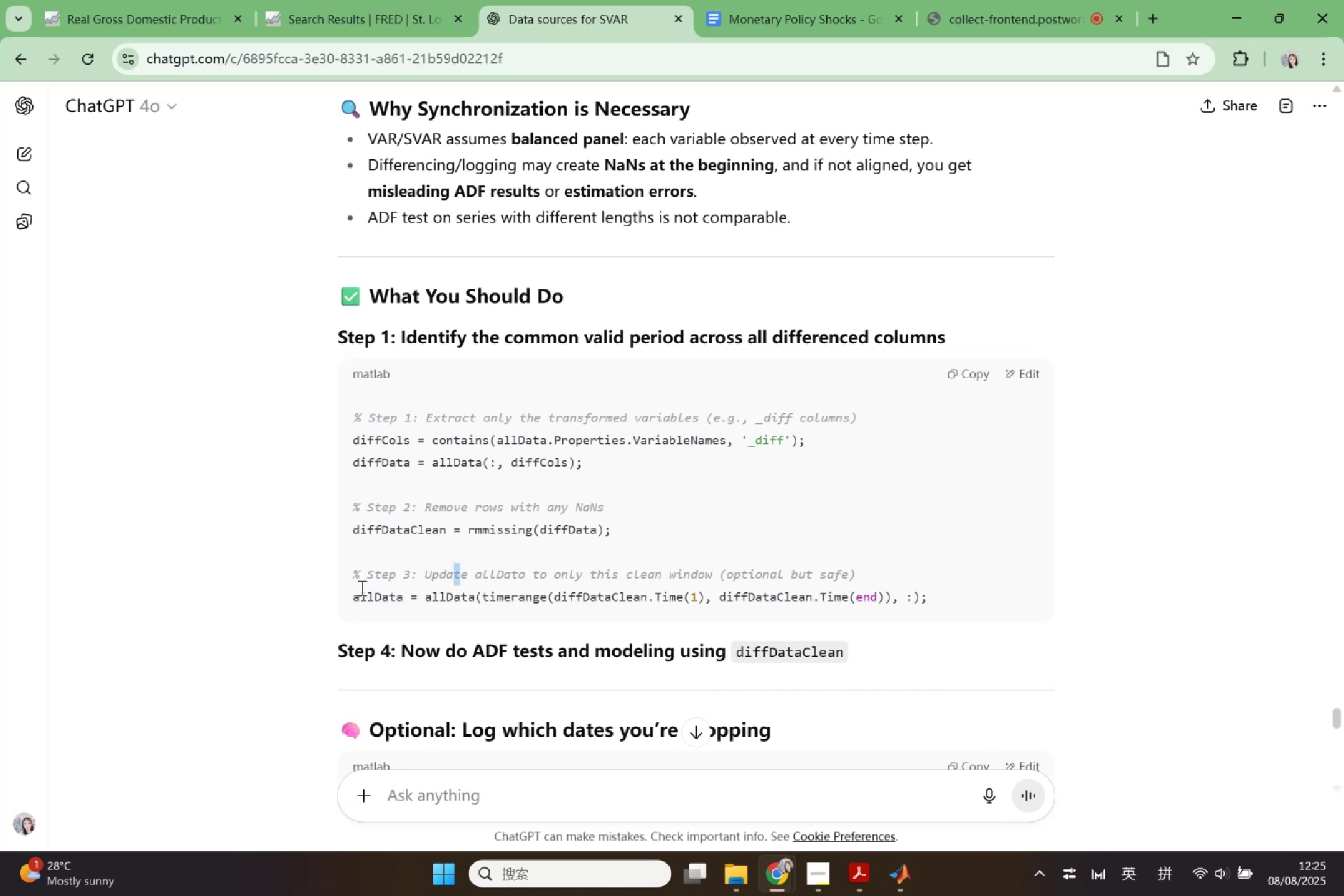 
key(Control+ControlLeft)
 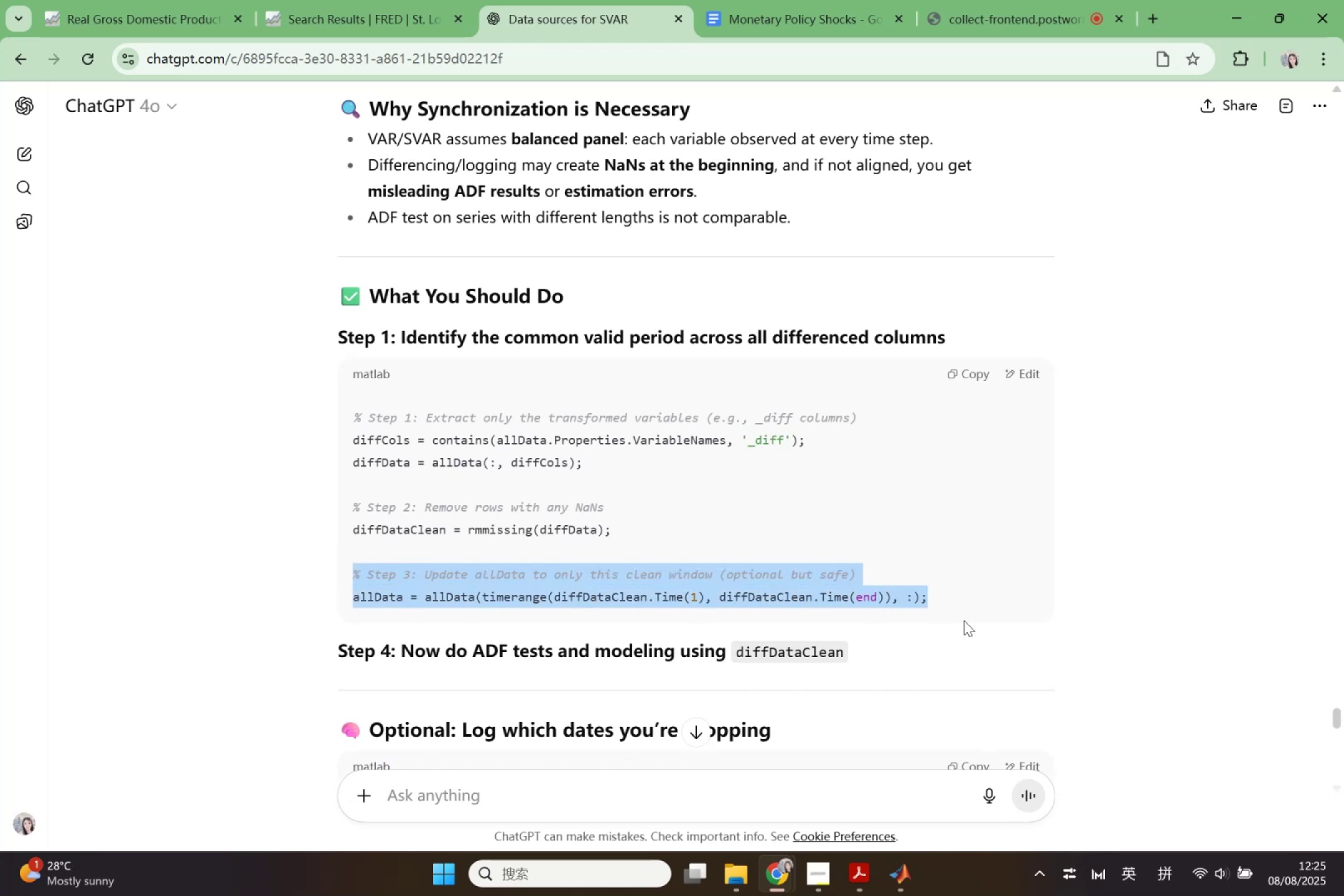 
key(Control+C)
 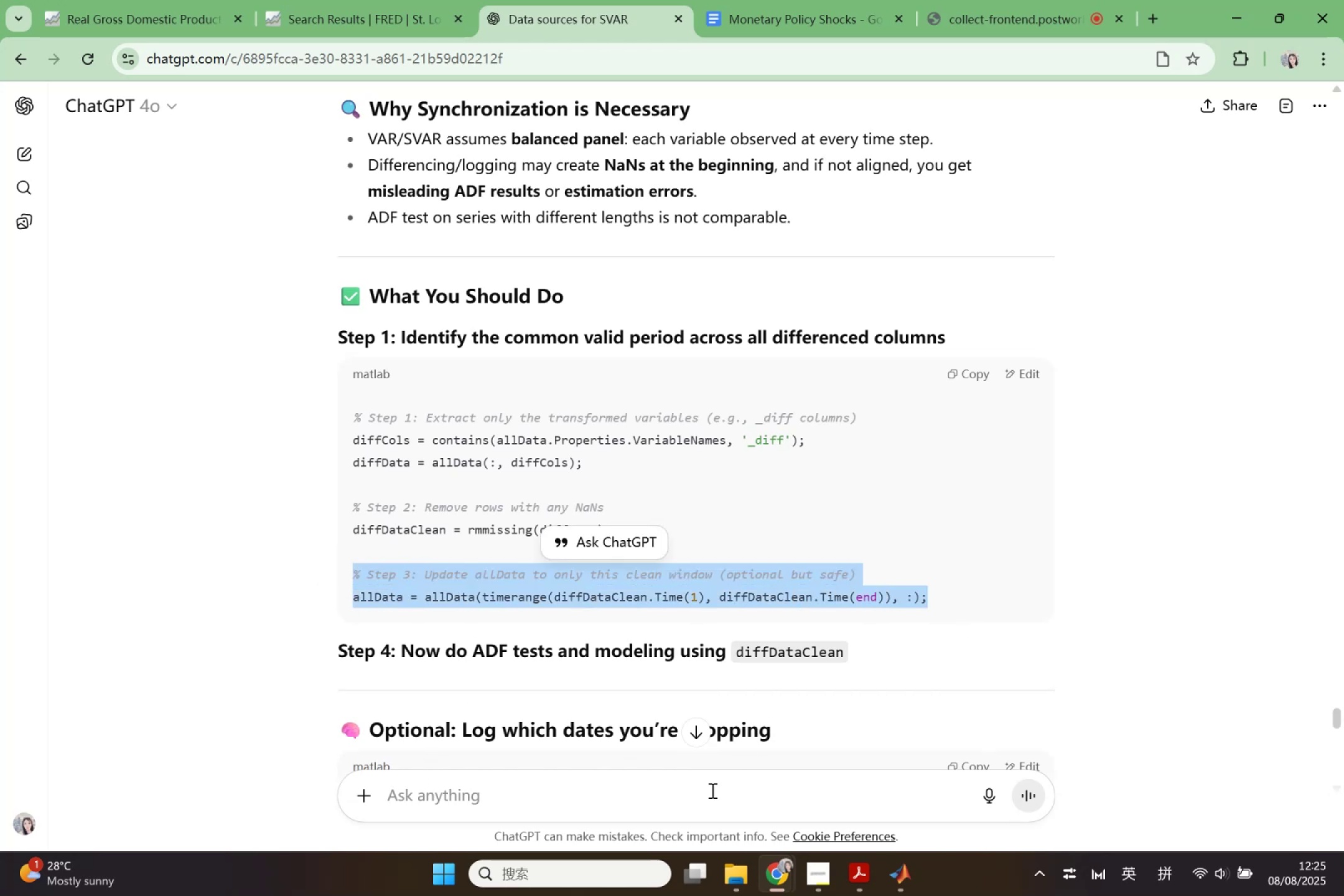 
left_click([711, 791])
 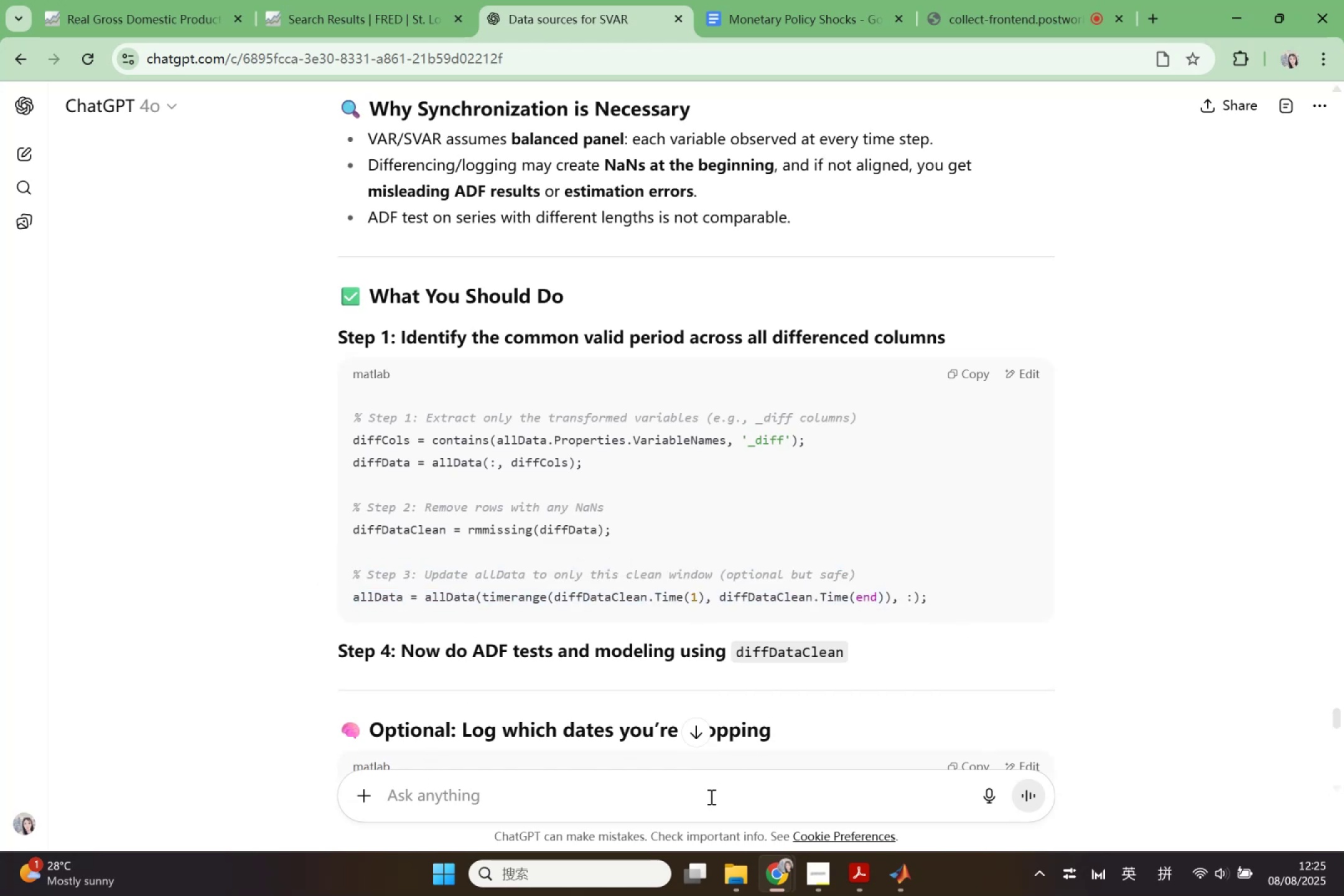 
wait(5.97)
 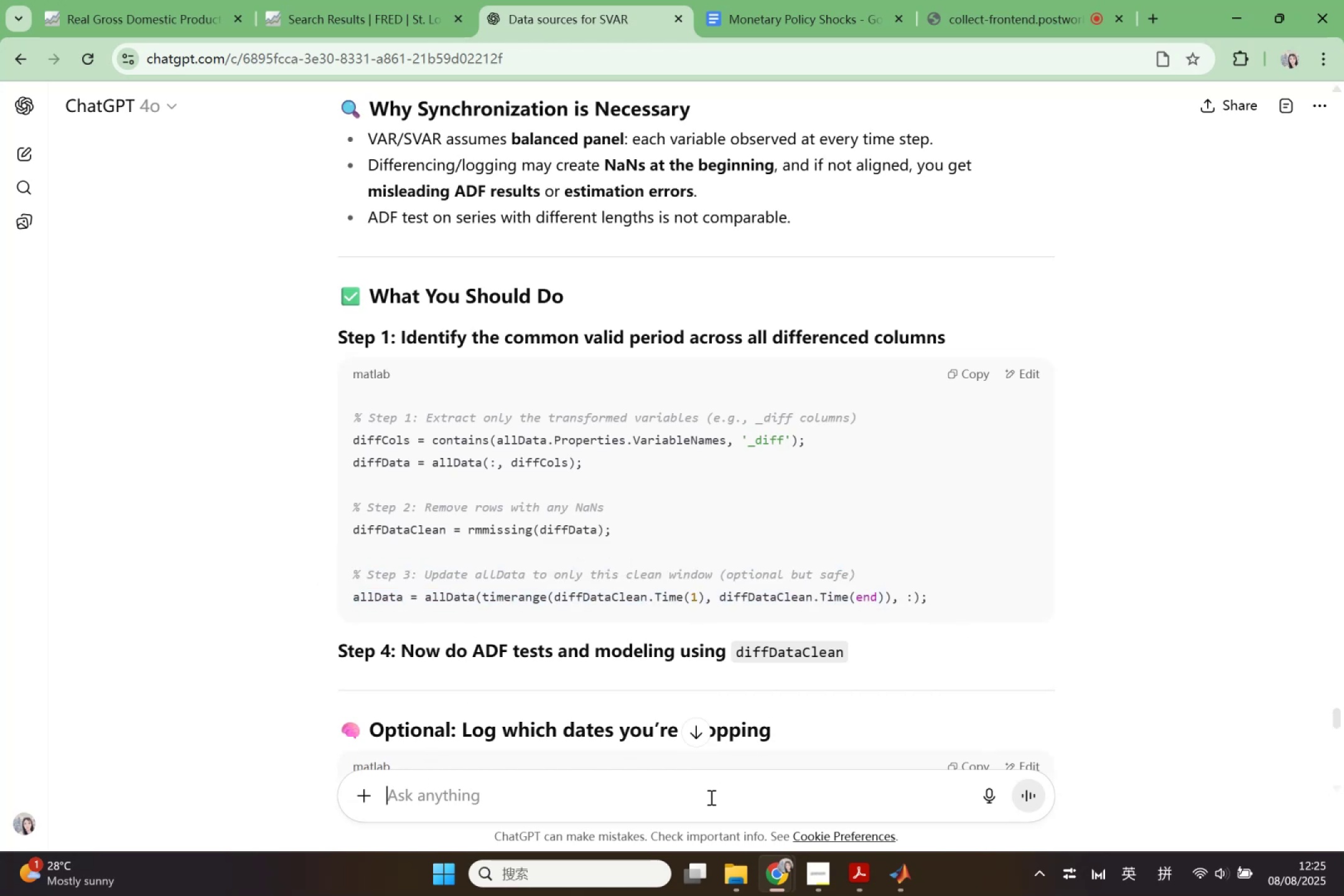 
key(Shift+Quote)
 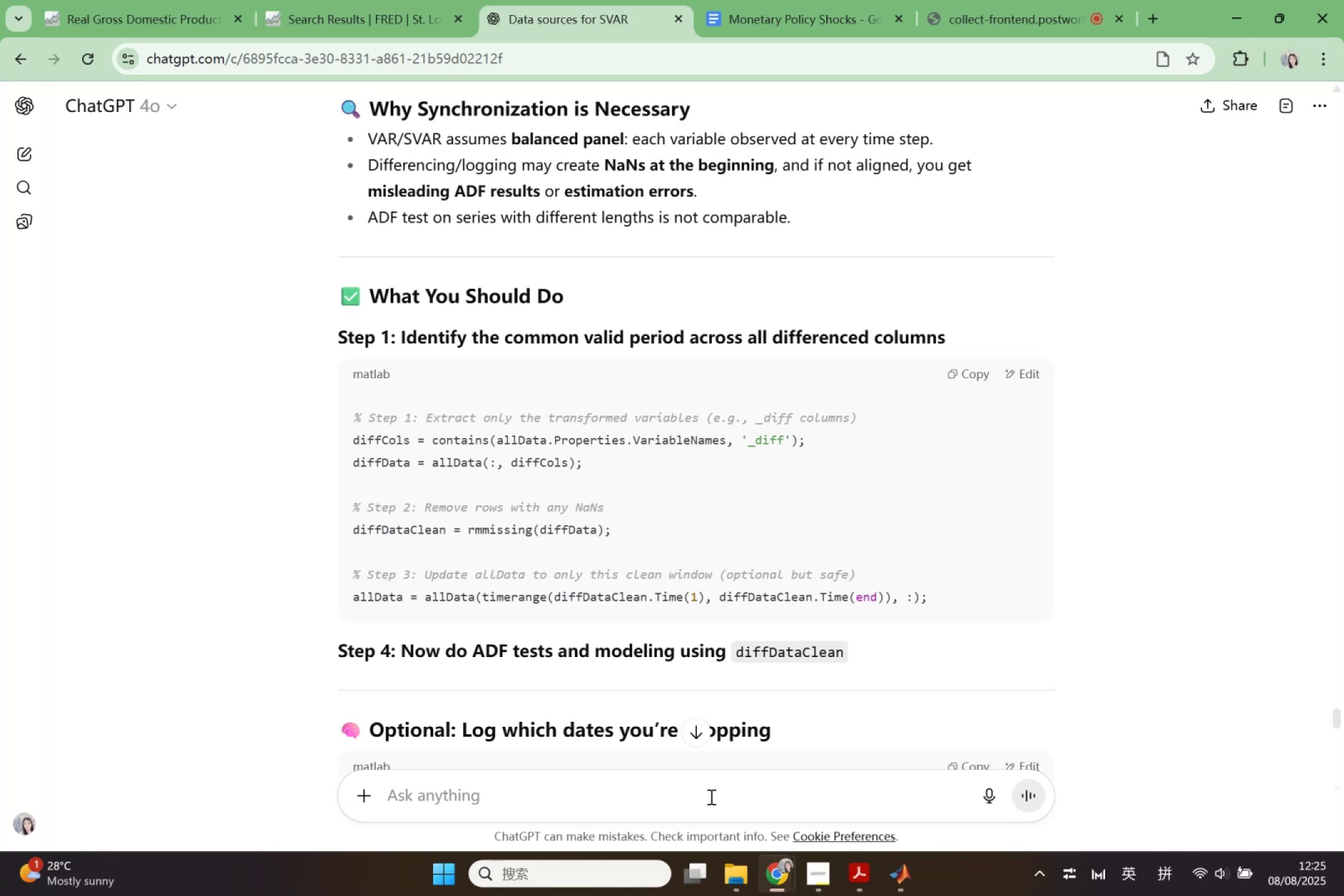 
key(Shift+Quote)
 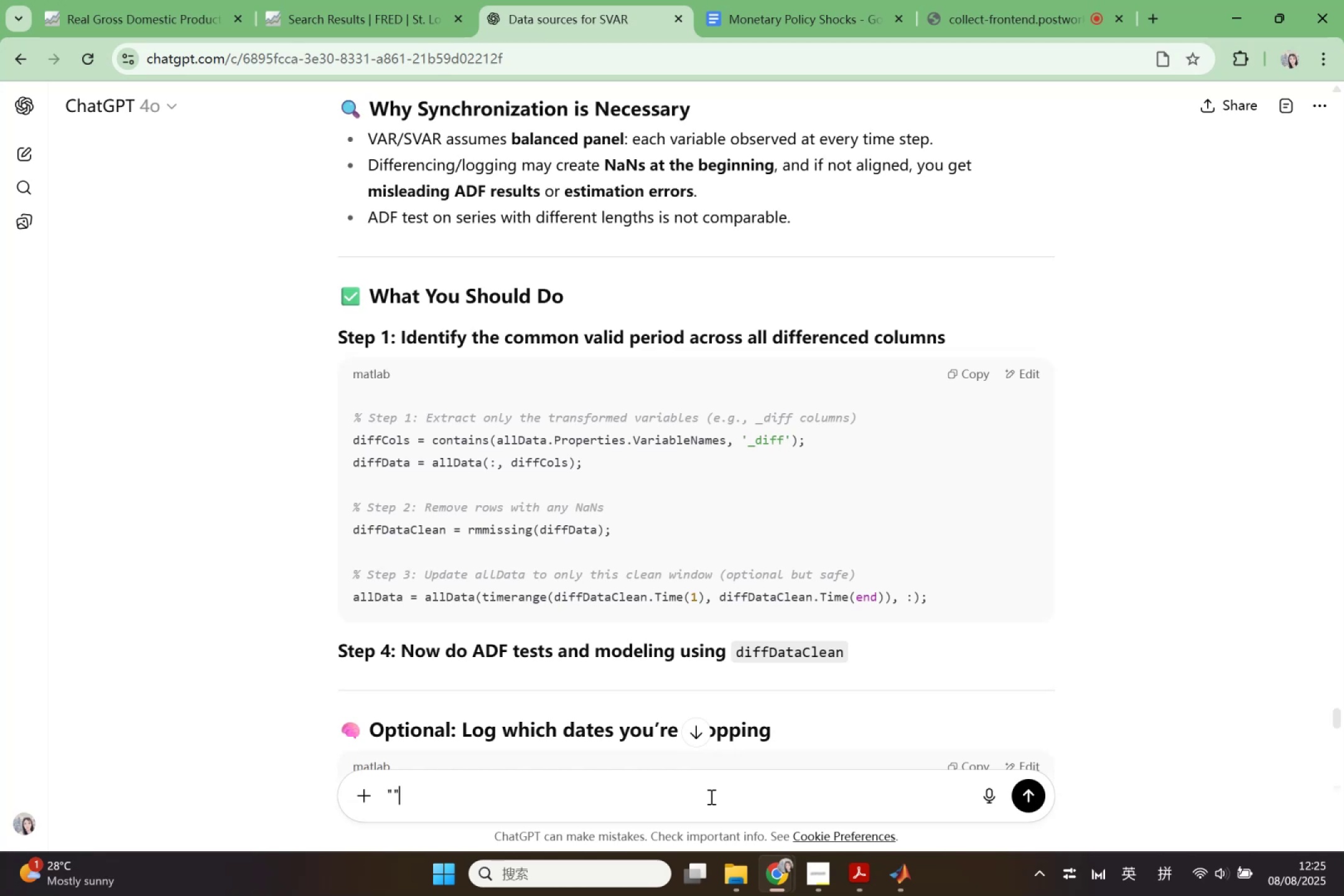 
key(ArrowLeft)
 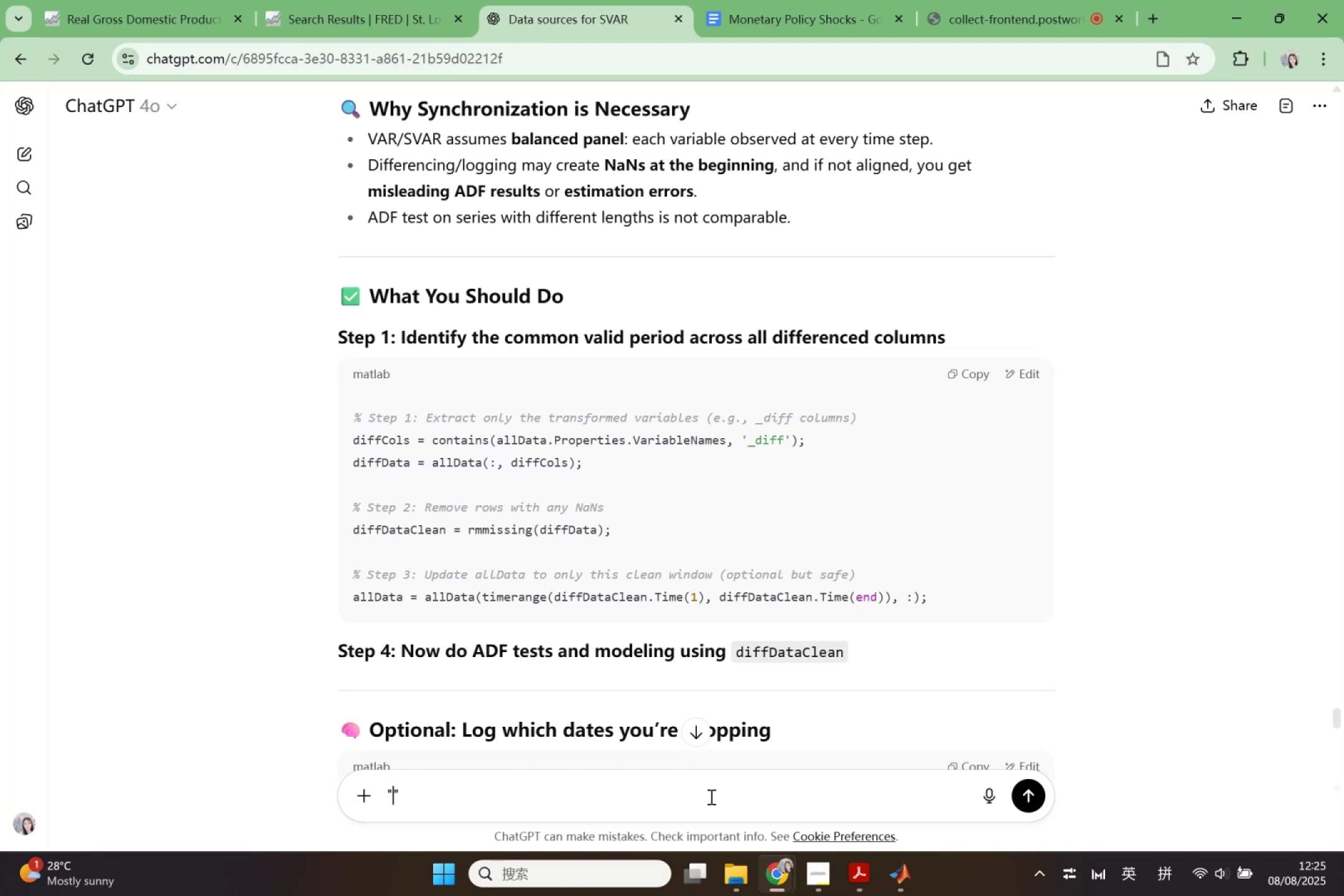 
key(Control+V)
 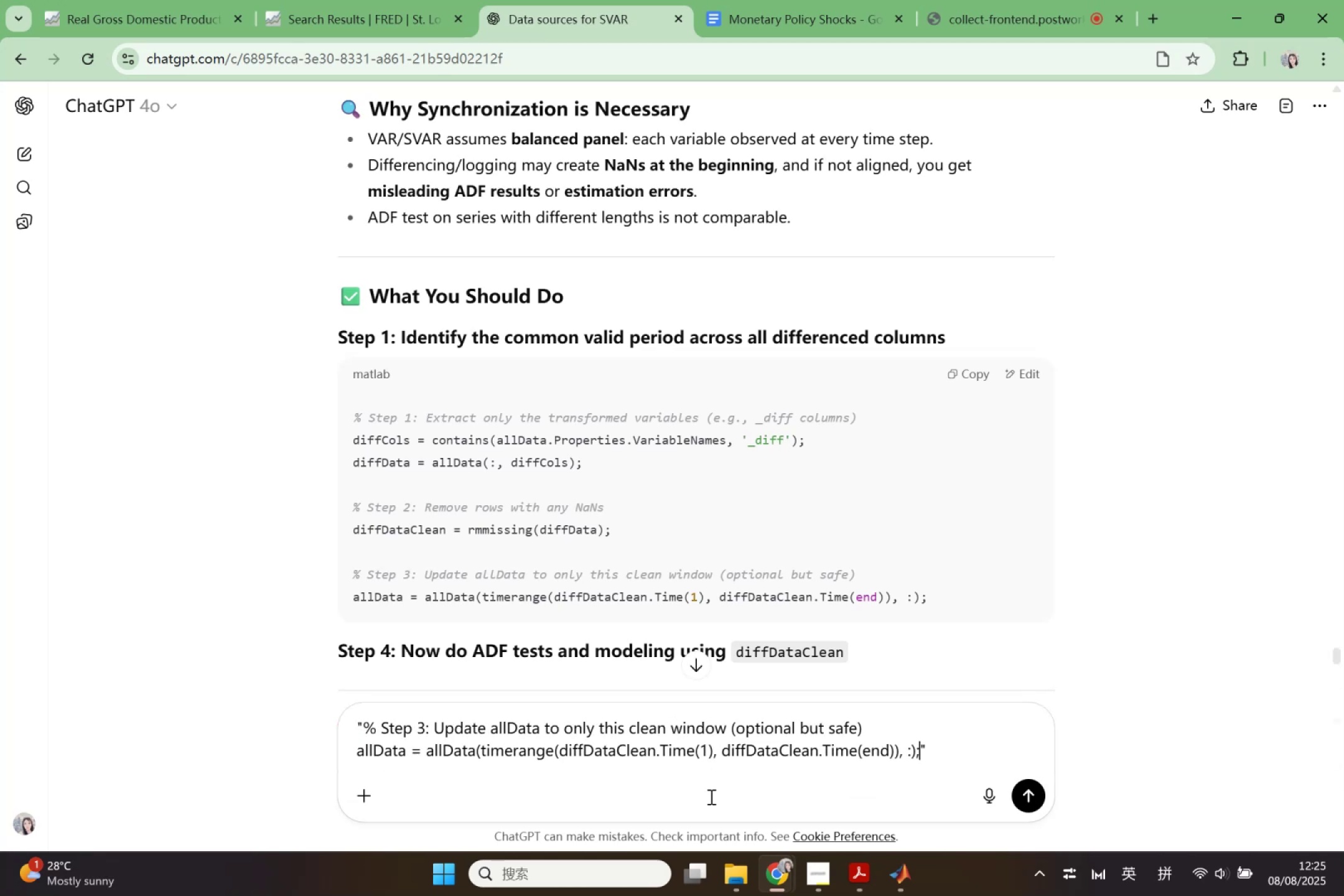 
key(ArrowRight)
 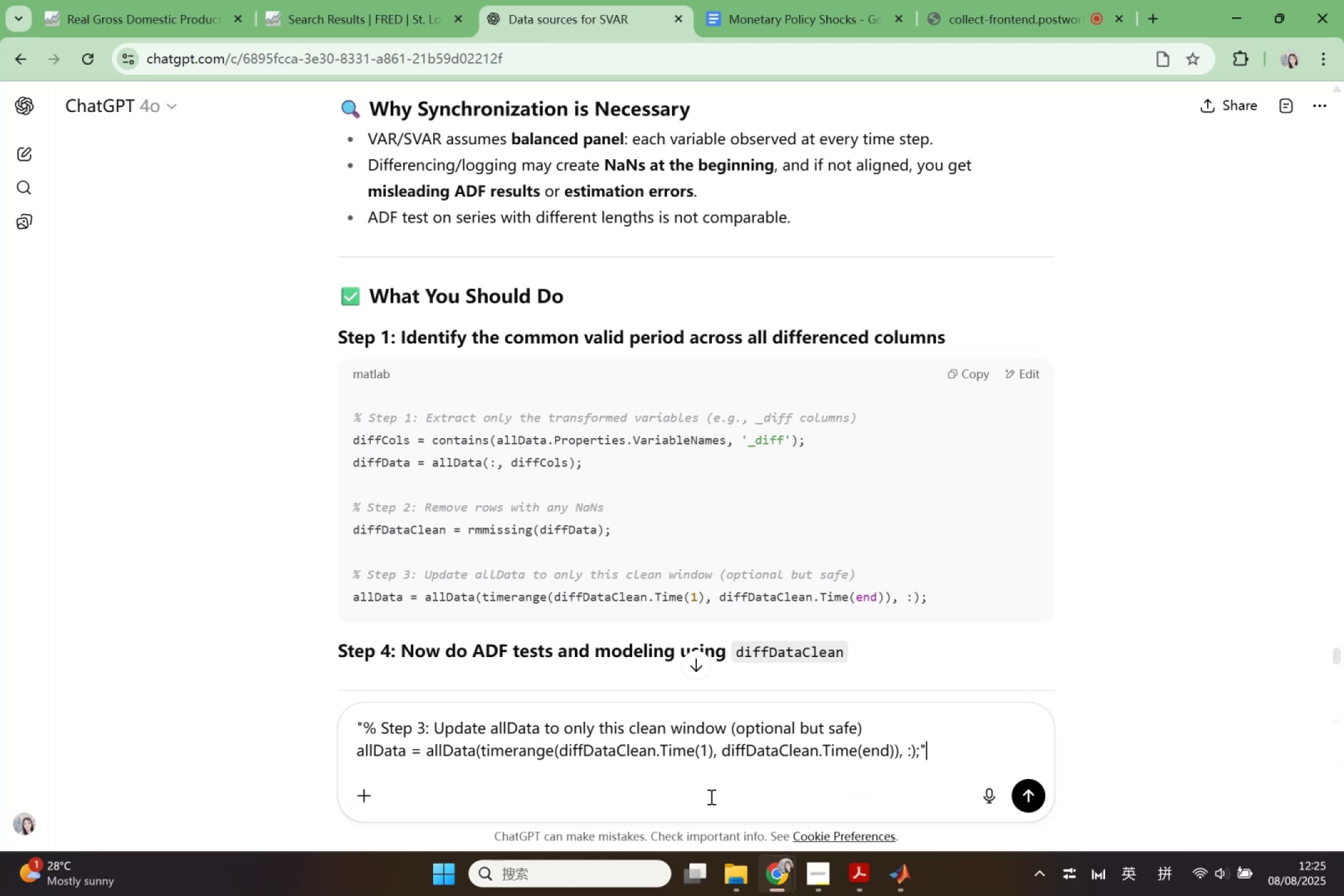 
key(Shift+Enter)
 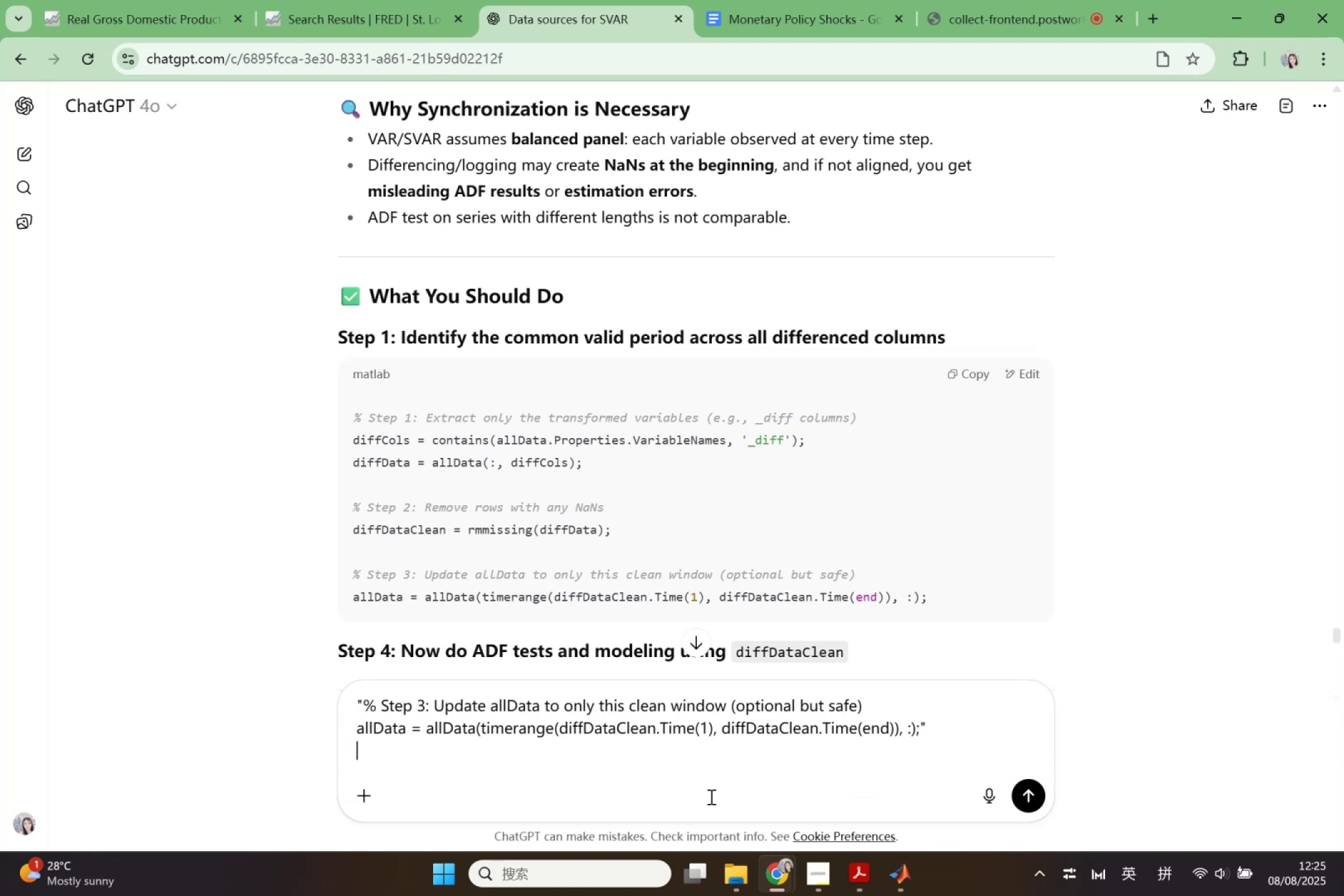 
key(Shift+Enter)
 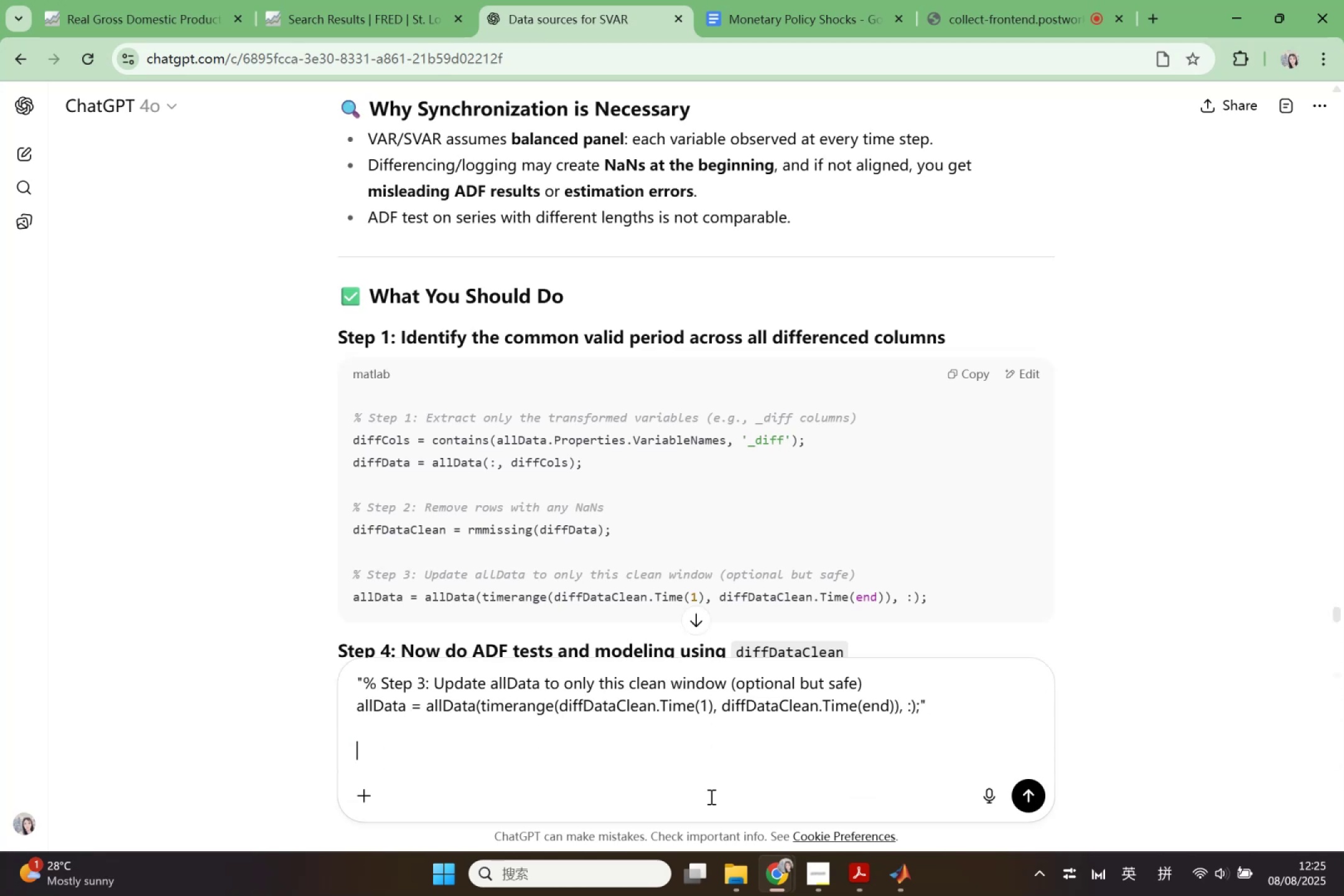 
type(zhu)
key(Backspace)
key(Backspace)
key(Backspace)
type(zhuanx  oc)
key(Backspace)
key(Backspace)
type(code )
key(Backspace)
key(Backspace)
type(code jianc)
key(Backspace)
key(Backspace)
key(Backspace)
key(Backspace)
key(Backspace)
type(jianc  )
 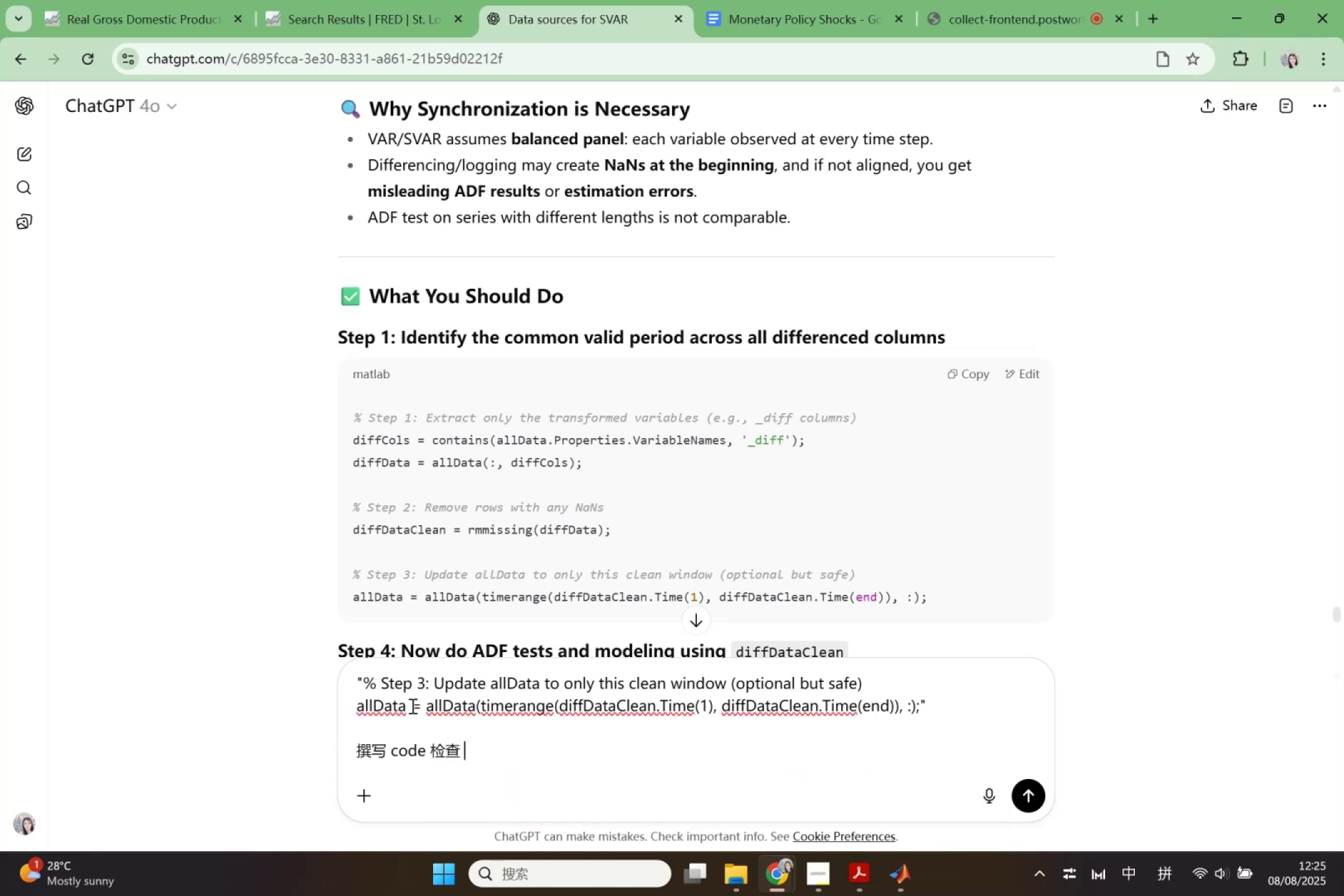 
key(Control+ControlLeft)
 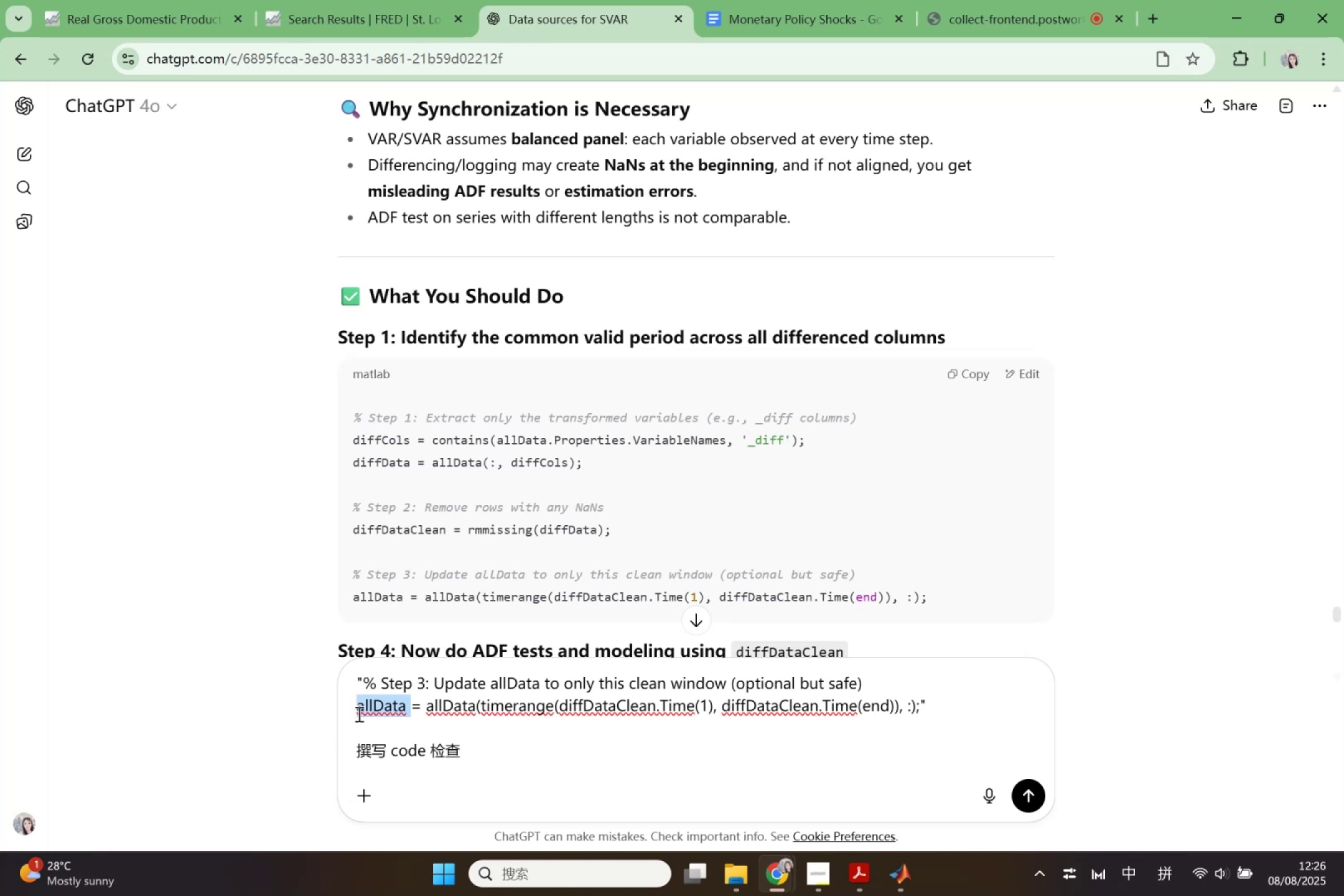 
key(Control+C)
 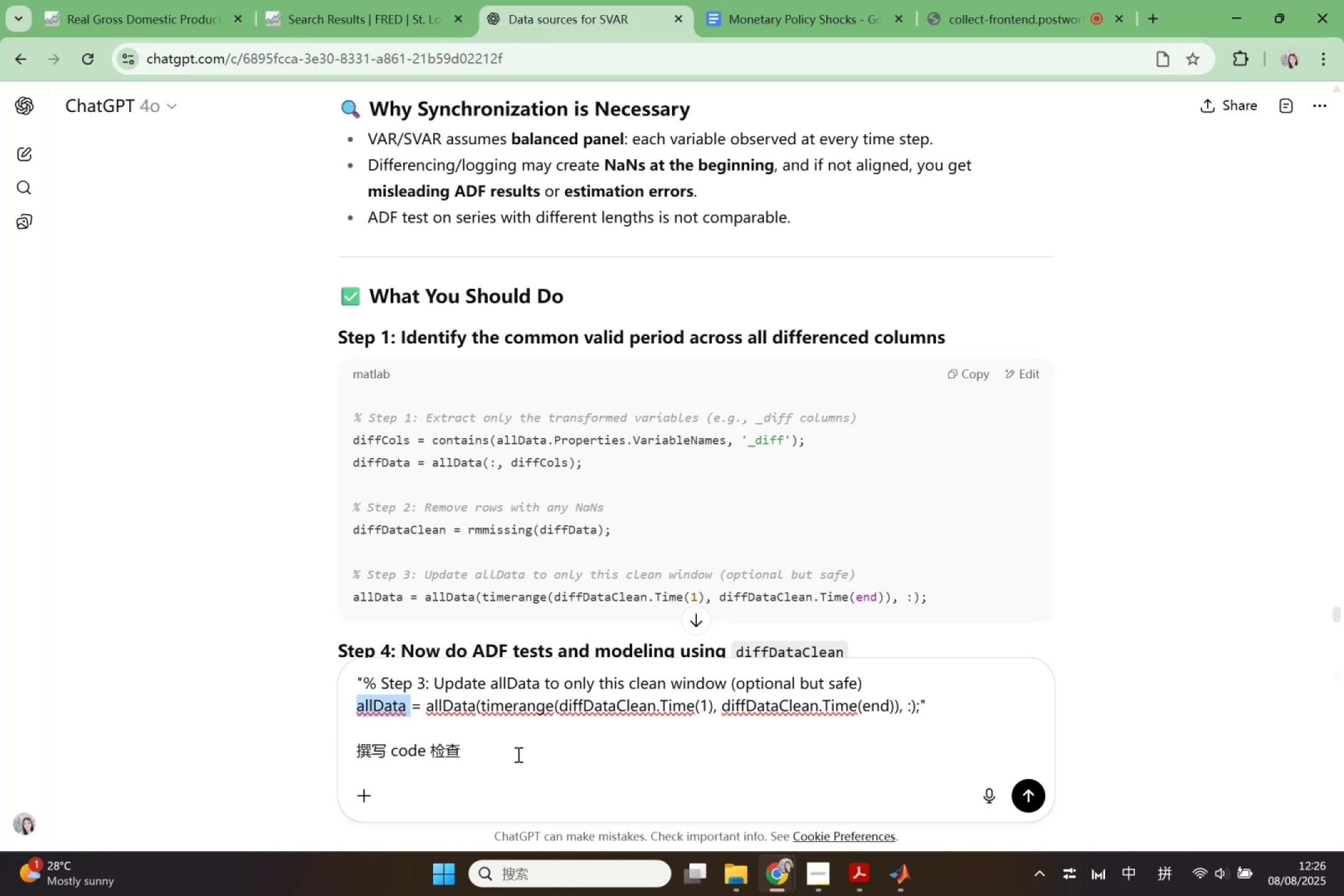 
left_click([517, 754])
 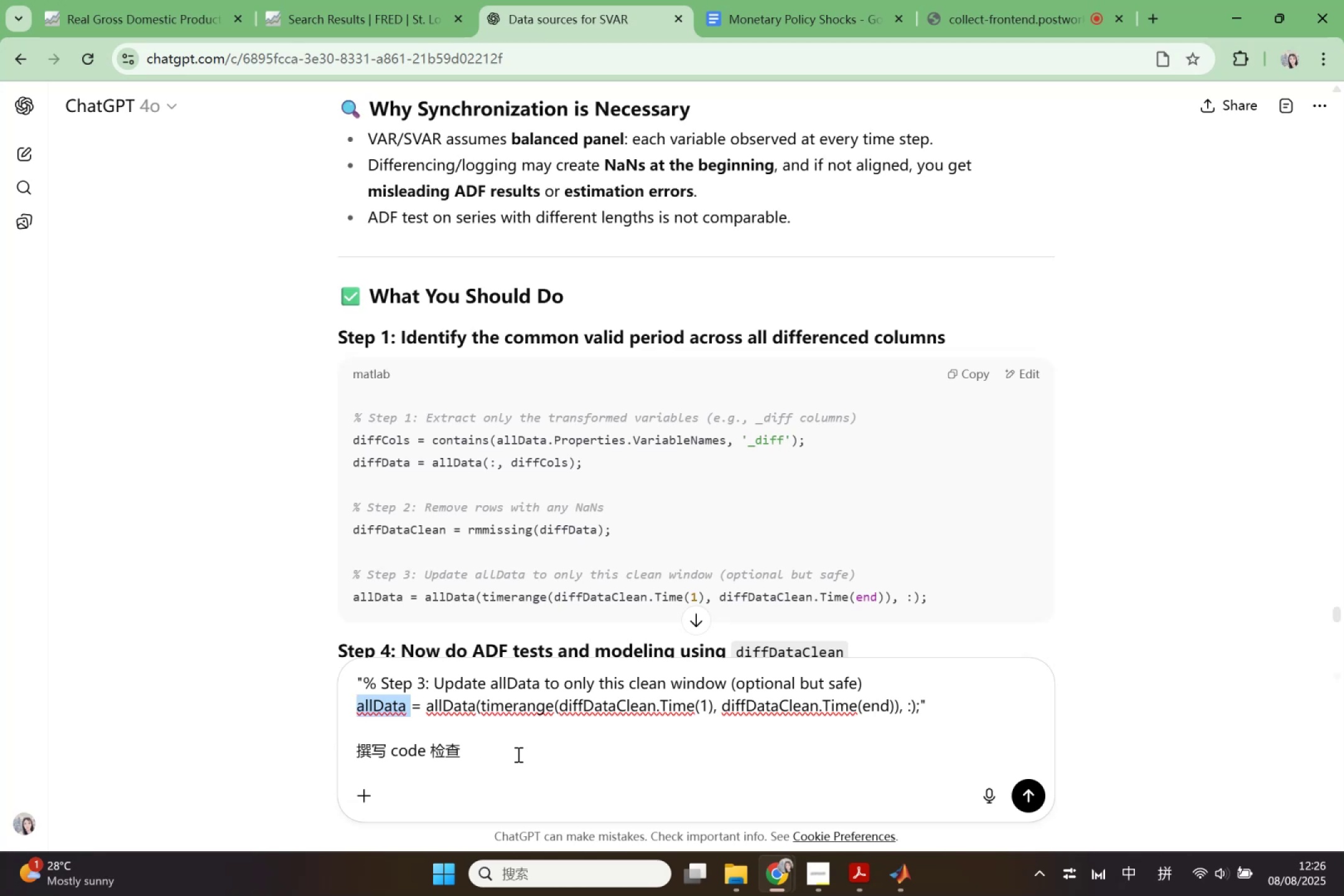 
key(Control+V)
 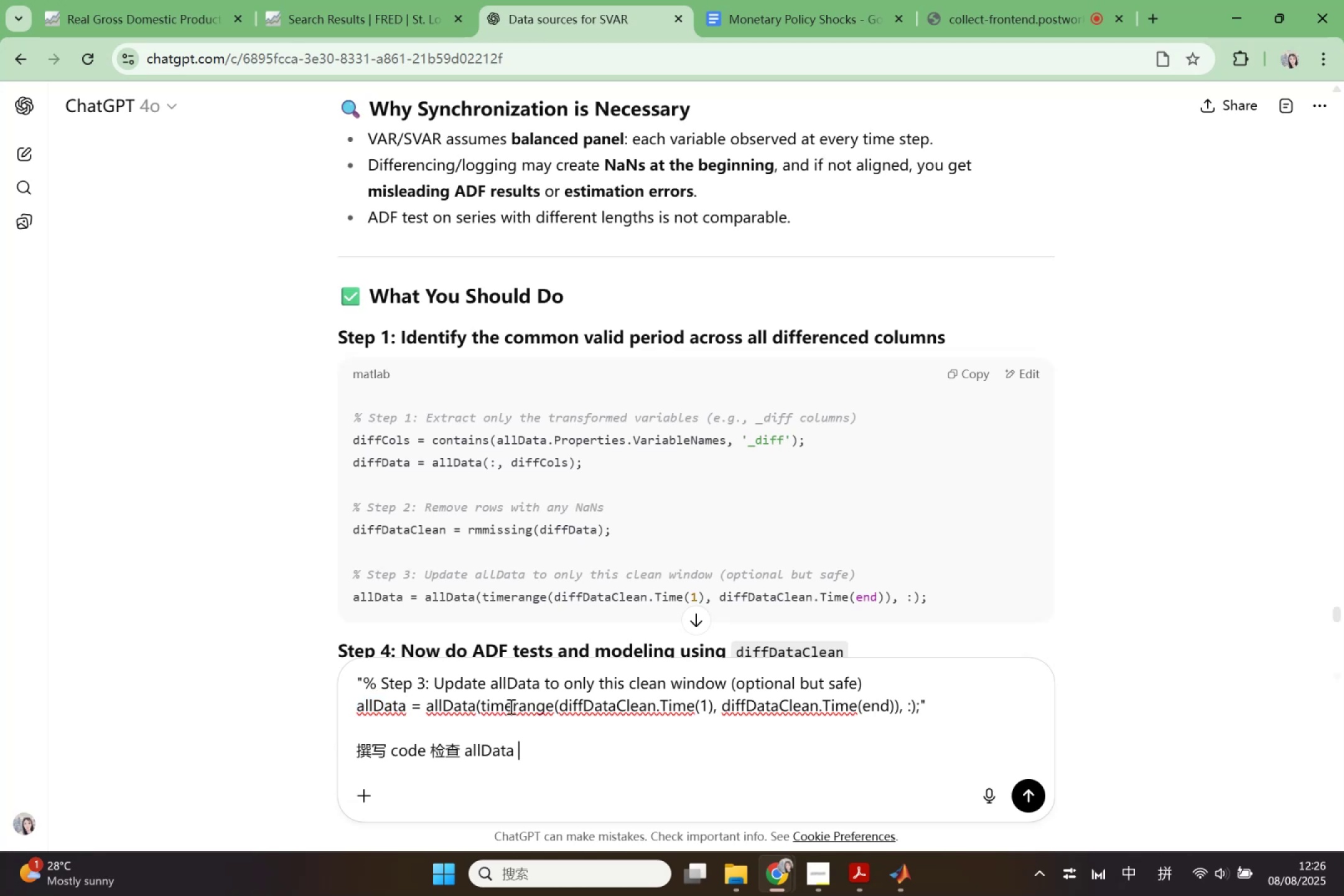 
type(cng)
key(Backspace)
key(Backspace)
type(de)
key(Backspace)
key(Backspace)
key(Backspace)
type(de Time)
 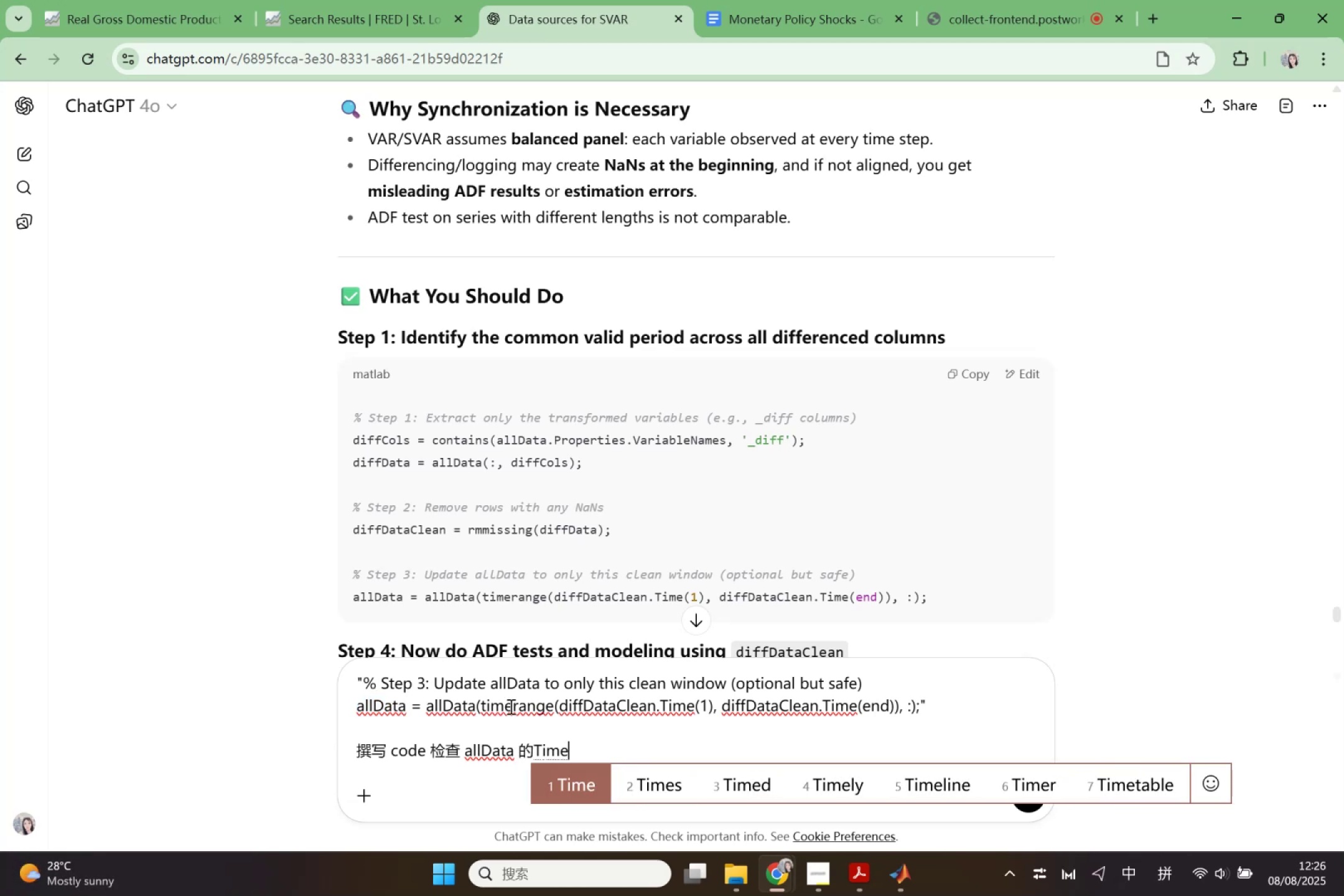 
key(Enter)
 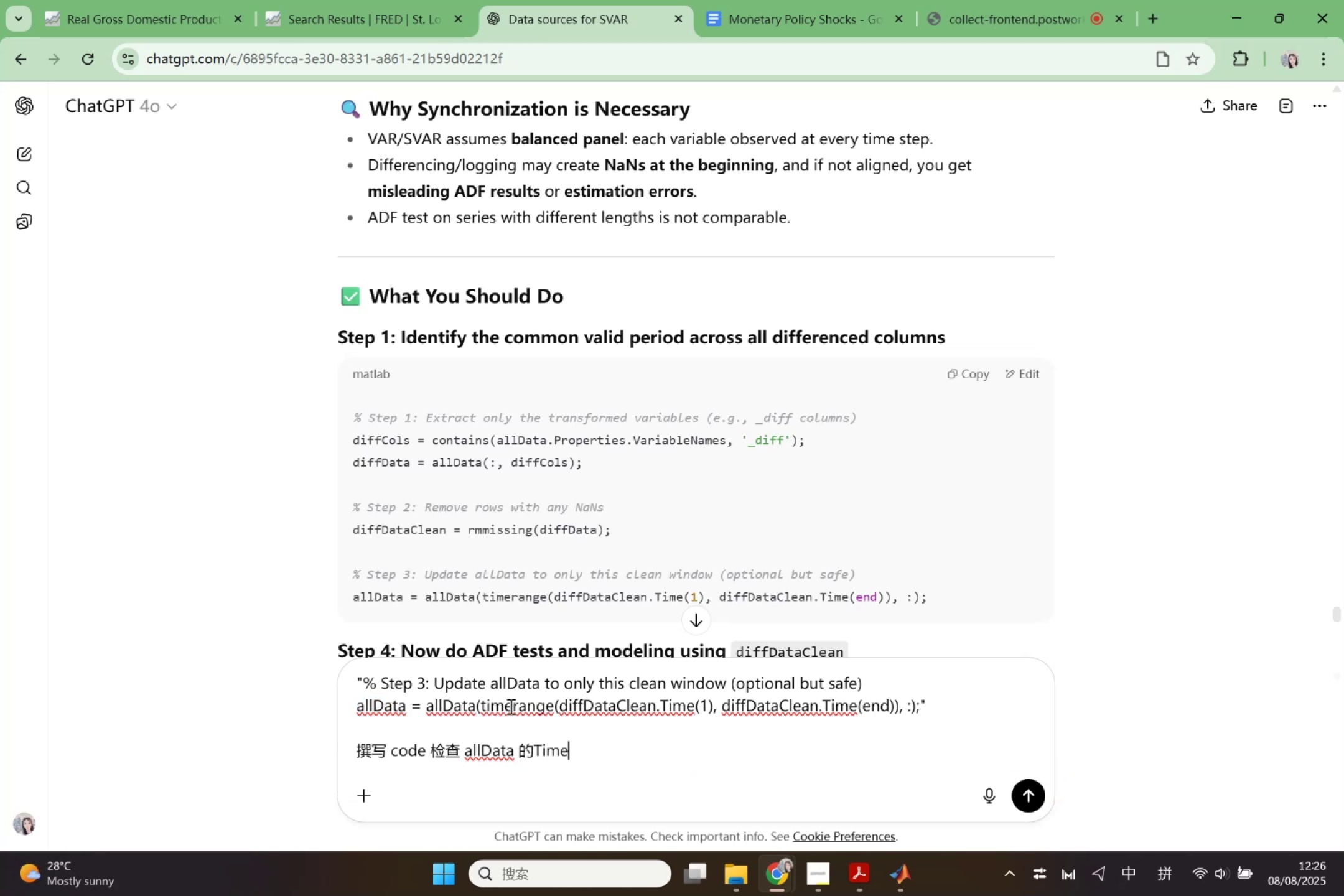 
type( cong kais dao zuih shif you u)
key(Backspace)
type(queshi mogeyu)
key(Backspace)
key(Backspace)
type(yue)
key(Backspace)
key(Backspace)
key(Backspace)
key(Backspace)
key(Backspace)
type(ugey ?)
 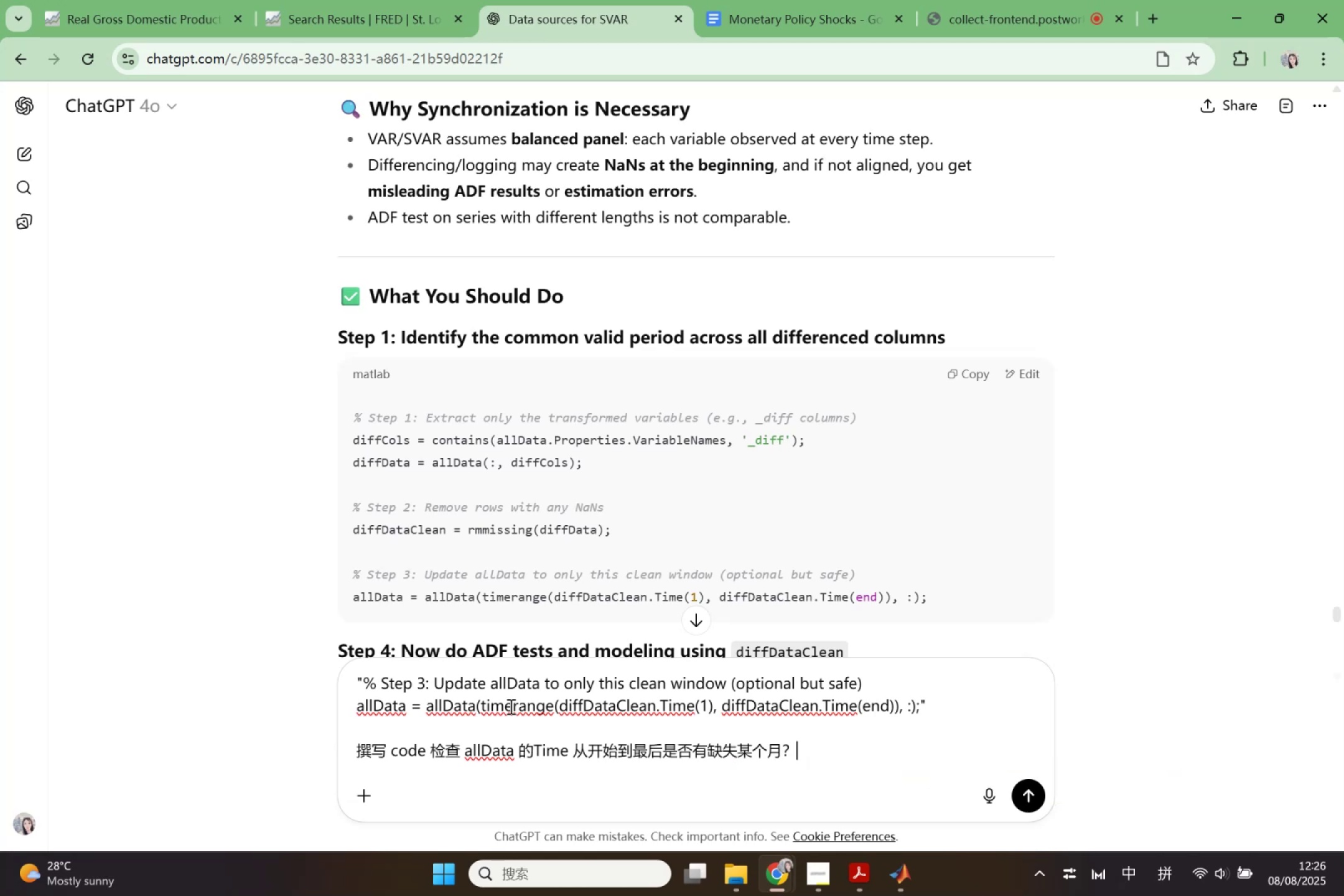 
key(Enter)
 